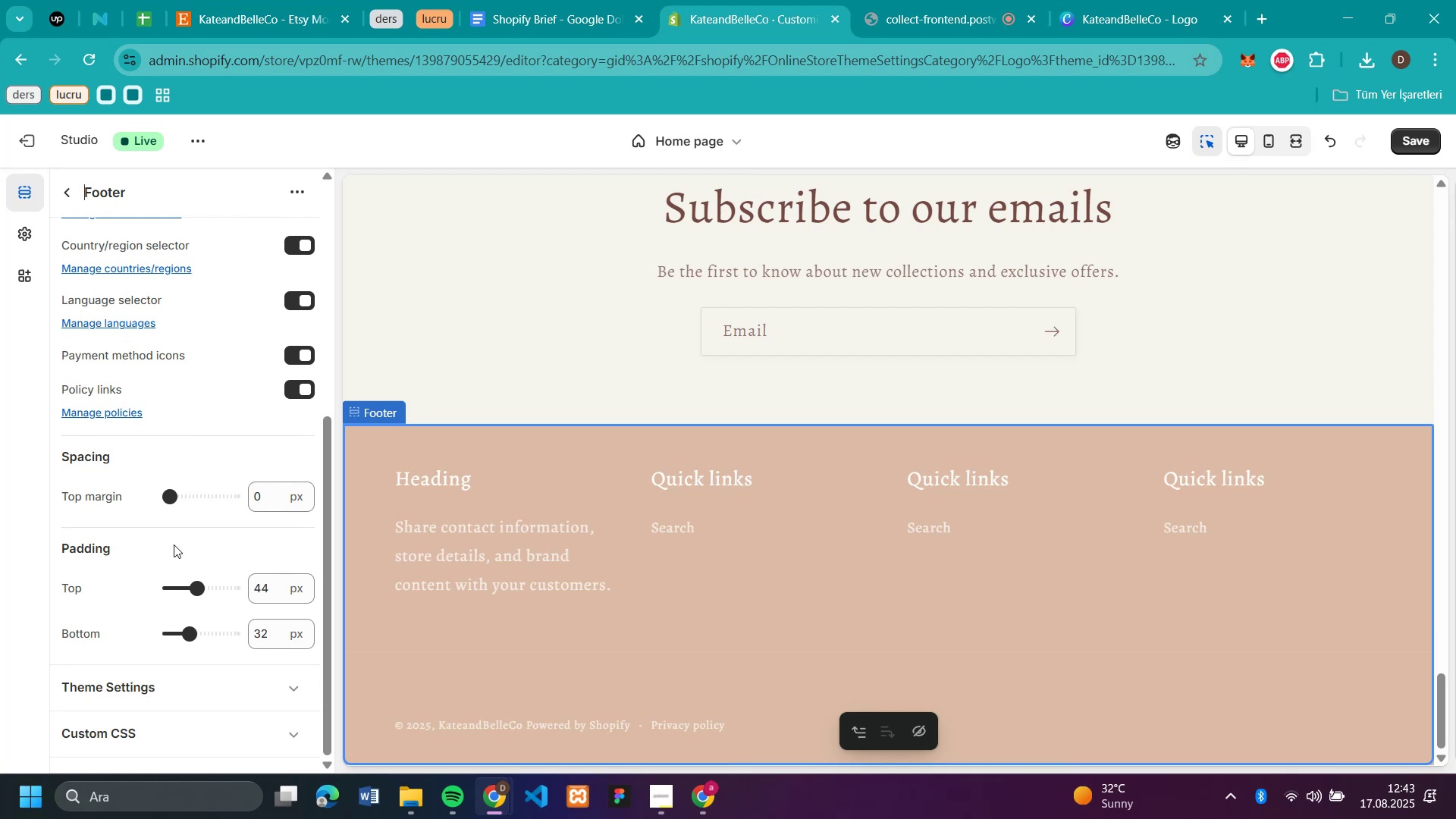 
left_click_drag(start_coordinate=[170, 494], to_coordinate=[175, 495])
 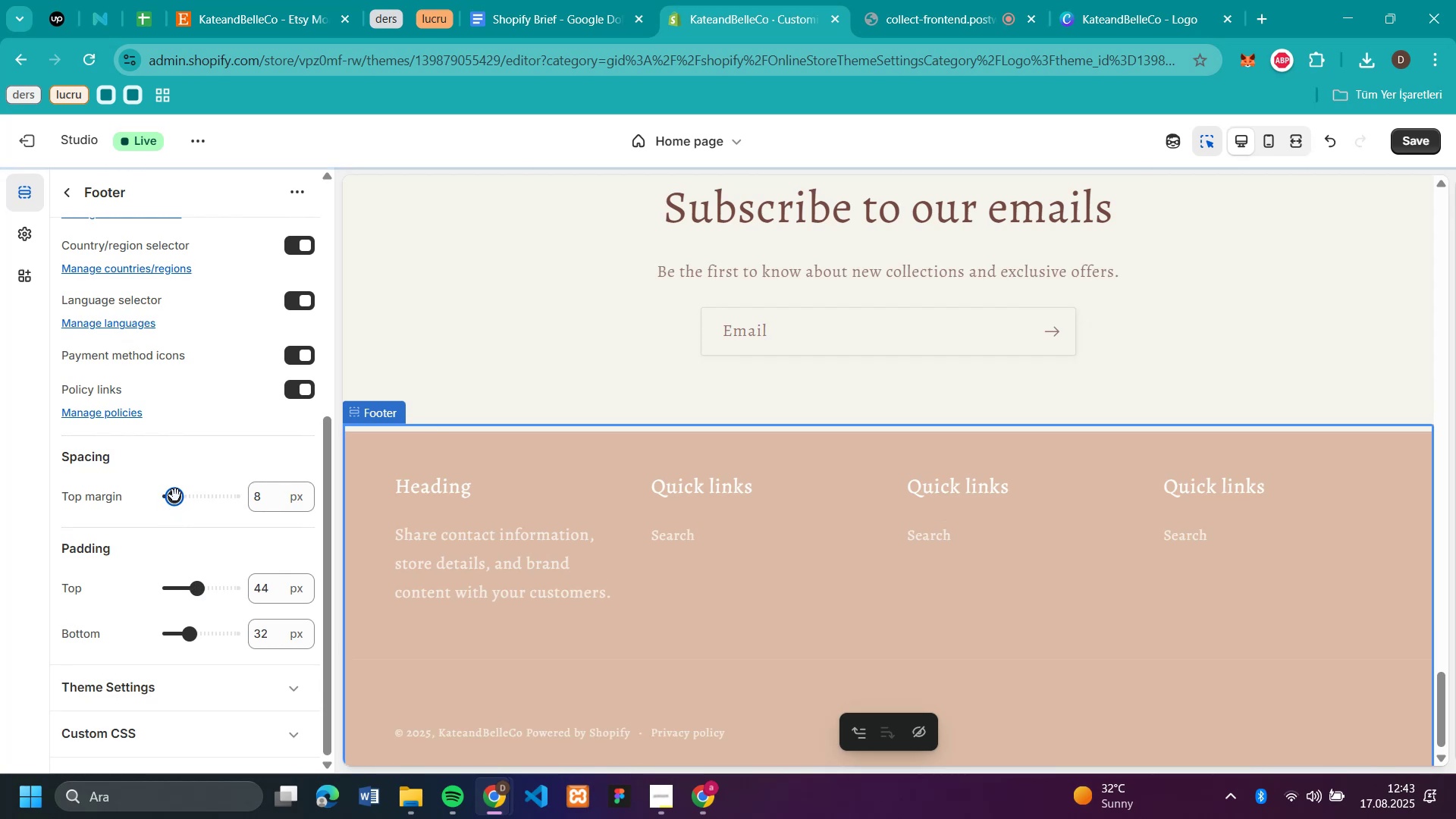 
left_click_drag(start_coordinate=[175, 495], to_coordinate=[158, 495])
 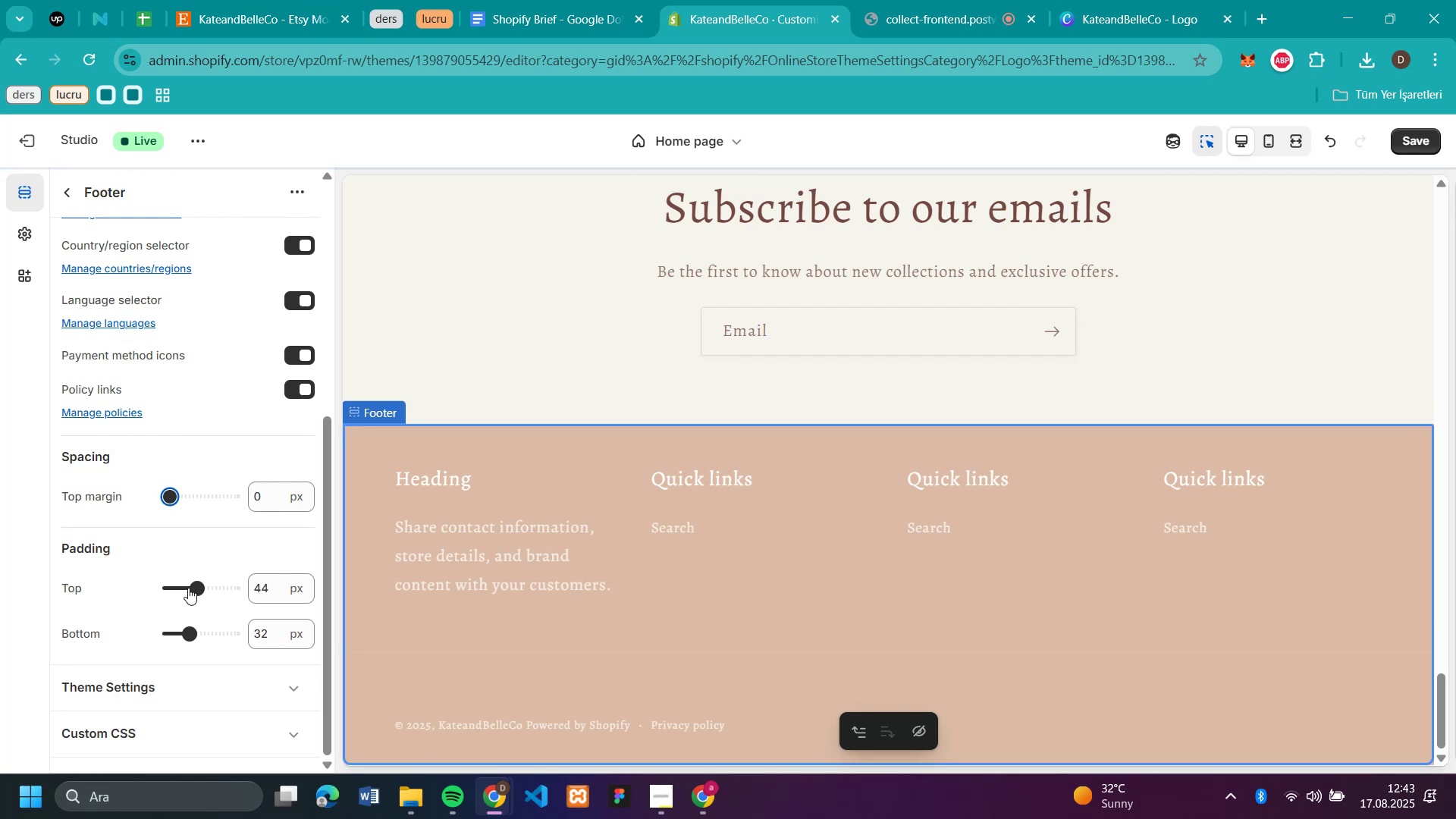 
left_click_drag(start_coordinate=[191, 585], to_coordinate=[183, 584])
 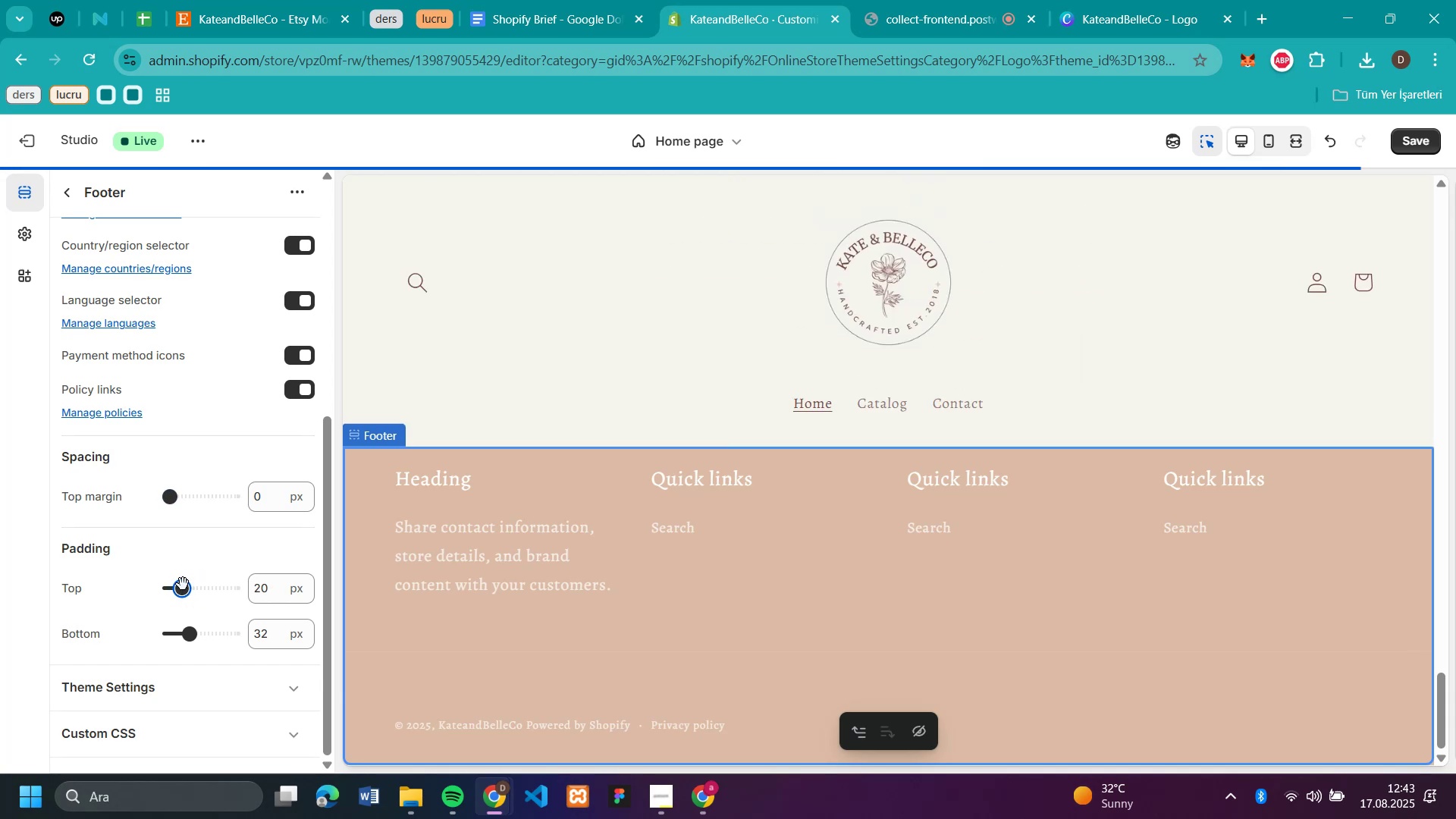 
left_click_drag(start_coordinate=[183, 584], to_coordinate=[196, 588])
 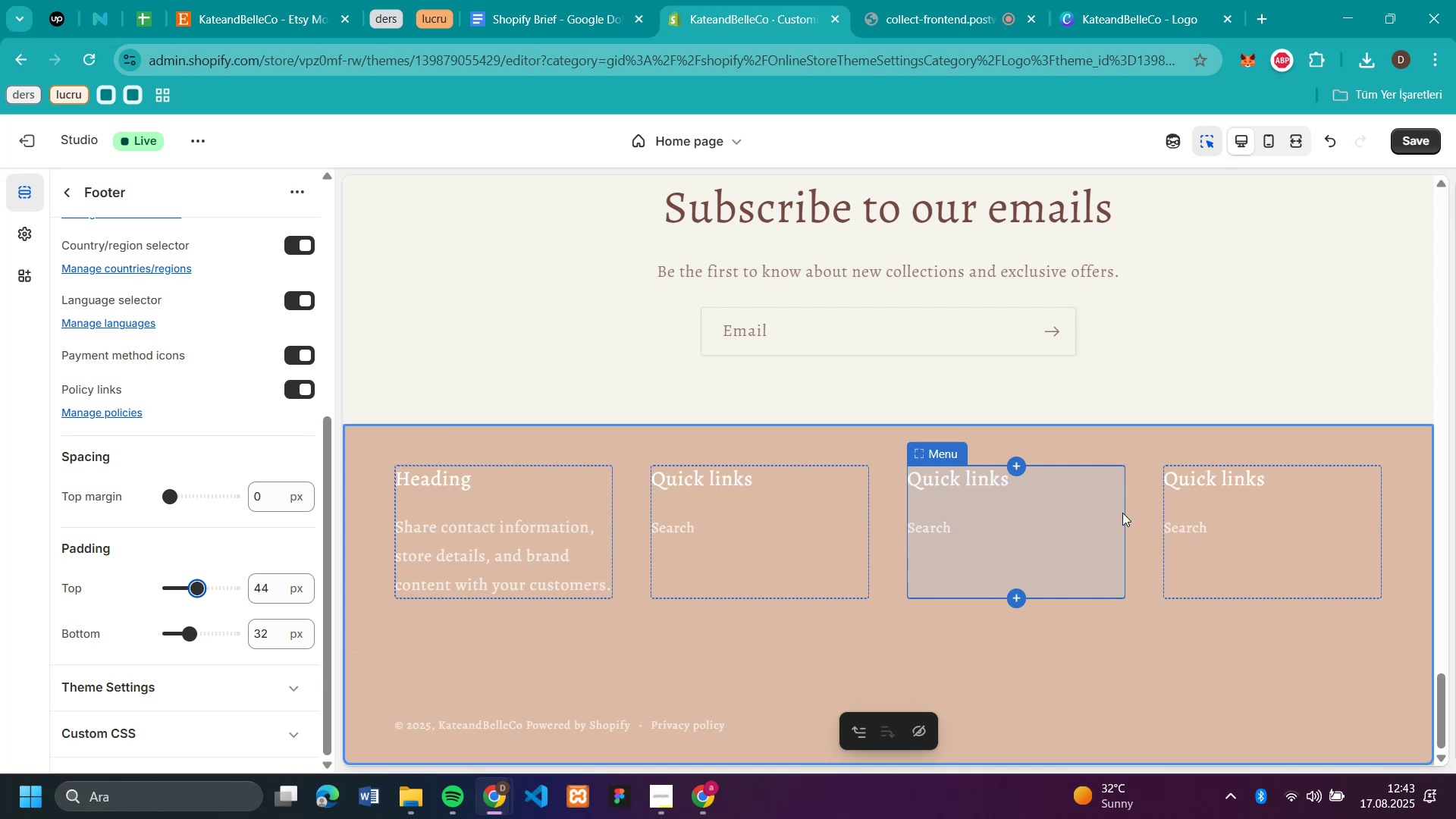 
wait(7.91)
 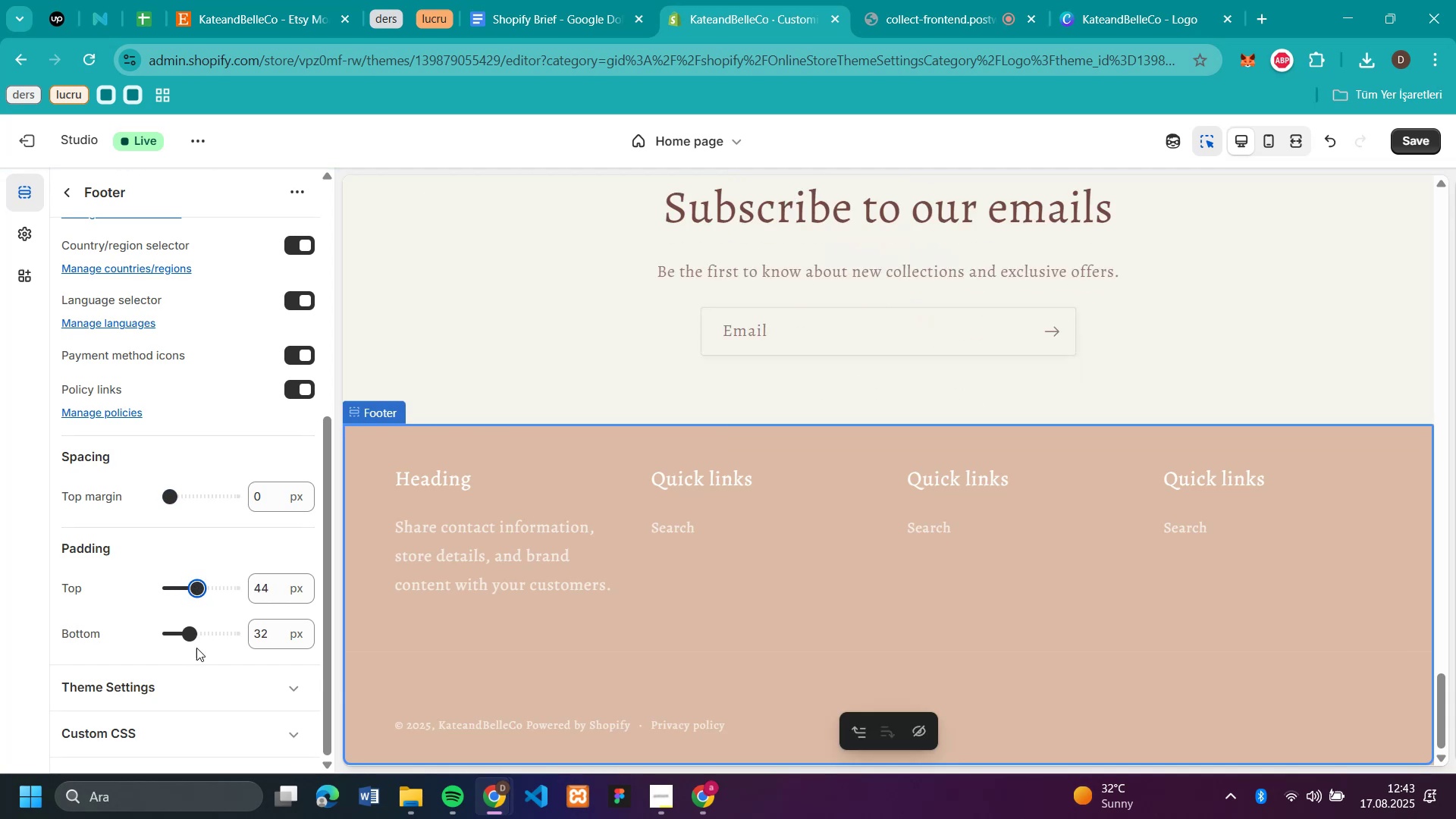 
scroll: coordinate [683, 588], scroll_direction: down, amount: 4.0
 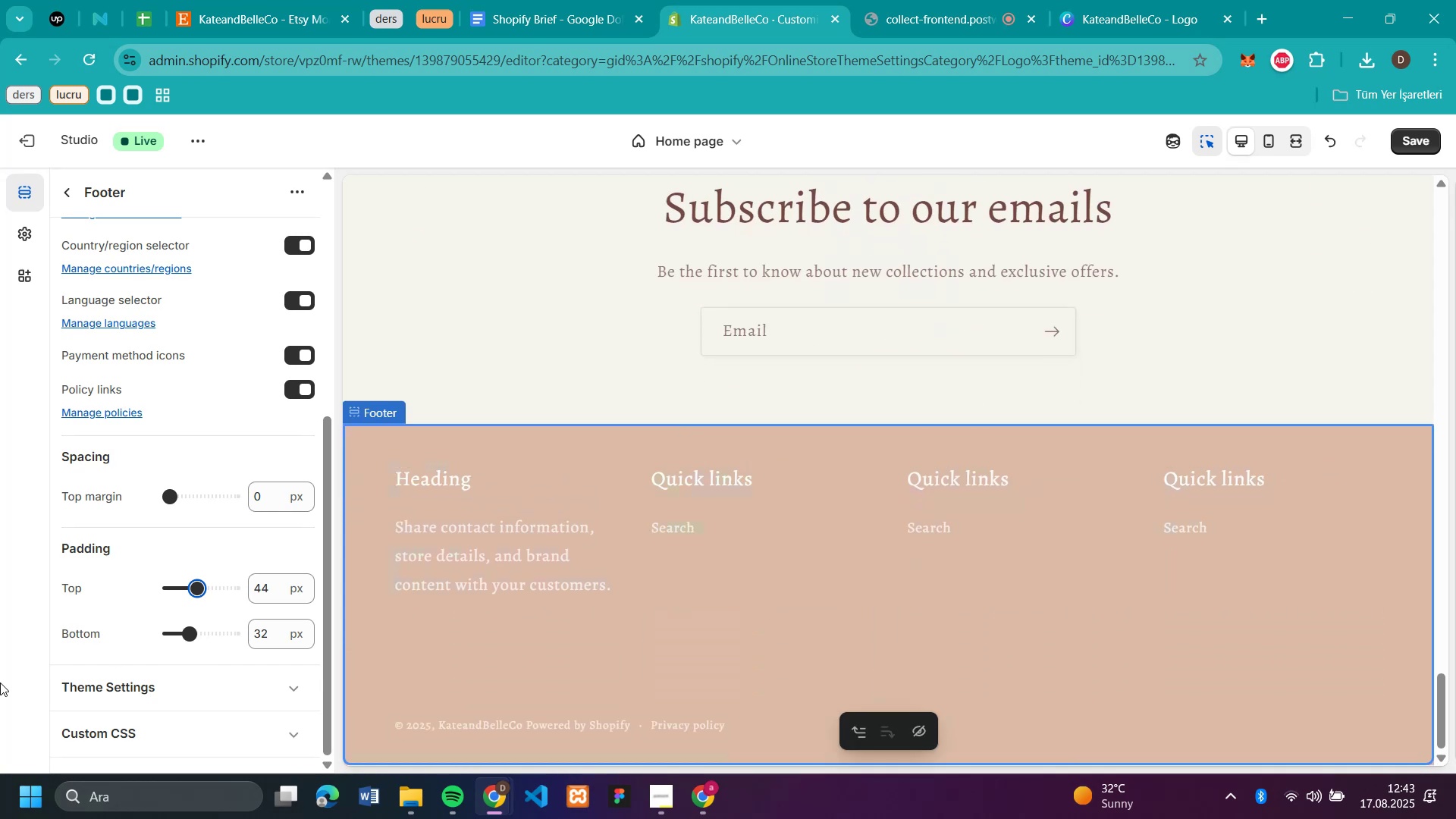 
scroll: coordinate [1125, 555], scroll_direction: up, amount: 44.0
 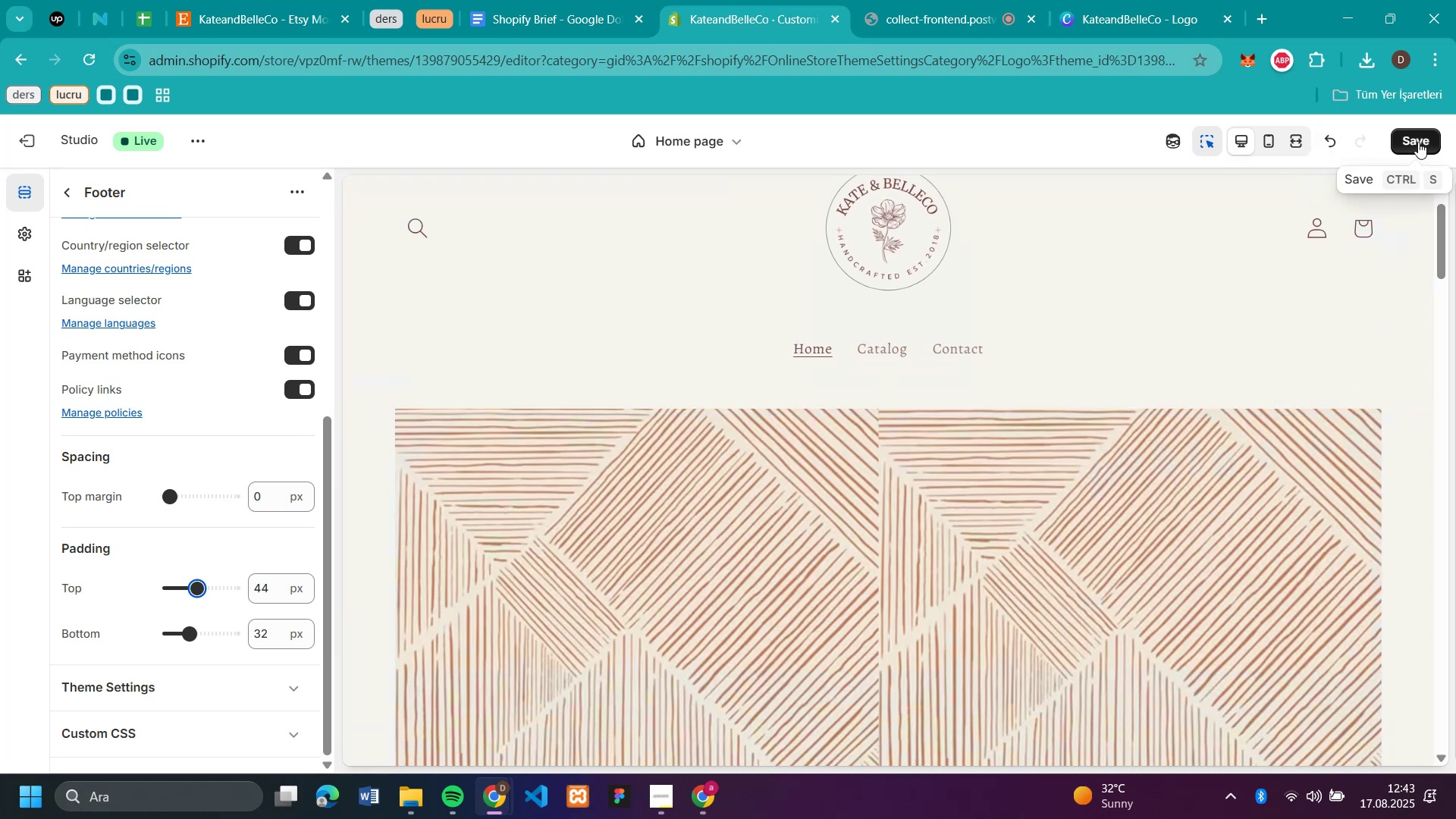 
left_click([1420, 142])
 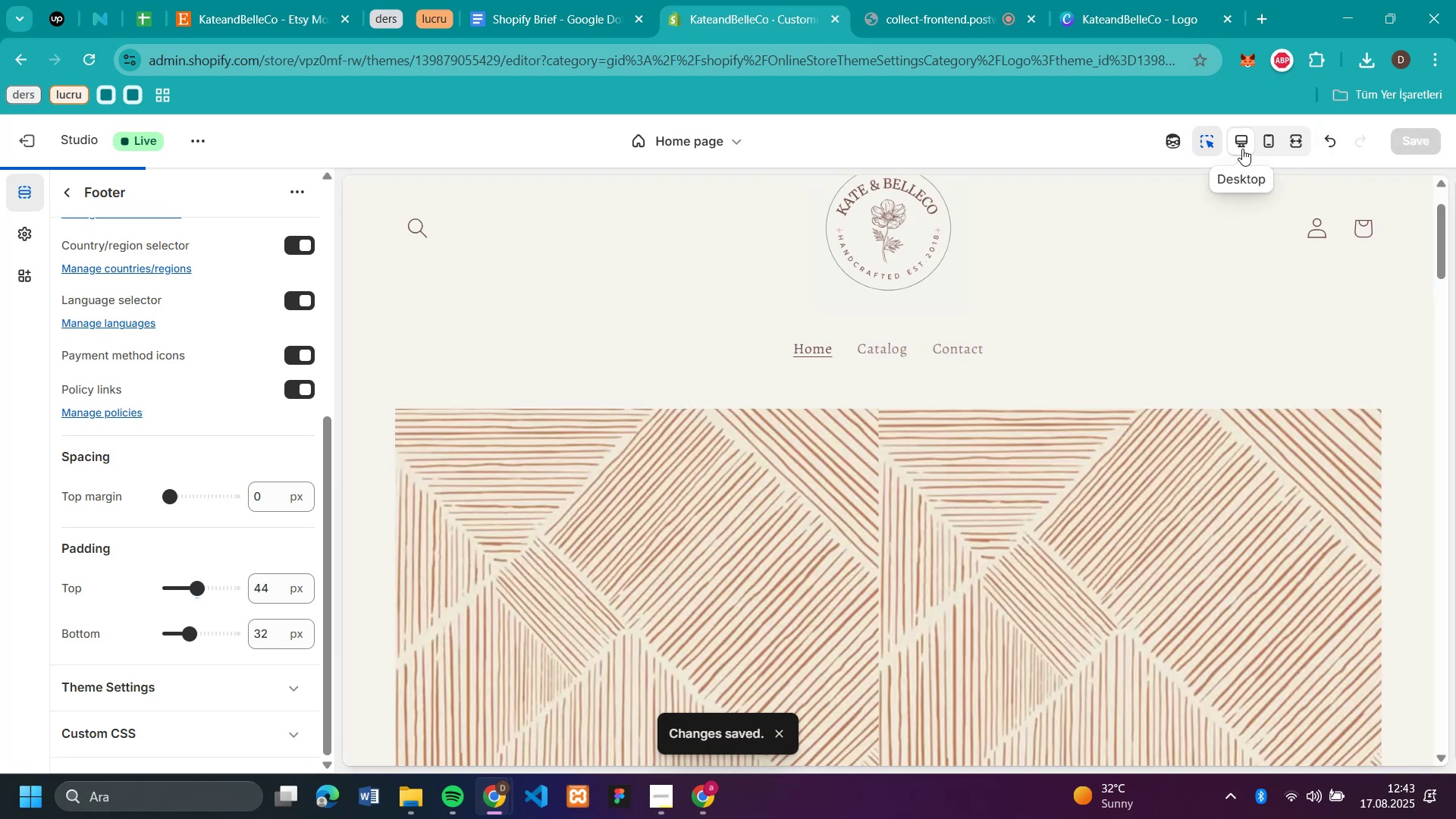 
left_click([1266, 152])
 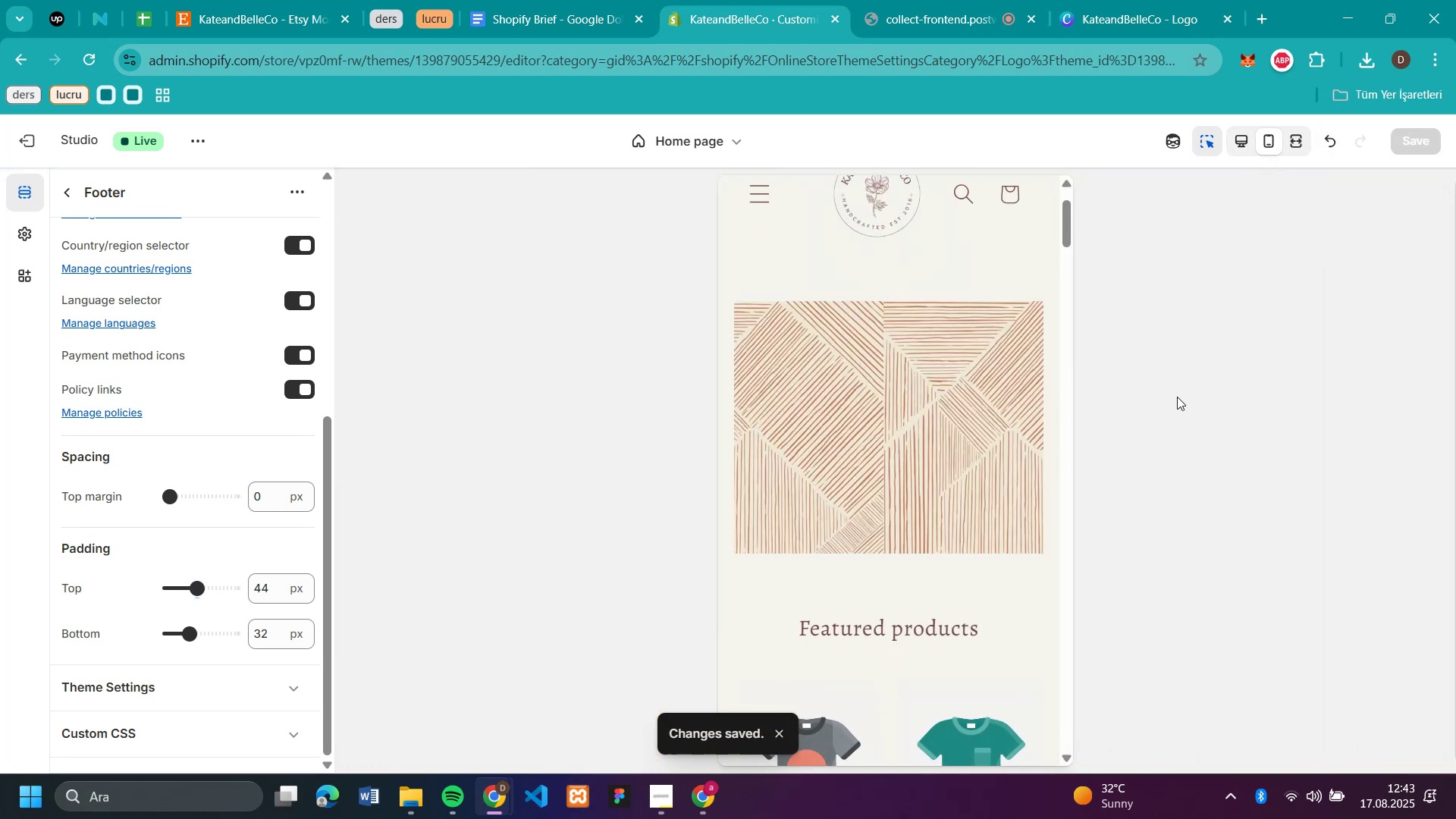 
scroll: coordinate [937, 456], scroll_direction: up, amount: 2.0
 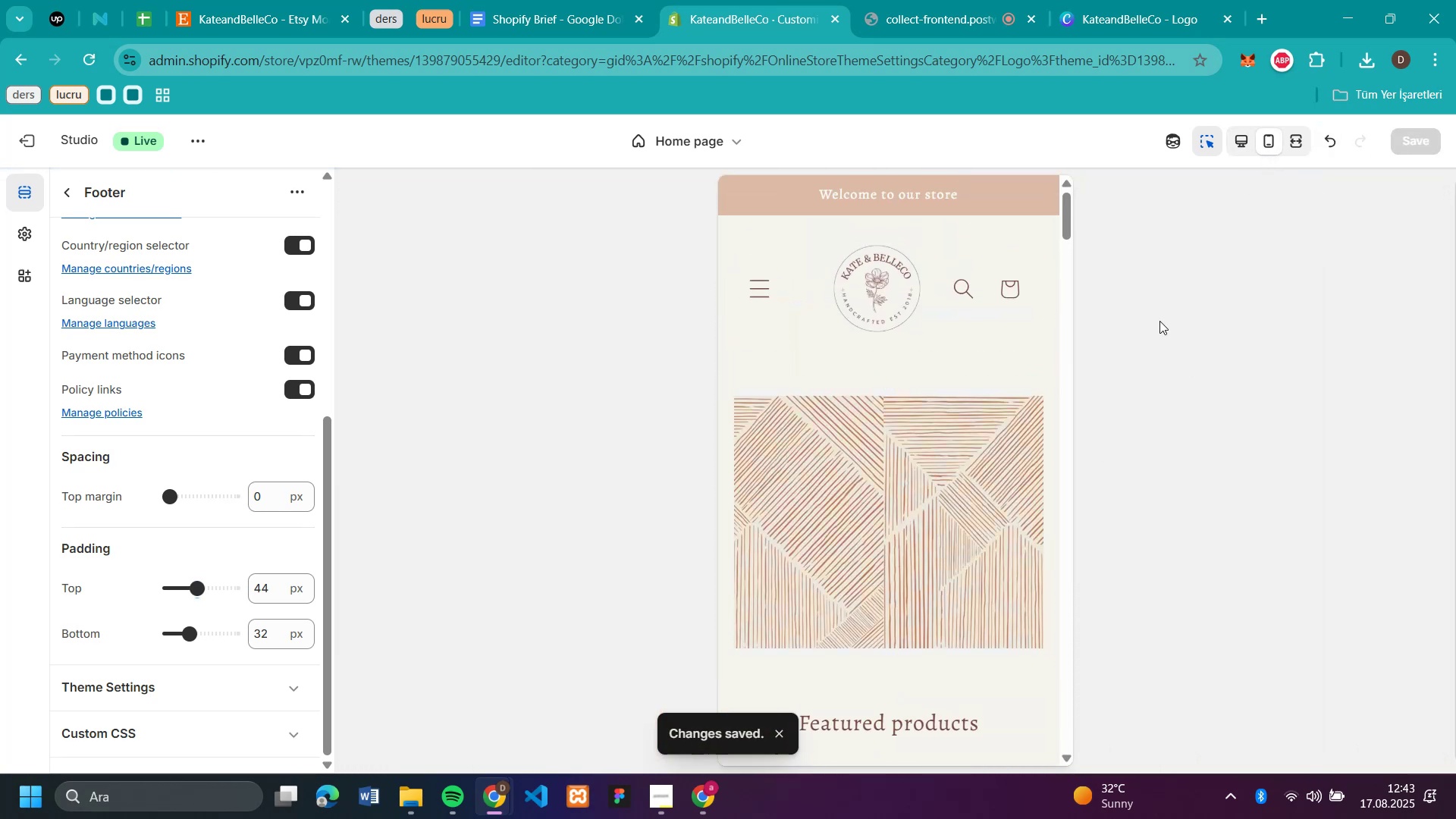 
scroll: coordinate [993, 514], scroll_direction: down, amount: 5.0
 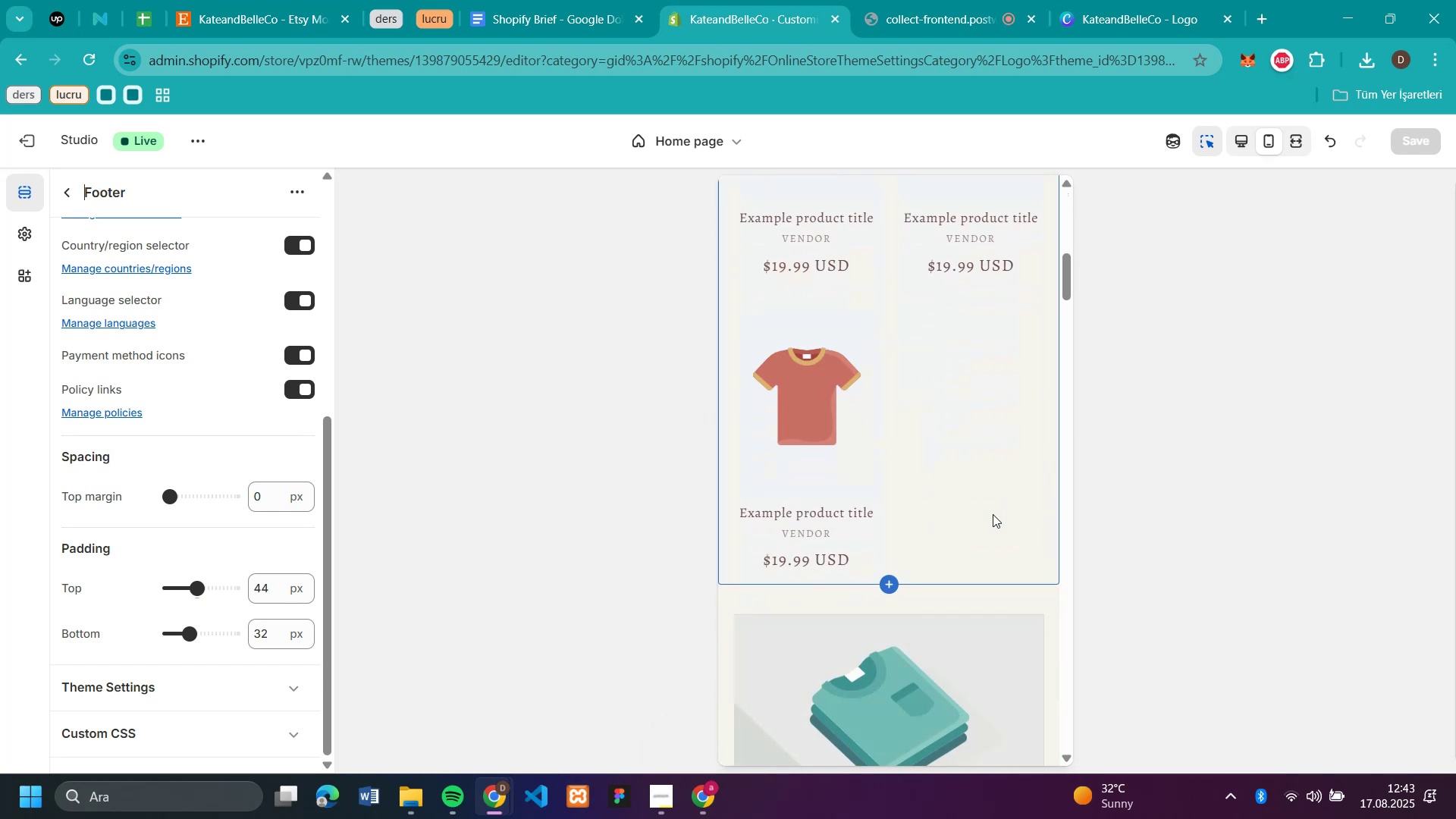 
scroll: coordinate [993, 514], scroll_direction: up, amount: 6.0
 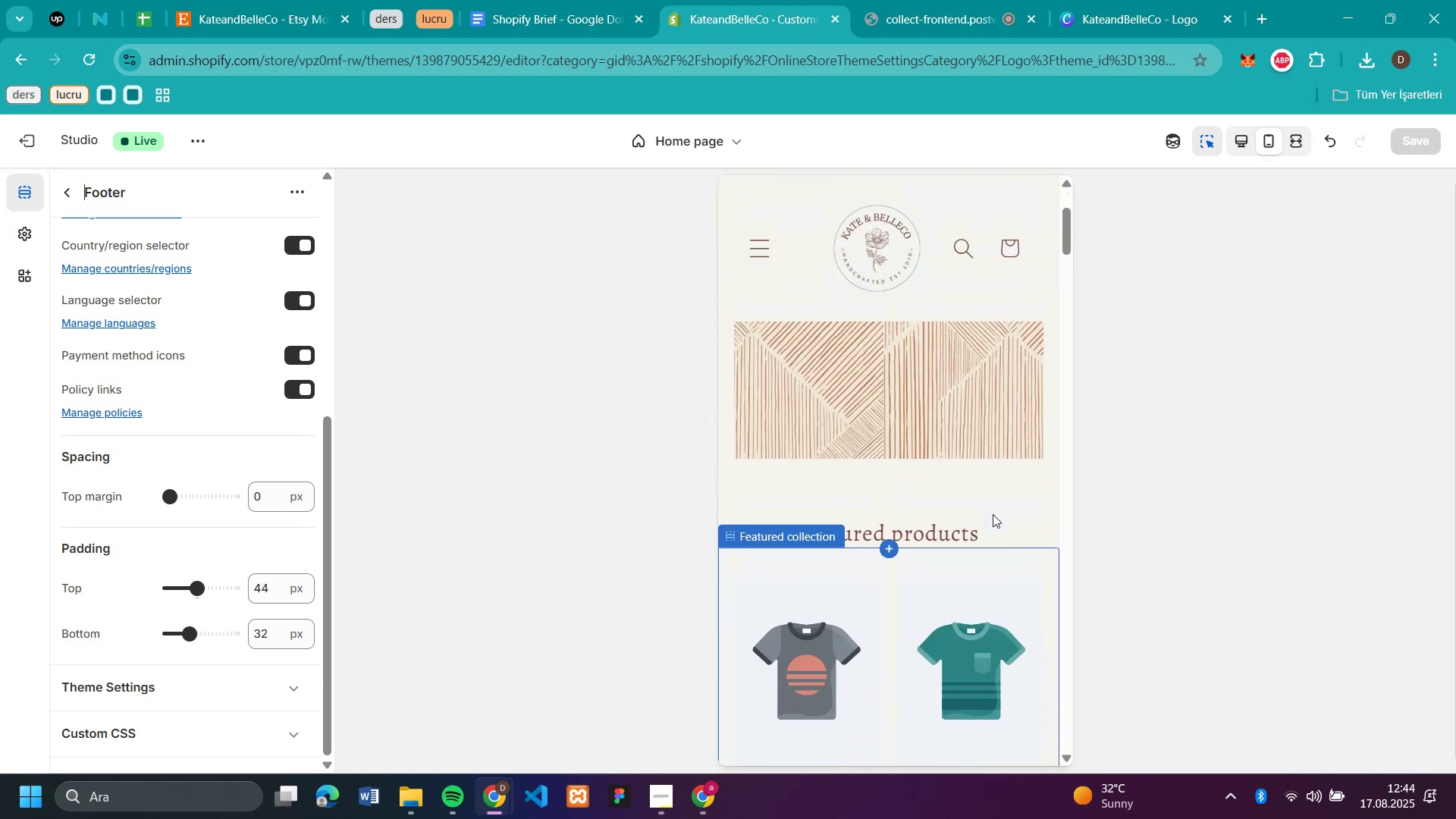 
scroll: coordinate [993, 514], scroll_direction: down, amount: 3.0
 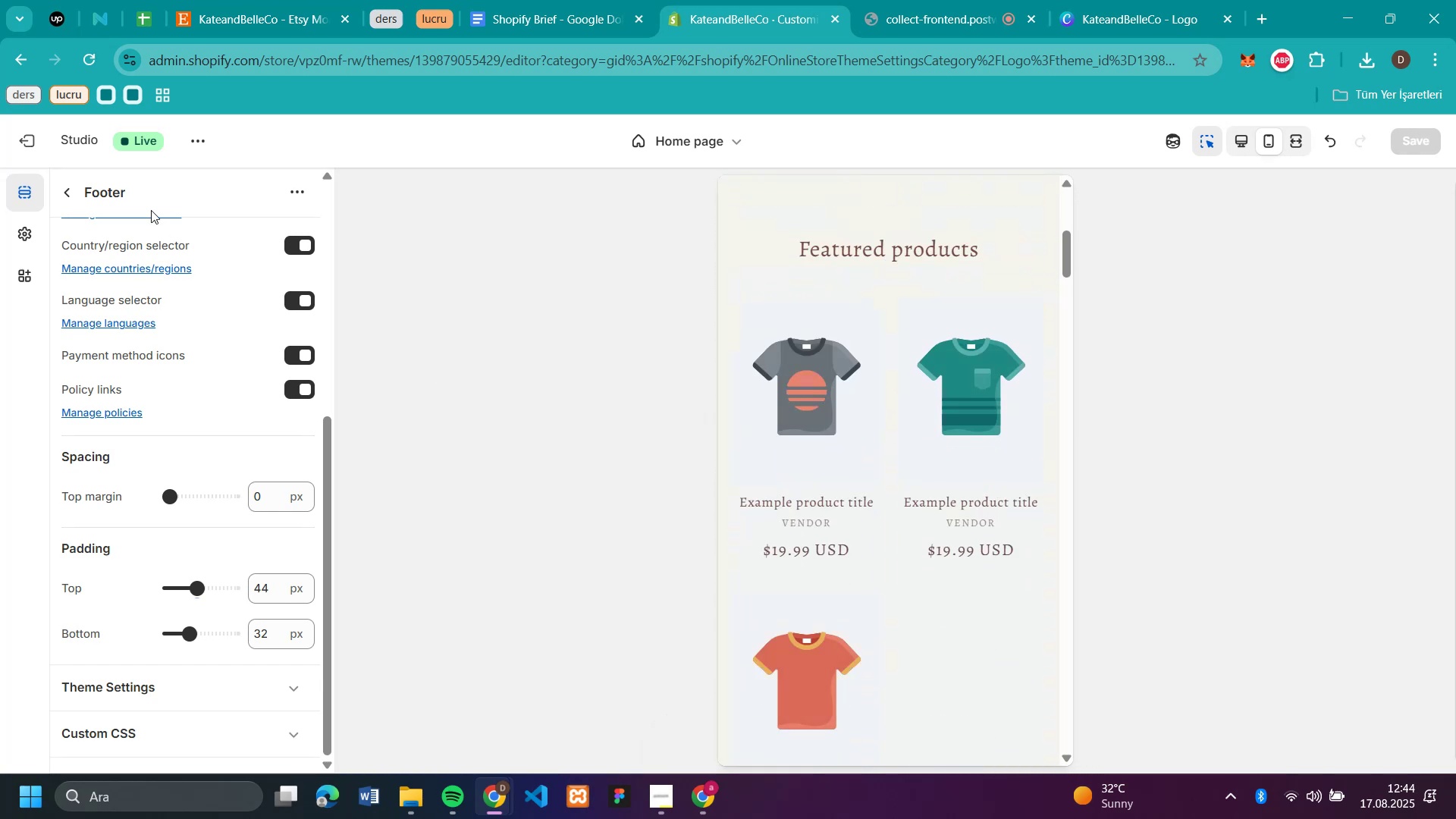 
left_click([74, 201])
 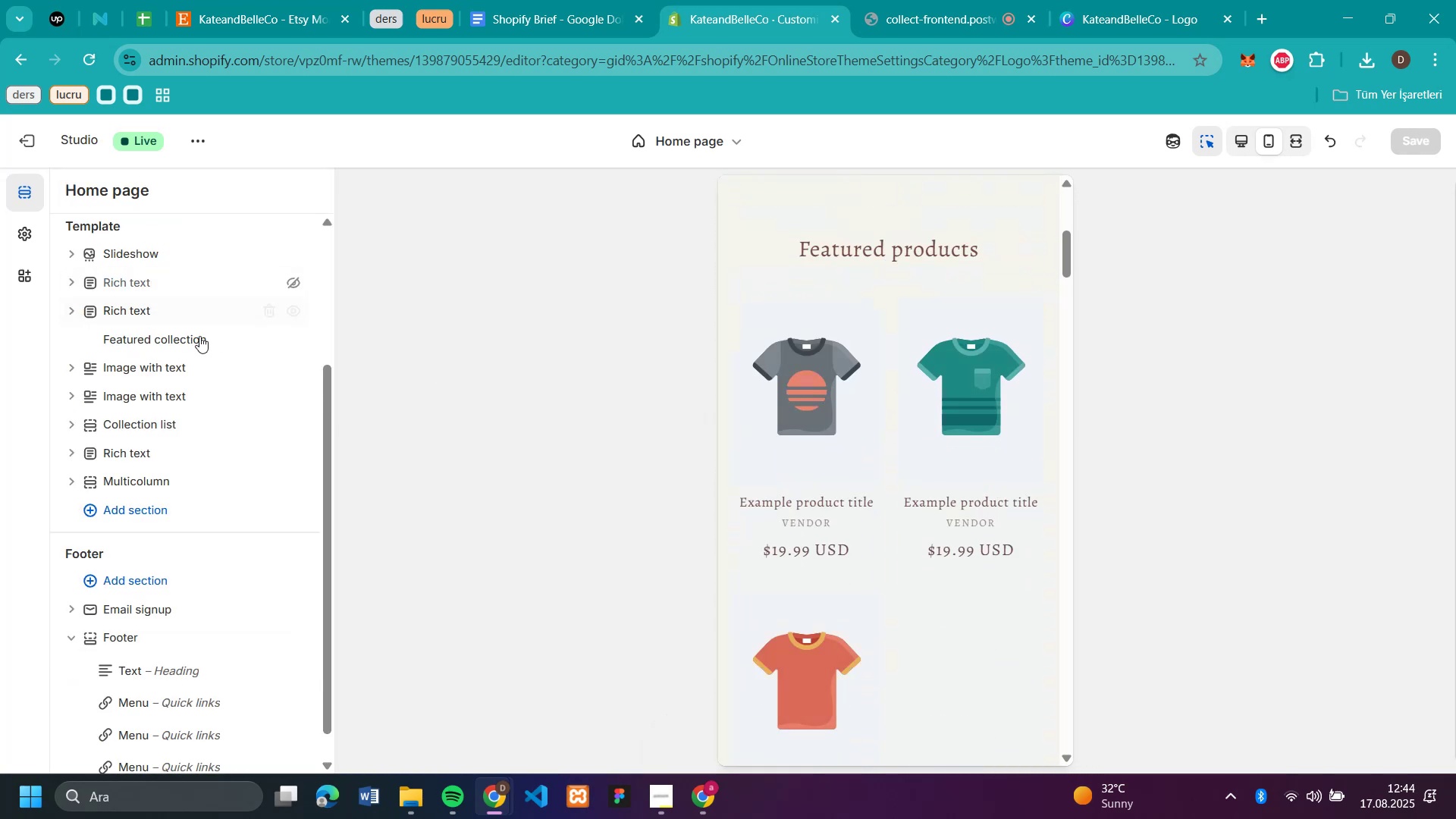 
left_click([193, 337])
 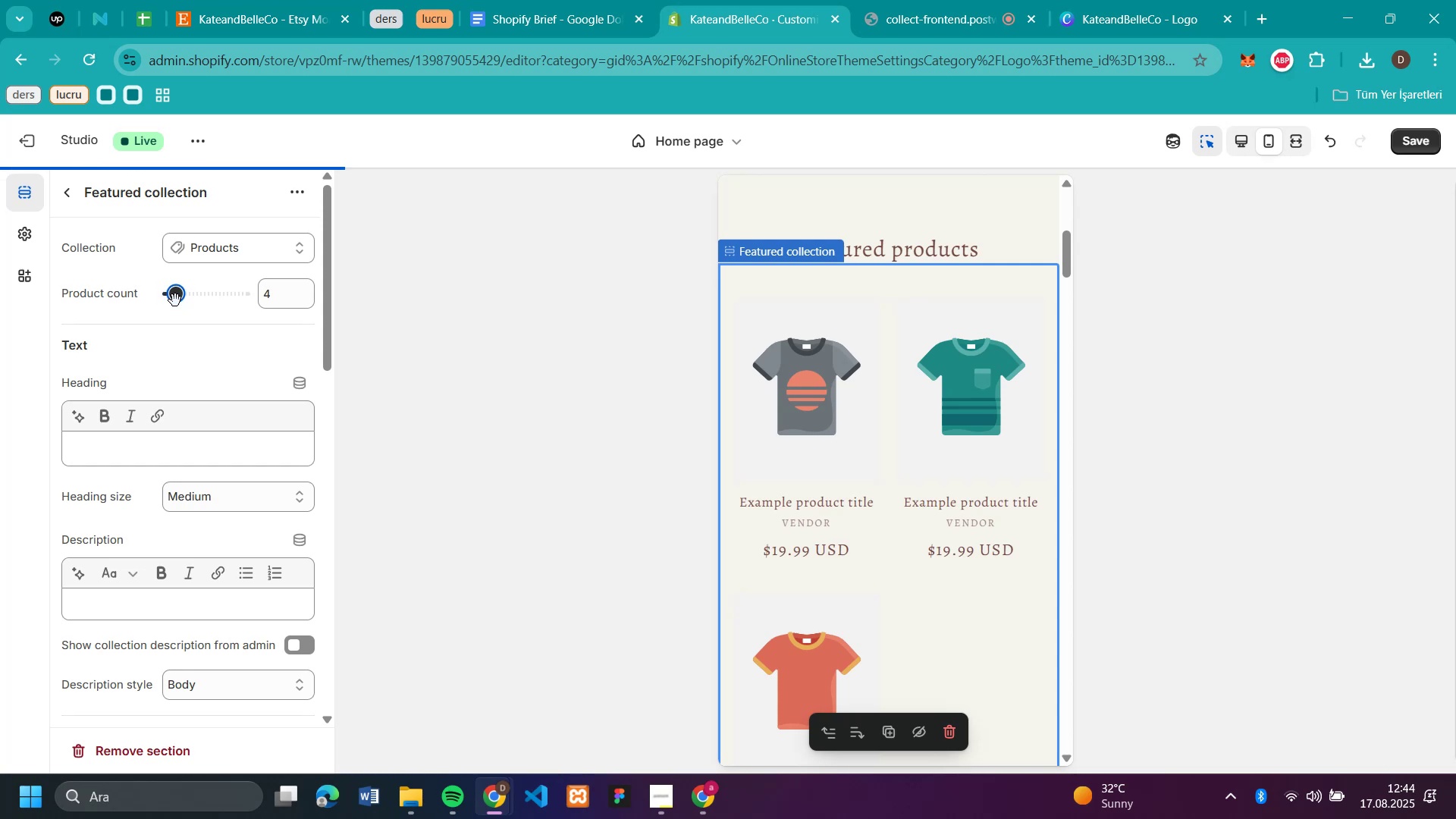 
scroll: coordinate [876, 392], scroll_direction: down, amount: 2.0
 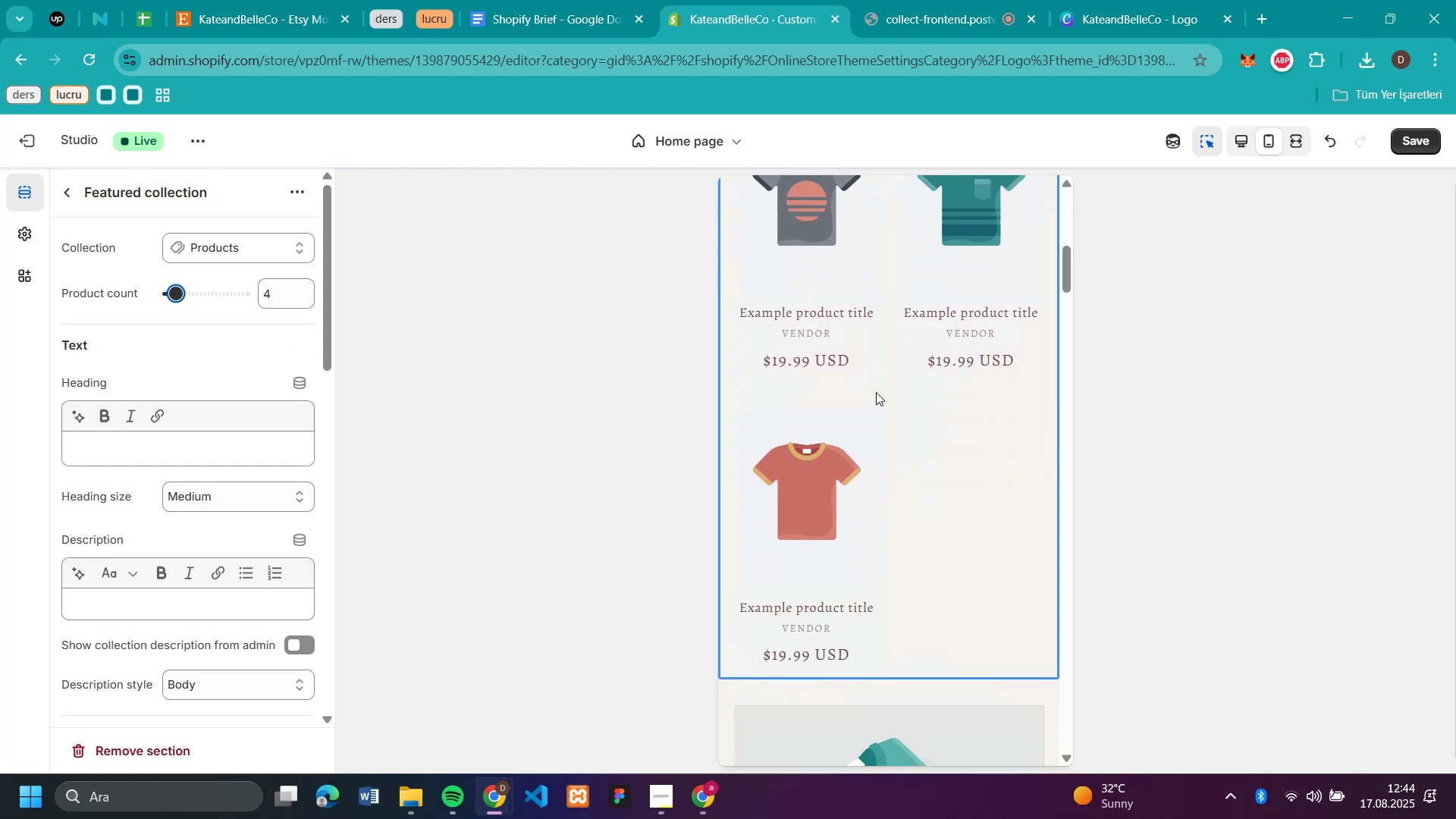 
scroll: coordinate [876, 392], scroll_direction: up, amount: 2.0
 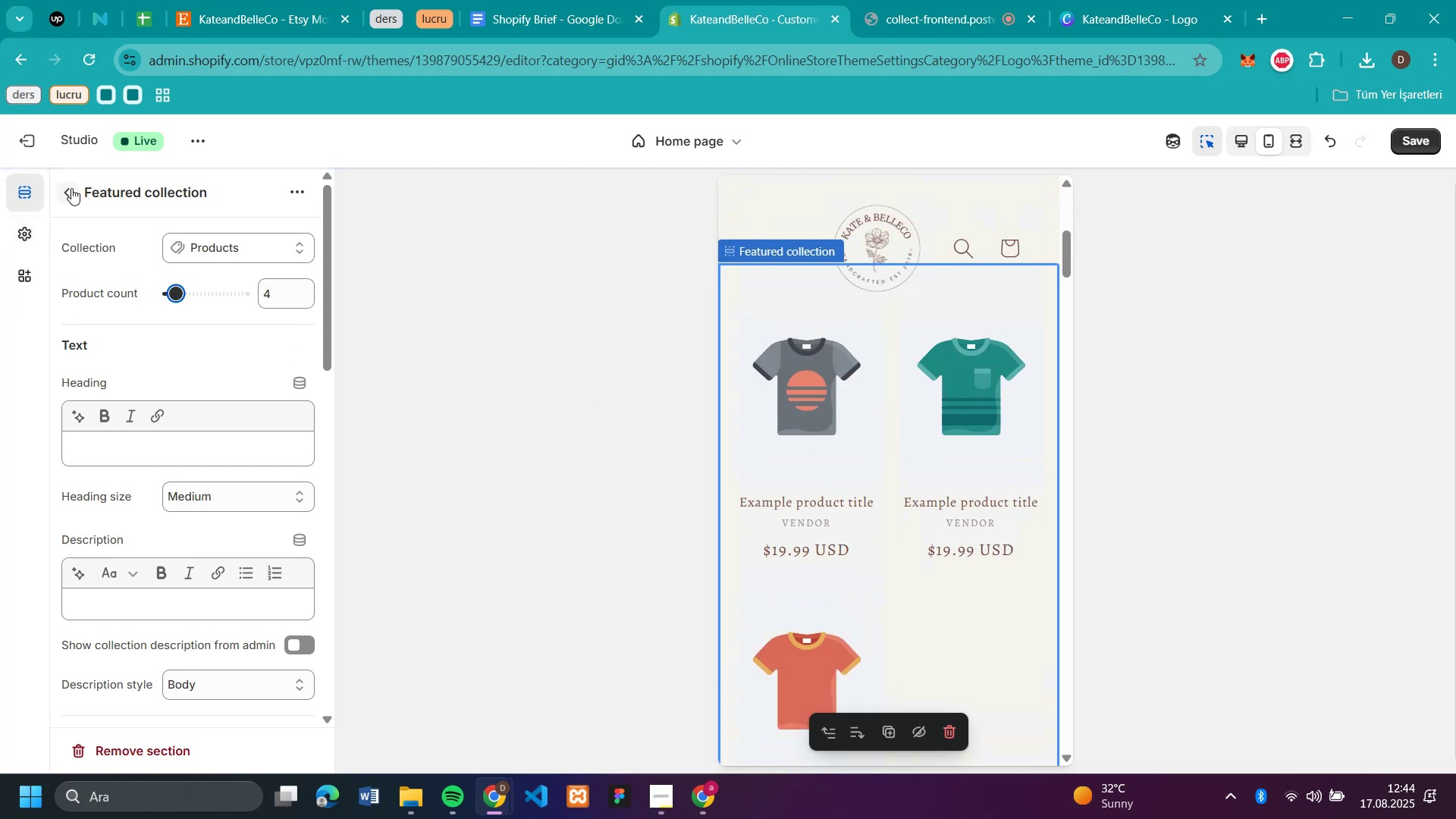 
left_click([71, 188])
 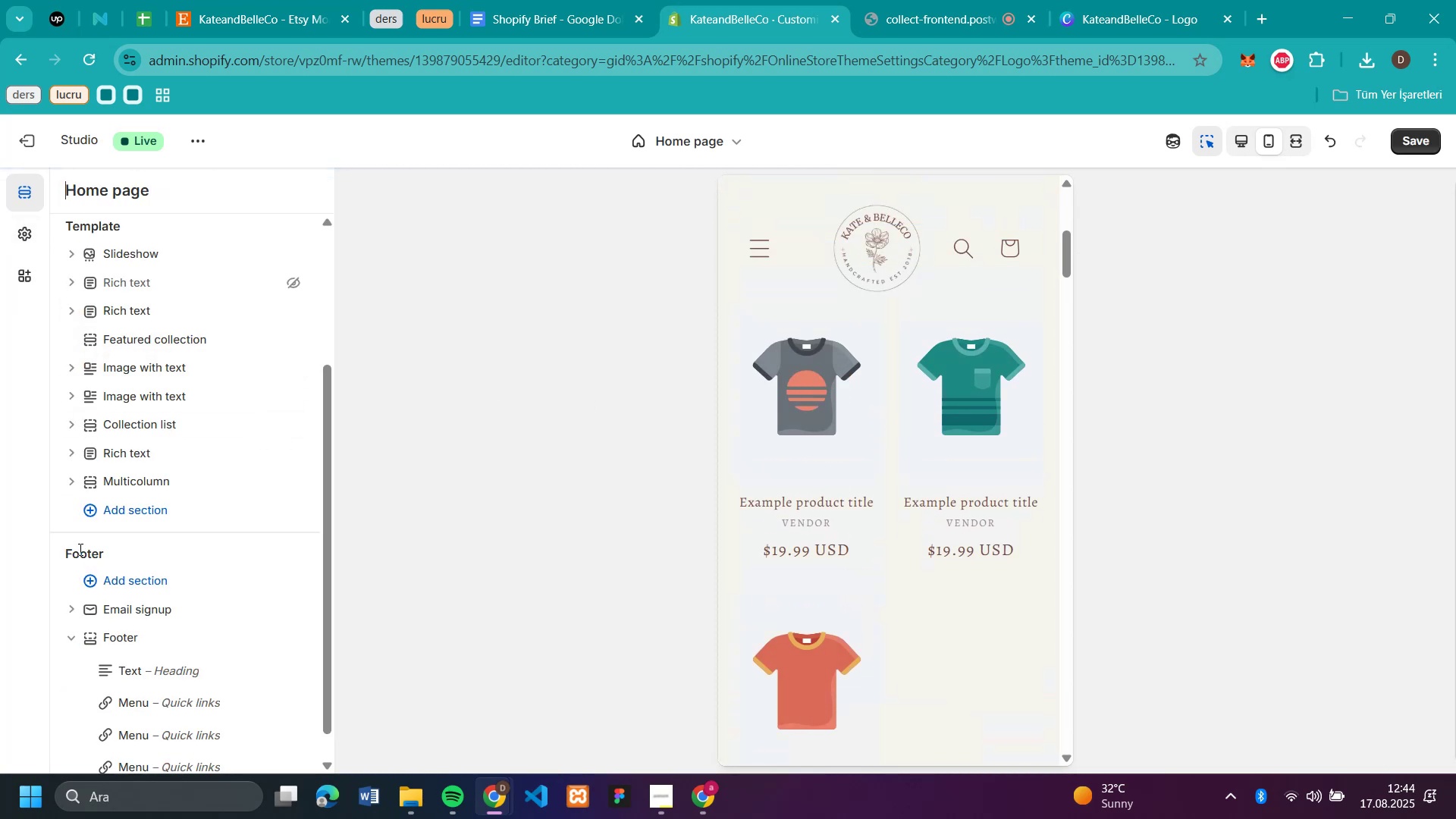 
wait(6.01)
 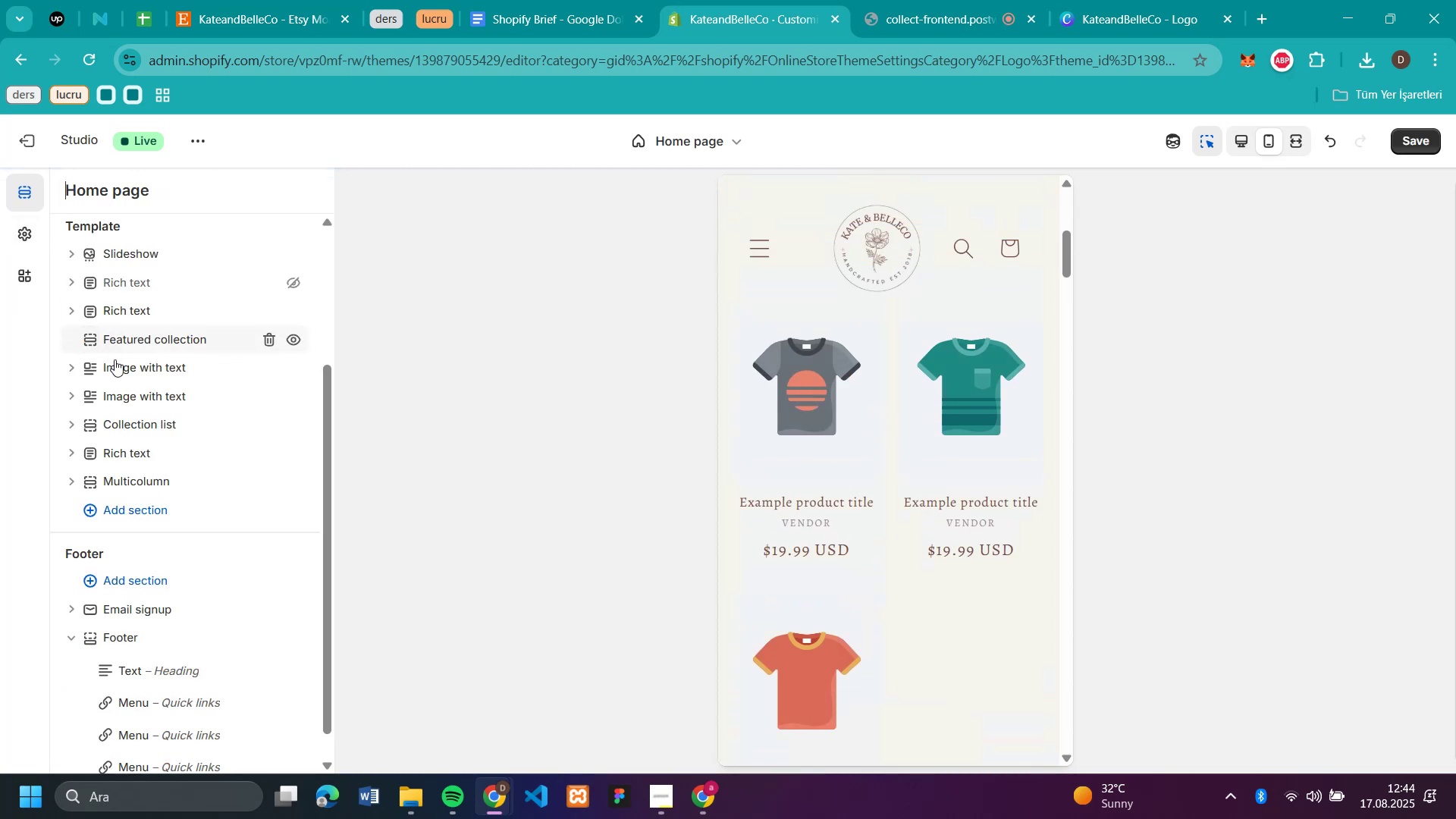 
left_click([136, 345])
 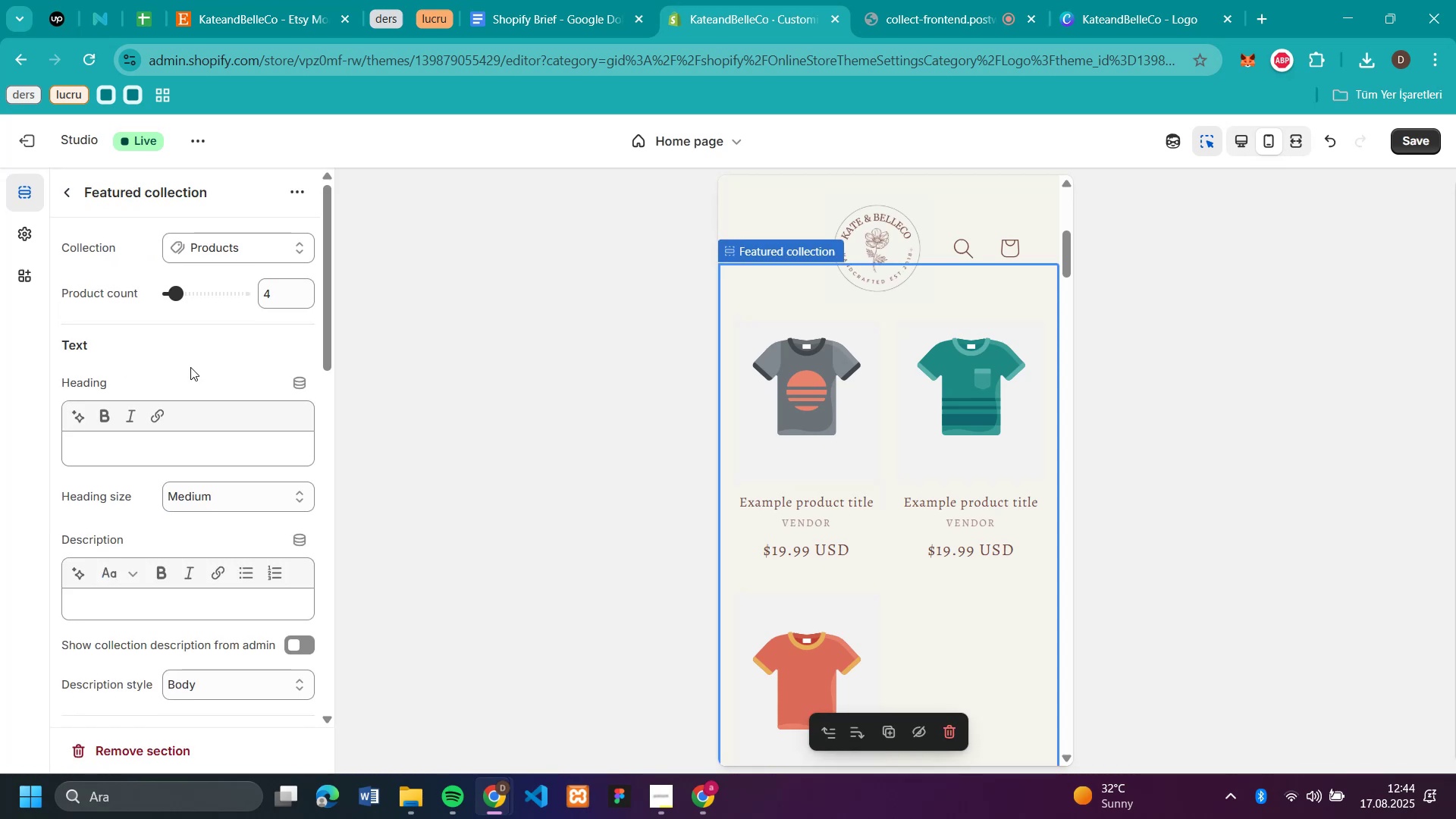 
scroll: coordinate [1028, 463], scroll_direction: down, amount: 5.0
 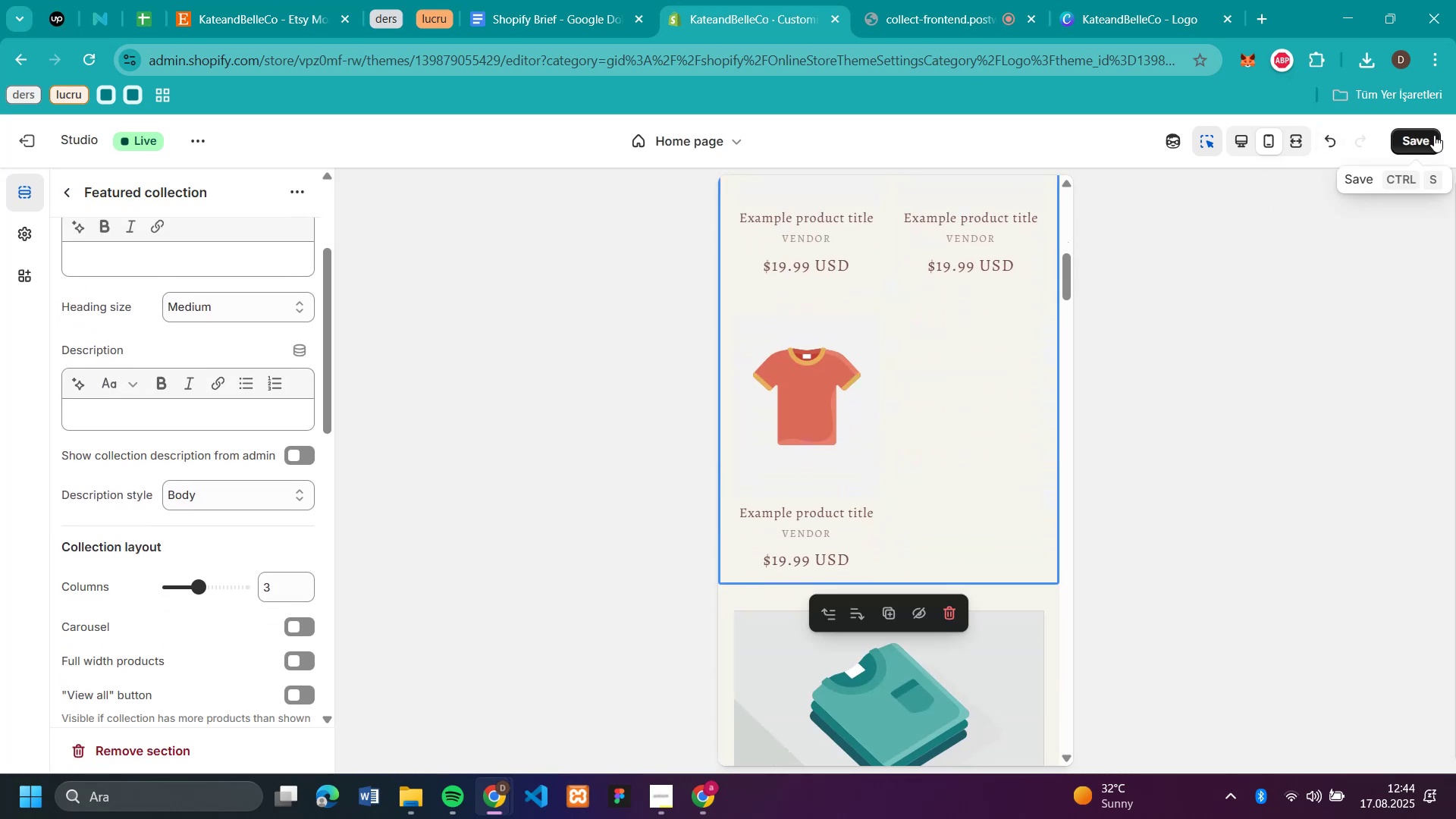 
left_click([1433, 136])
 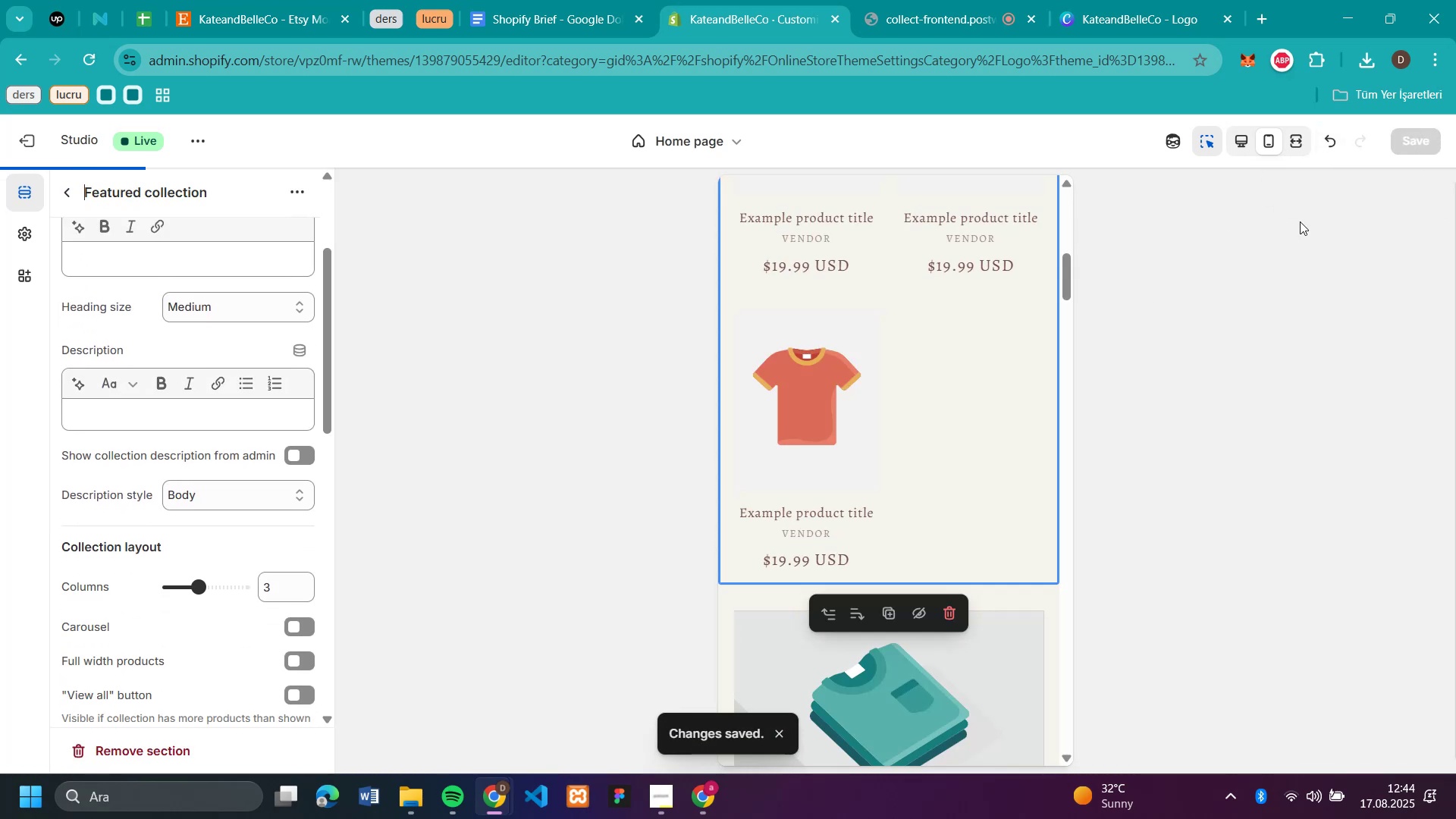 
scroll: coordinate [975, 404], scroll_direction: down, amount: 27.0
 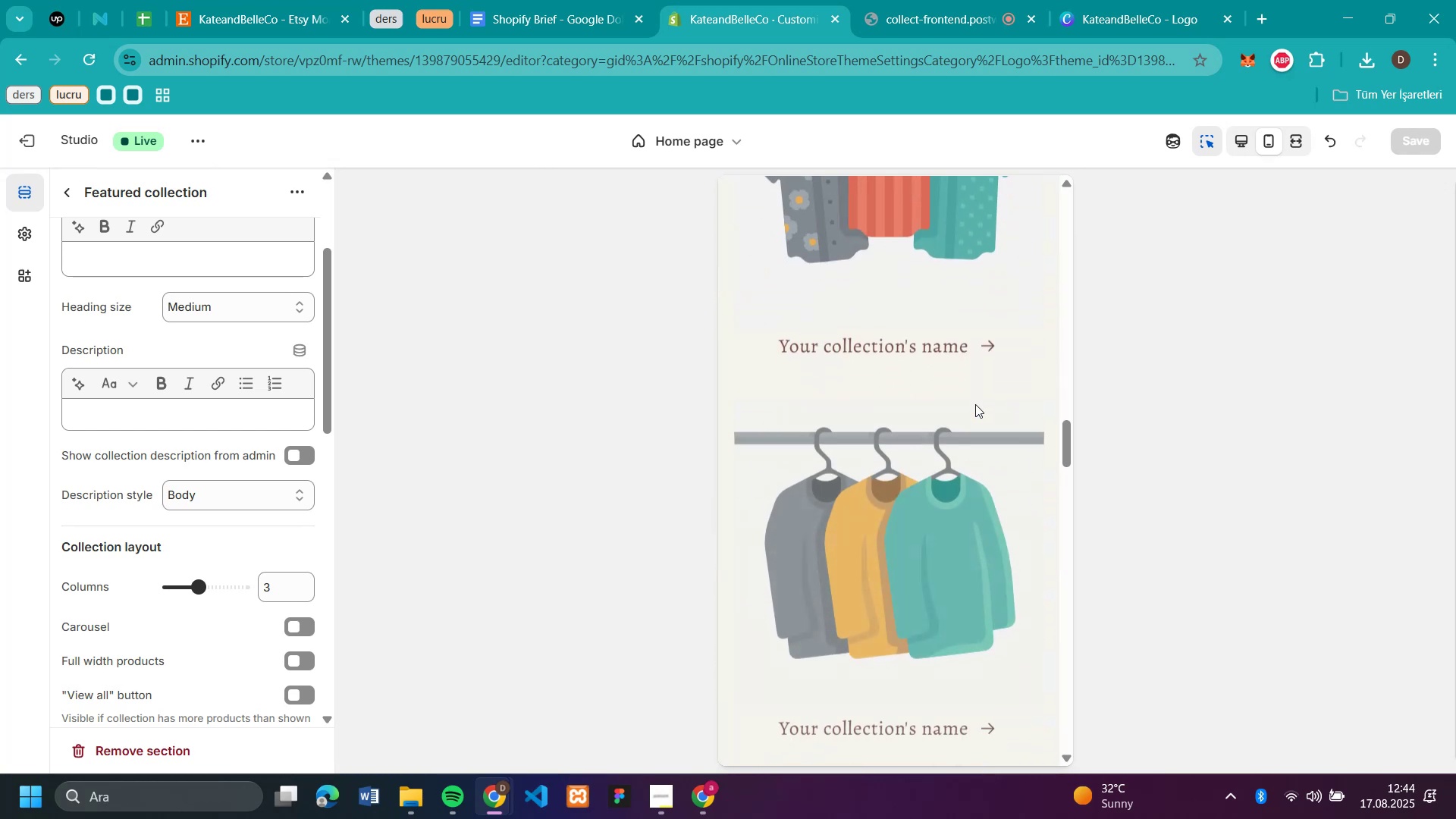 
scroll: coordinate [209, 383], scroll_direction: up, amount: 17.0
 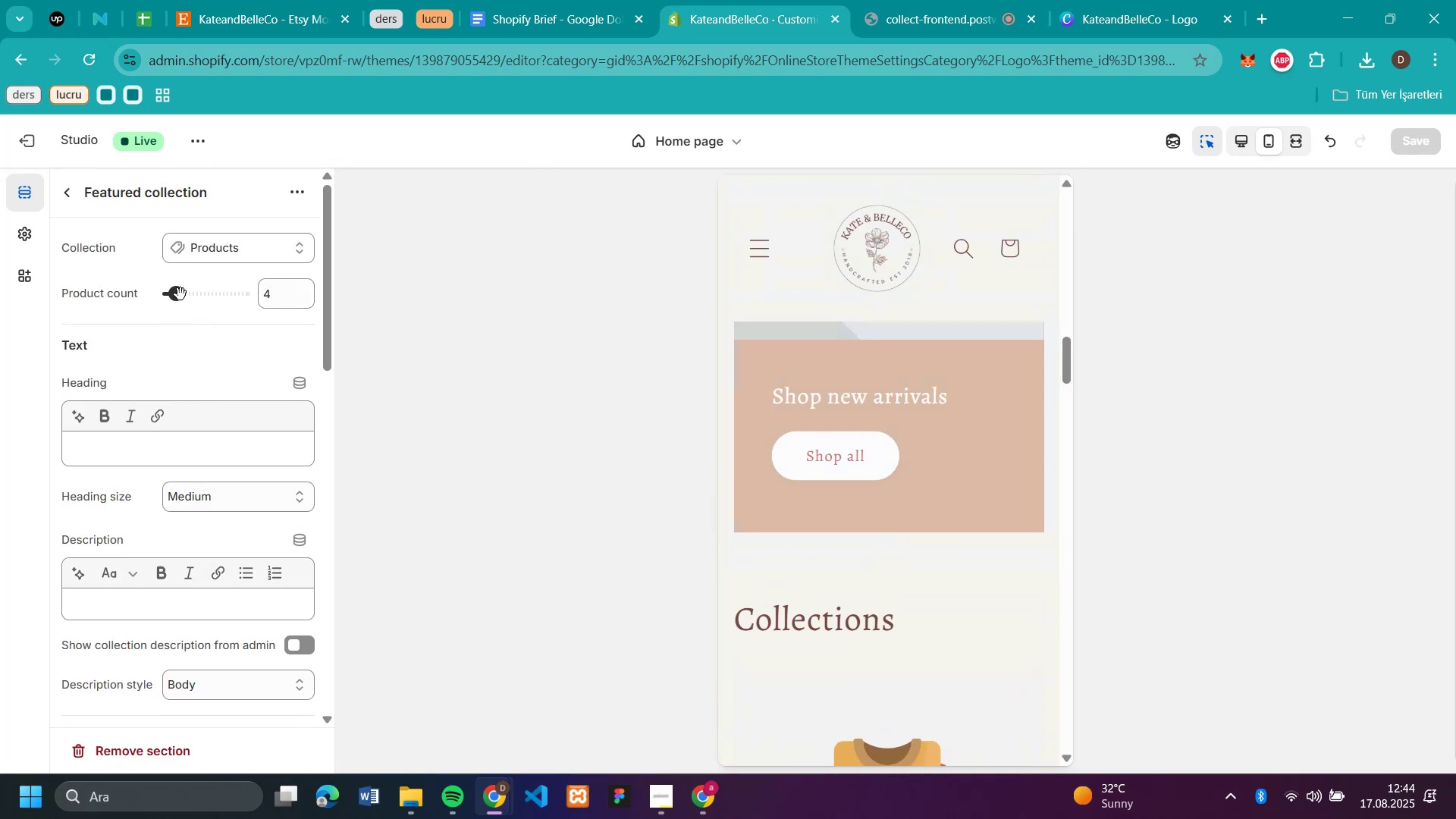 
left_click_drag(start_coordinate=[180, 294], to_coordinate=[171, 290])
 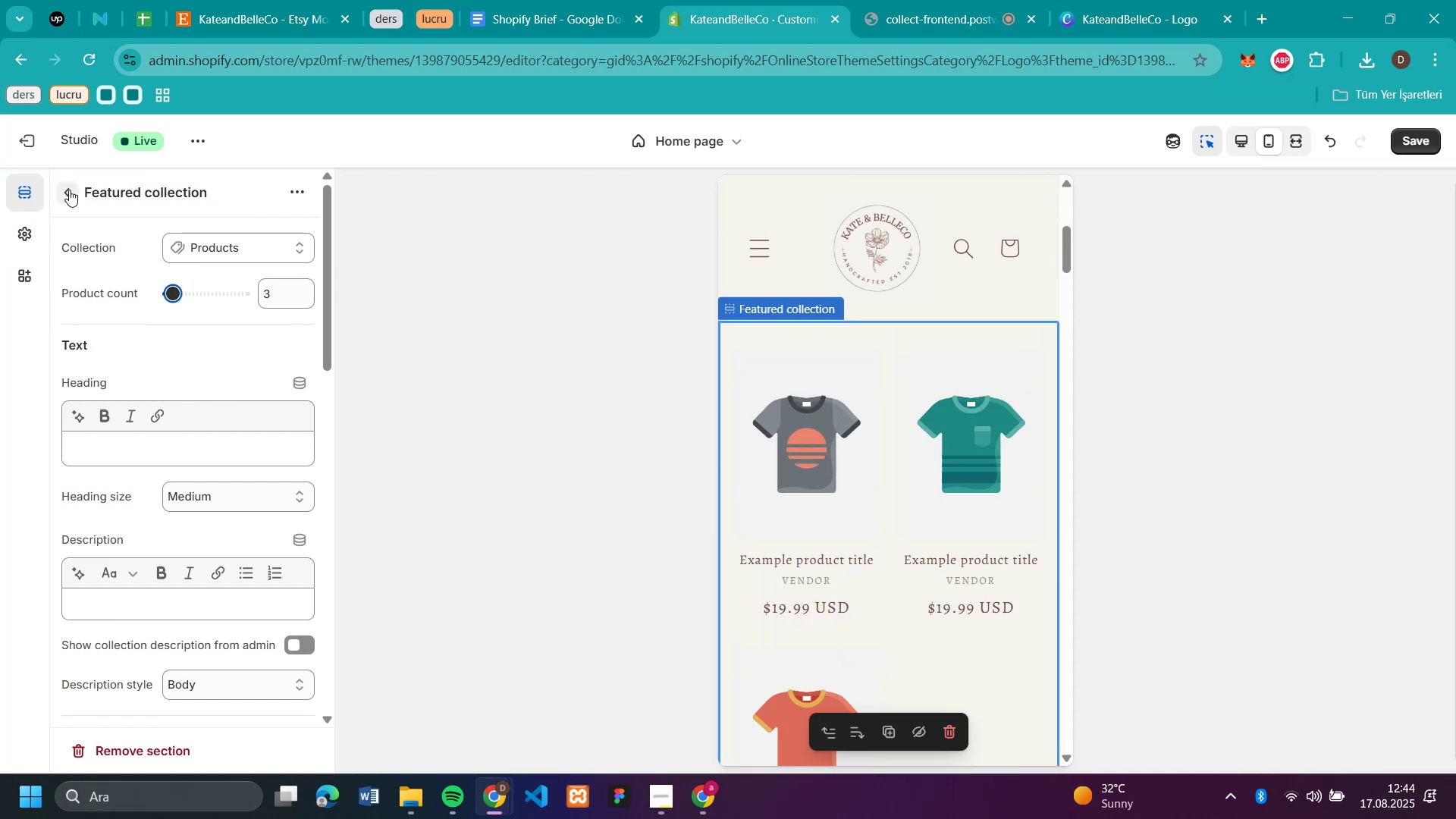 
scroll: coordinate [813, 456], scroll_direction: down, amount: 29.0
 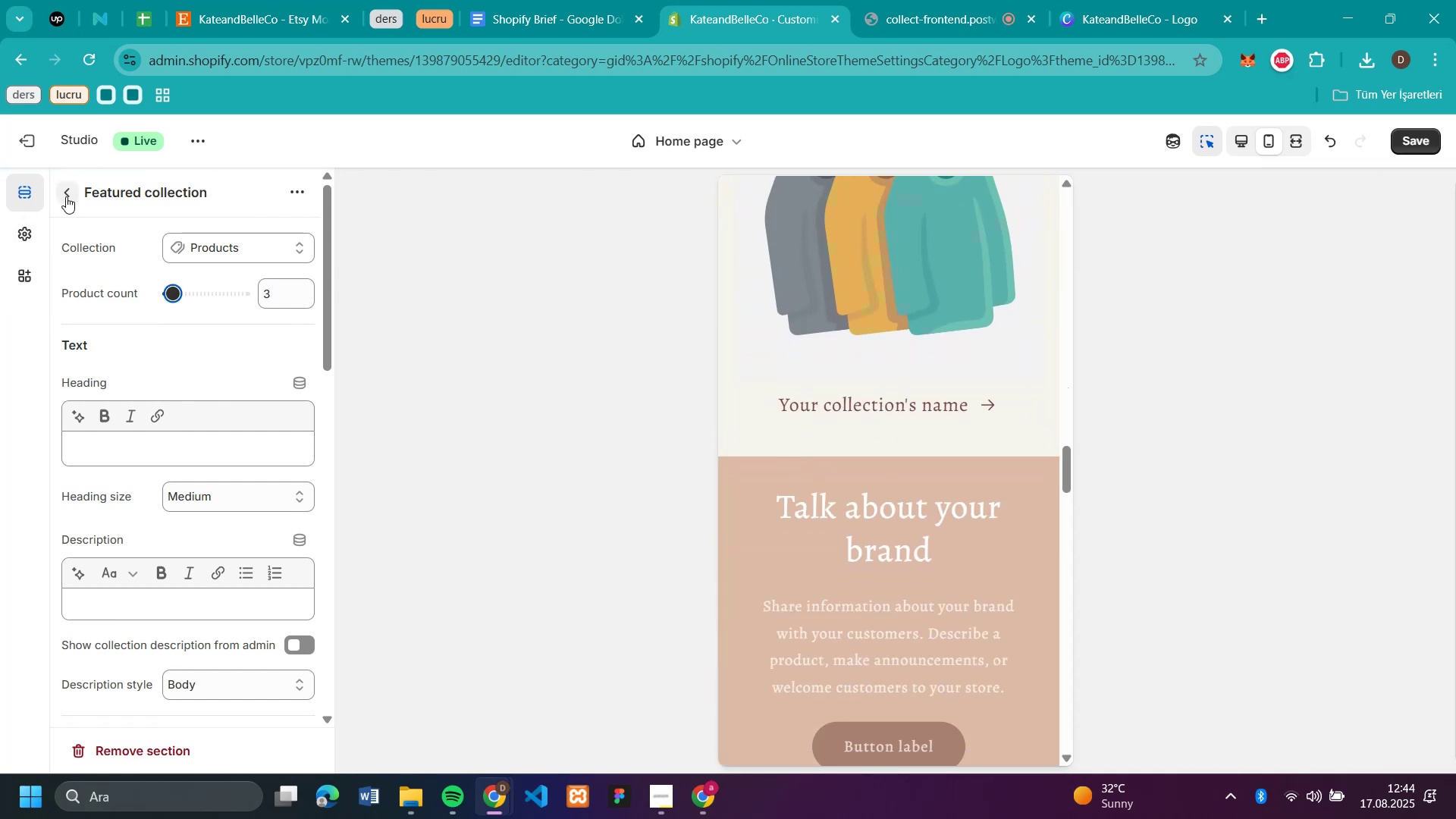 
left_click([66, 196])
 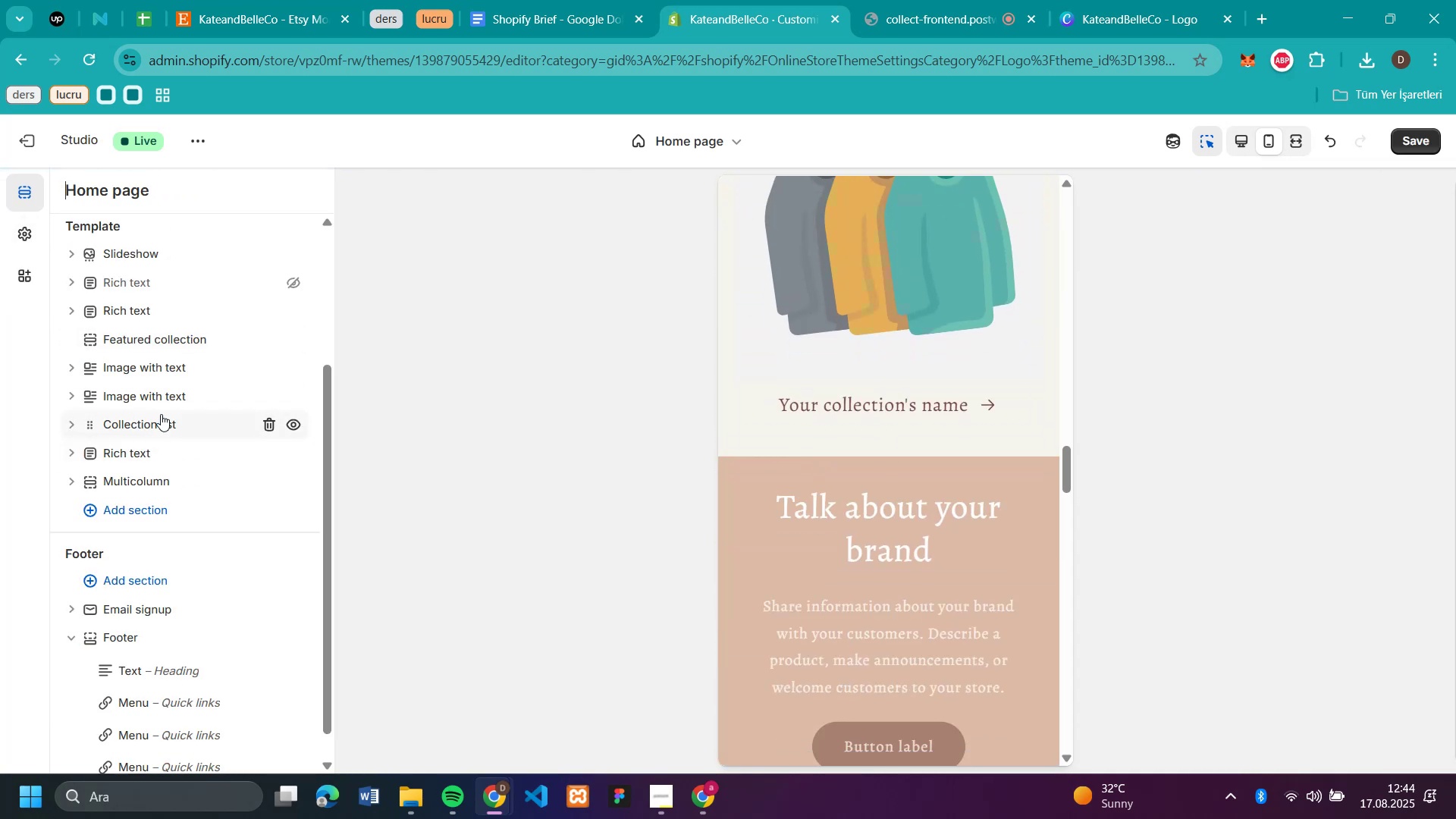 
left_click([161, 414])
 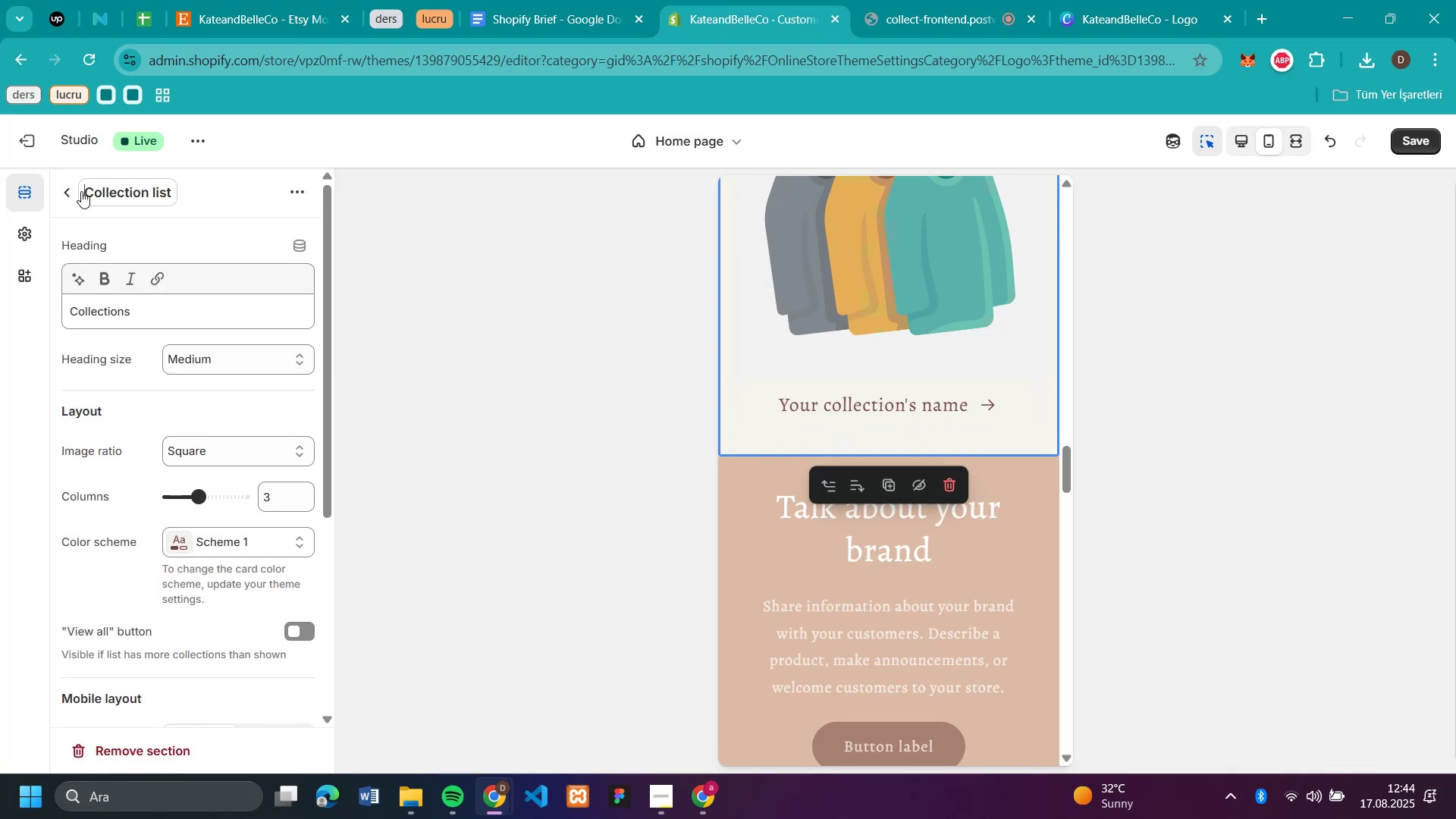 
left_click([71, 187])
 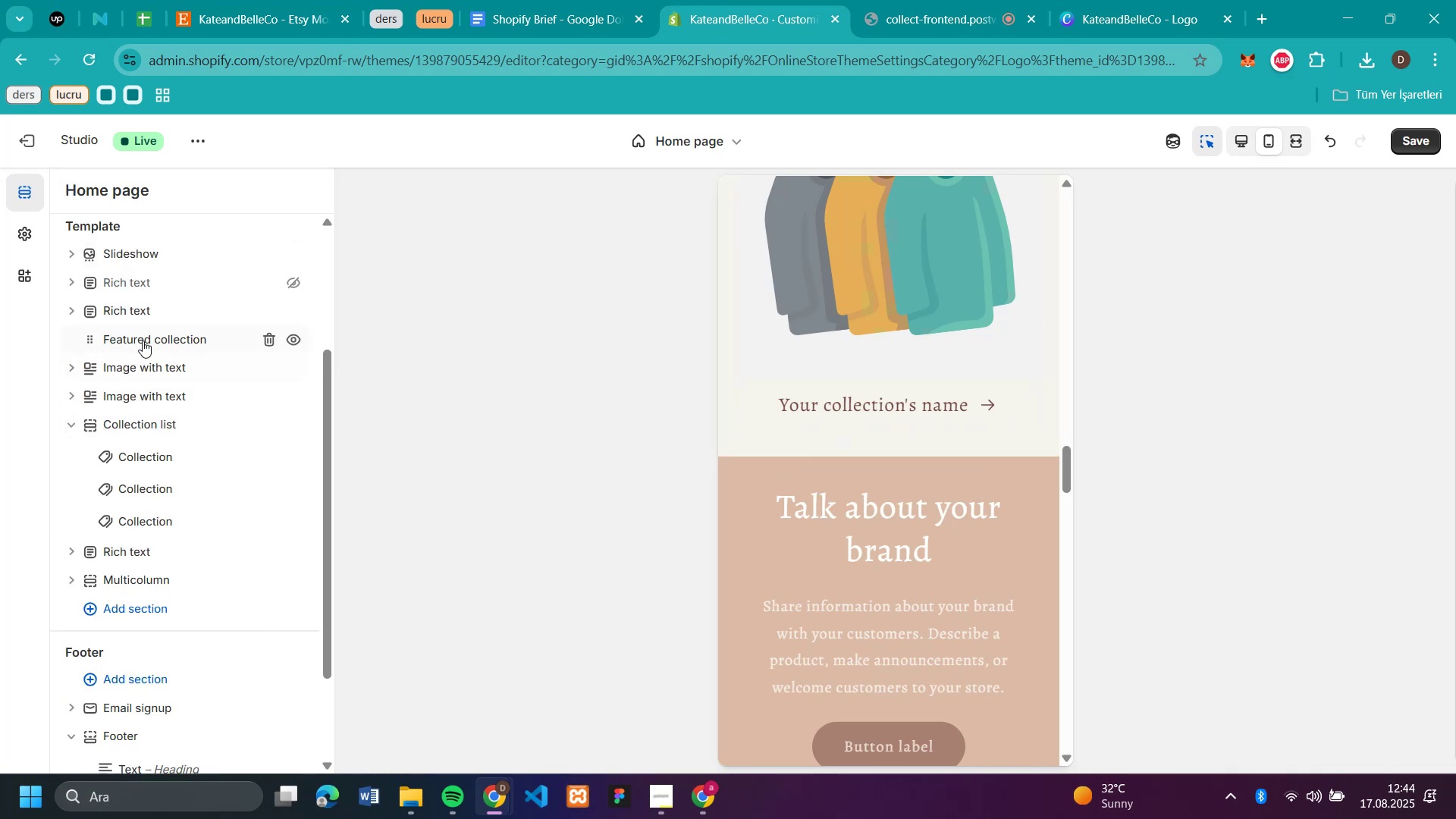 
left_click([146, 330])
 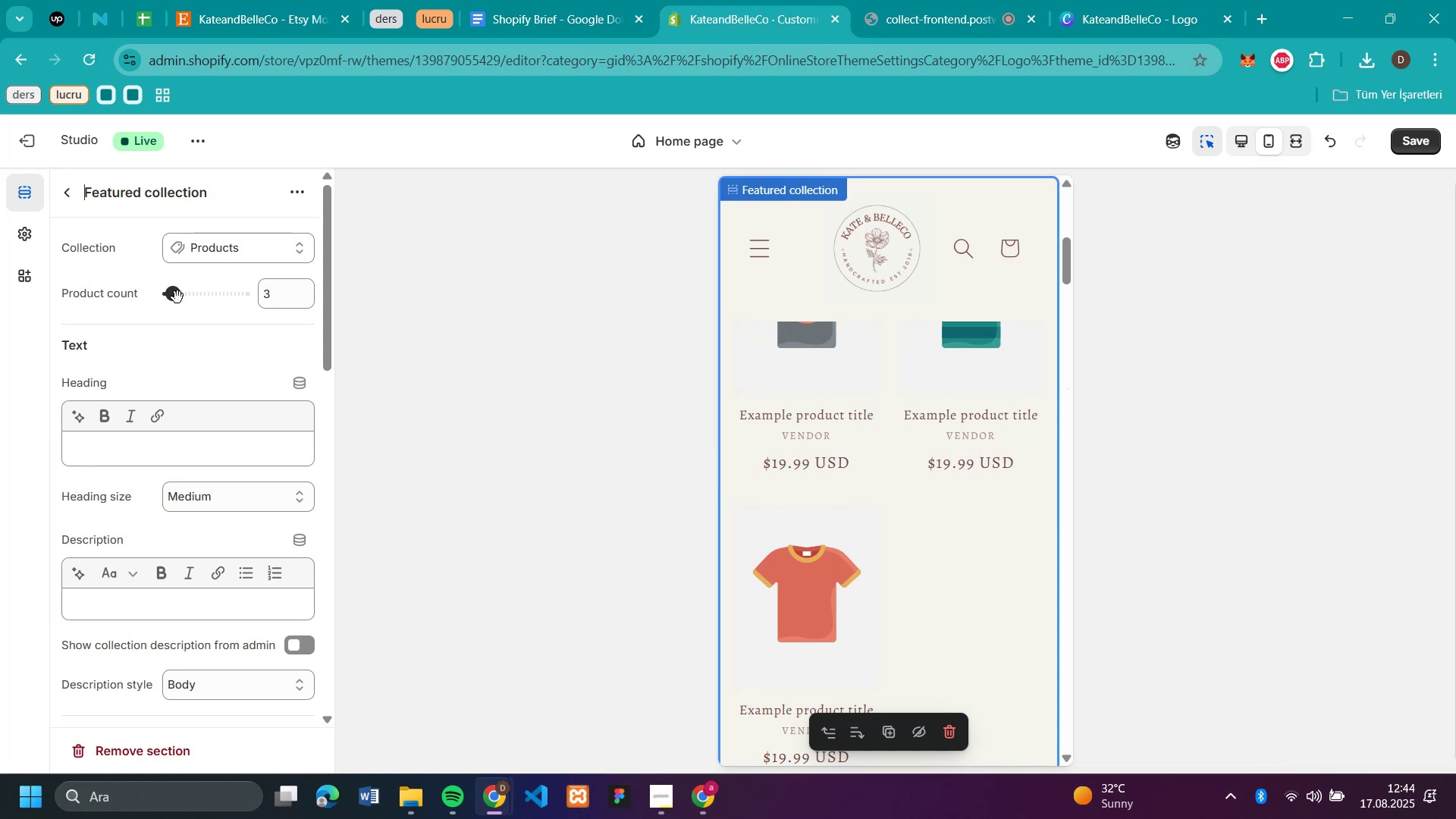 
wait(10.6)
 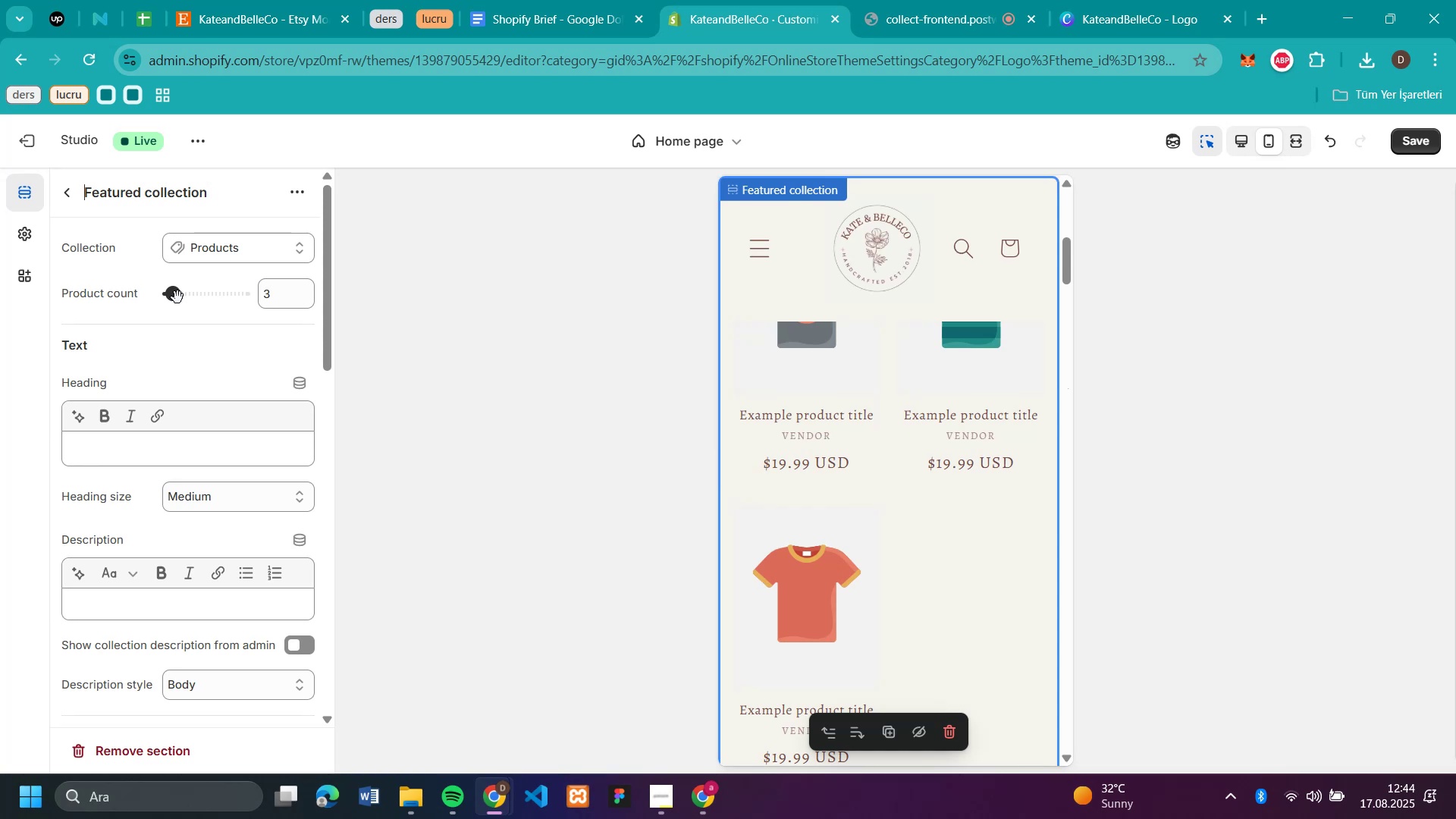 
left_click([198, 341])
 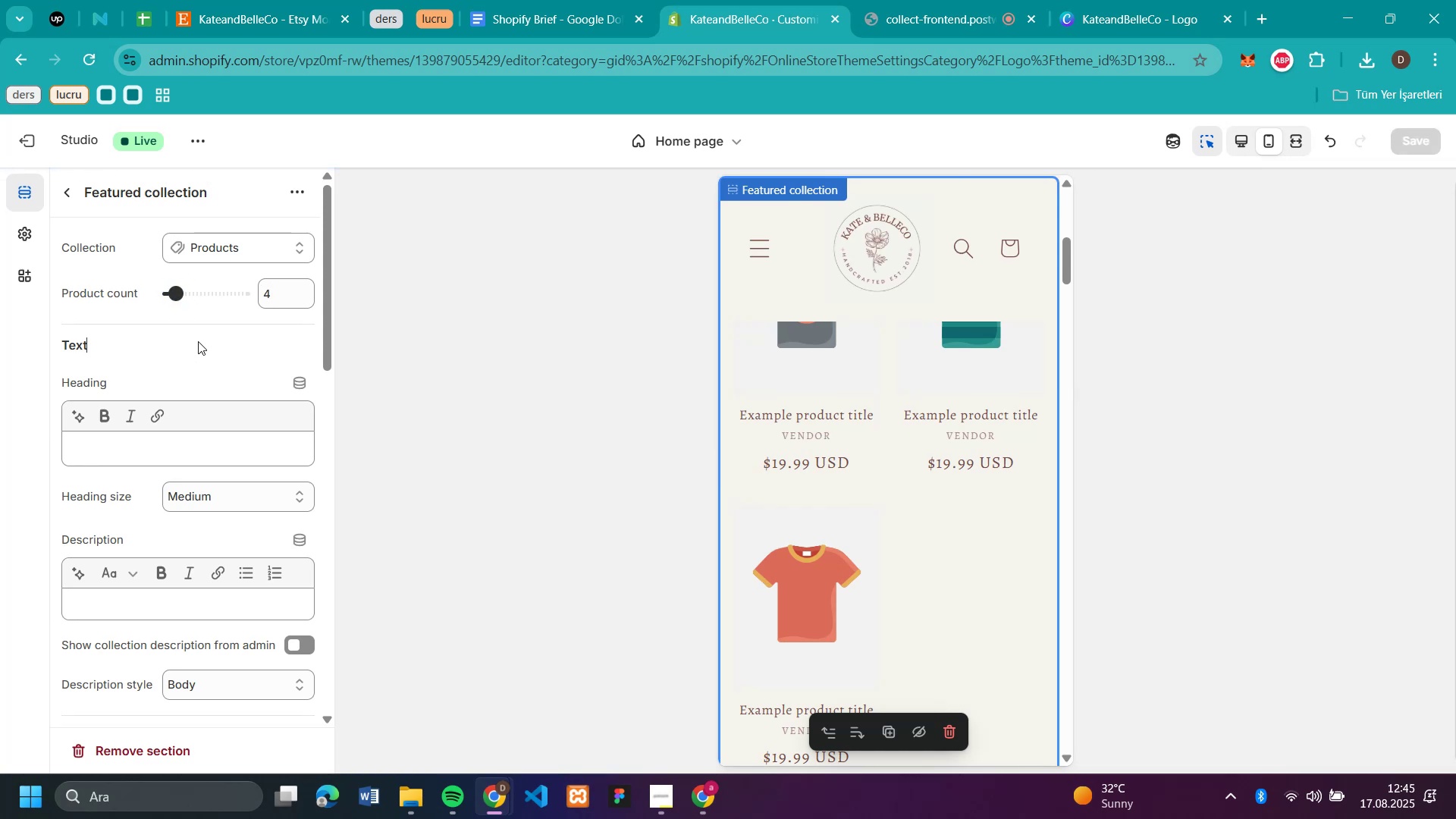 
scroll: coordinate [198, 341], scroll_direction: down, amount: 3.0
 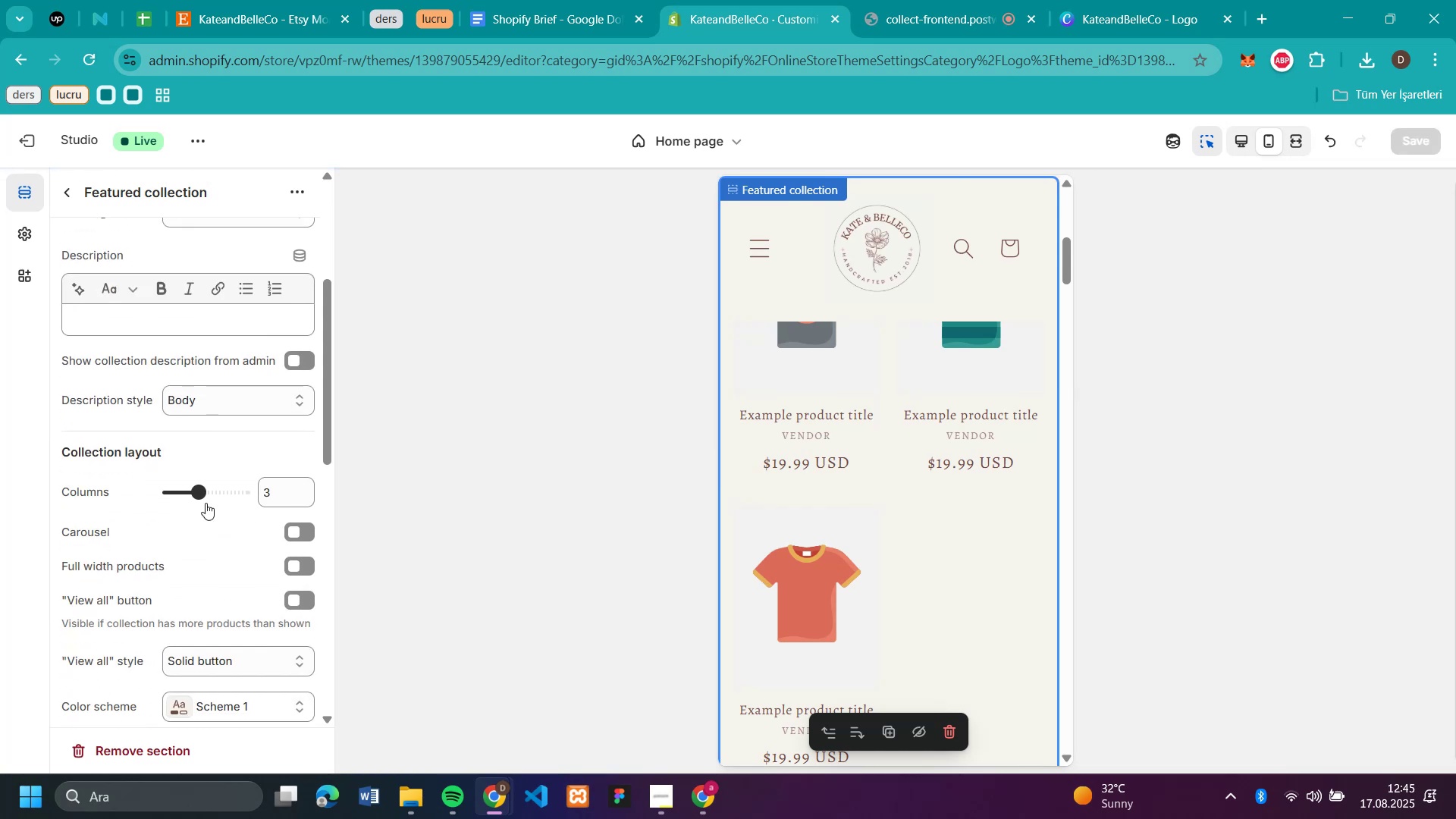 
left_click_drag(start_coordinate=[200, 494], to_coordinate=[206, 495])
 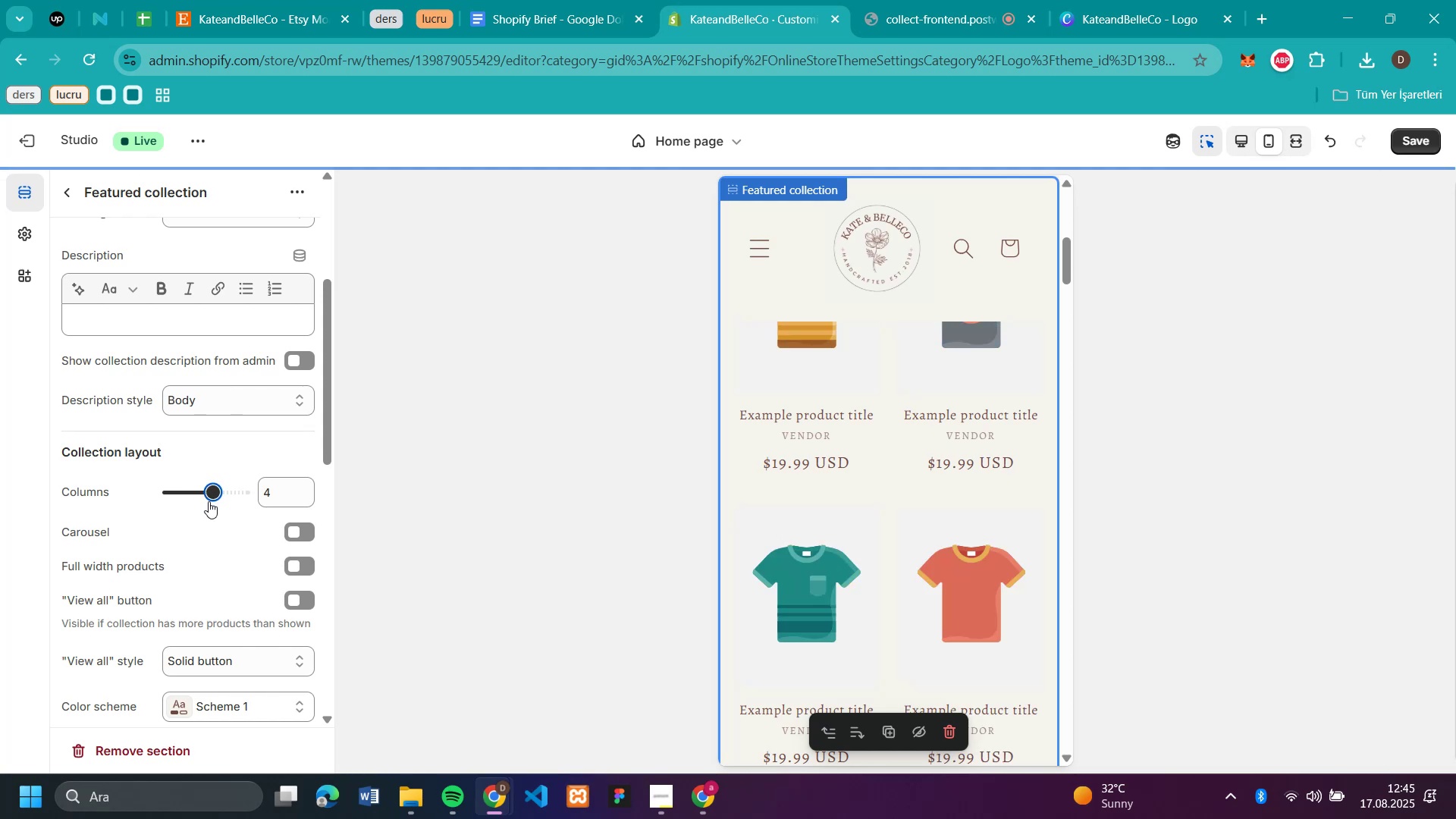 
scroll: coordinate [971, 414], scroll_direction: down, amount: 10.0
 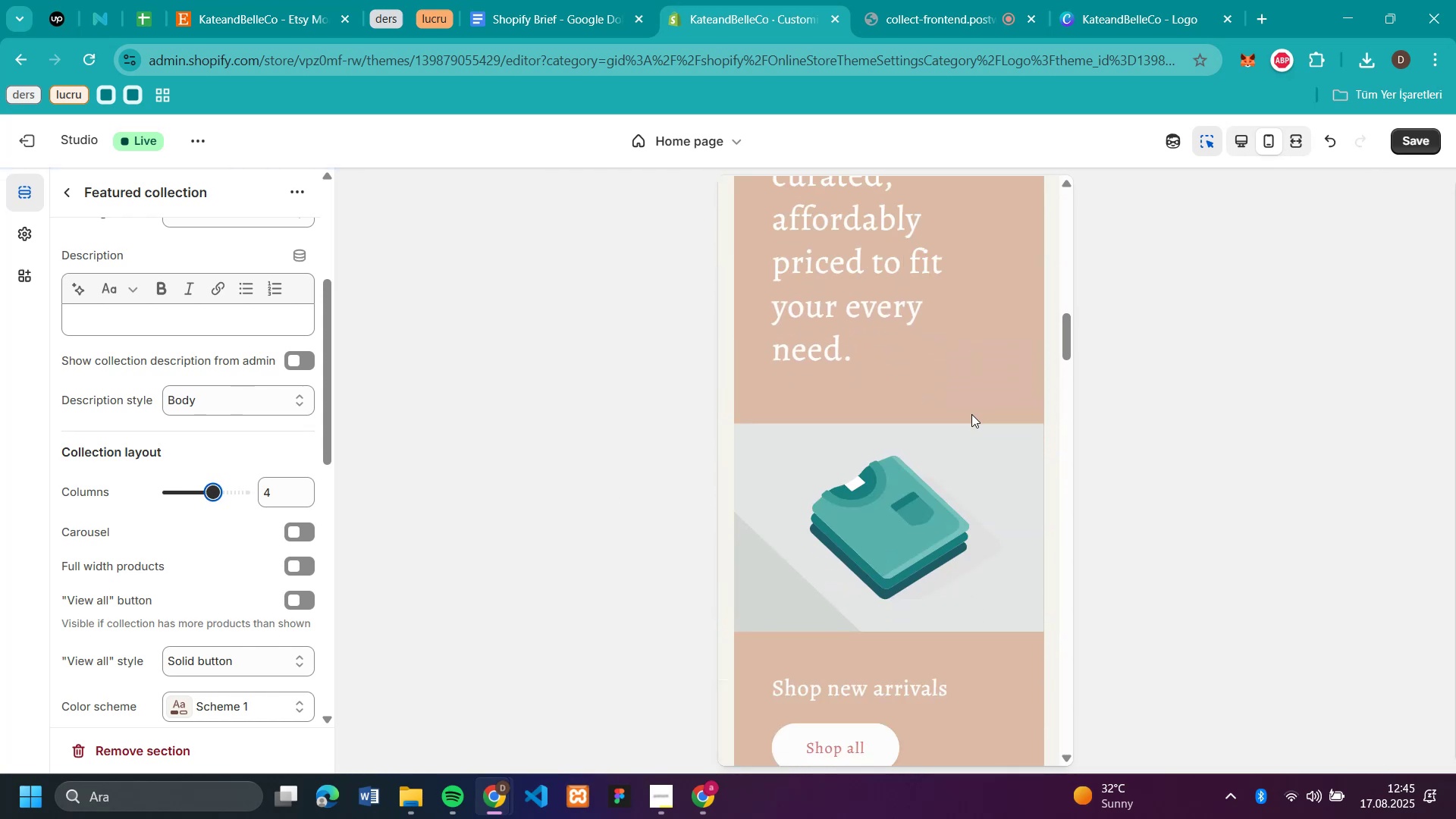 
scroll: coordinate [971, 414], scroll_direction: up, amount: 4.0
 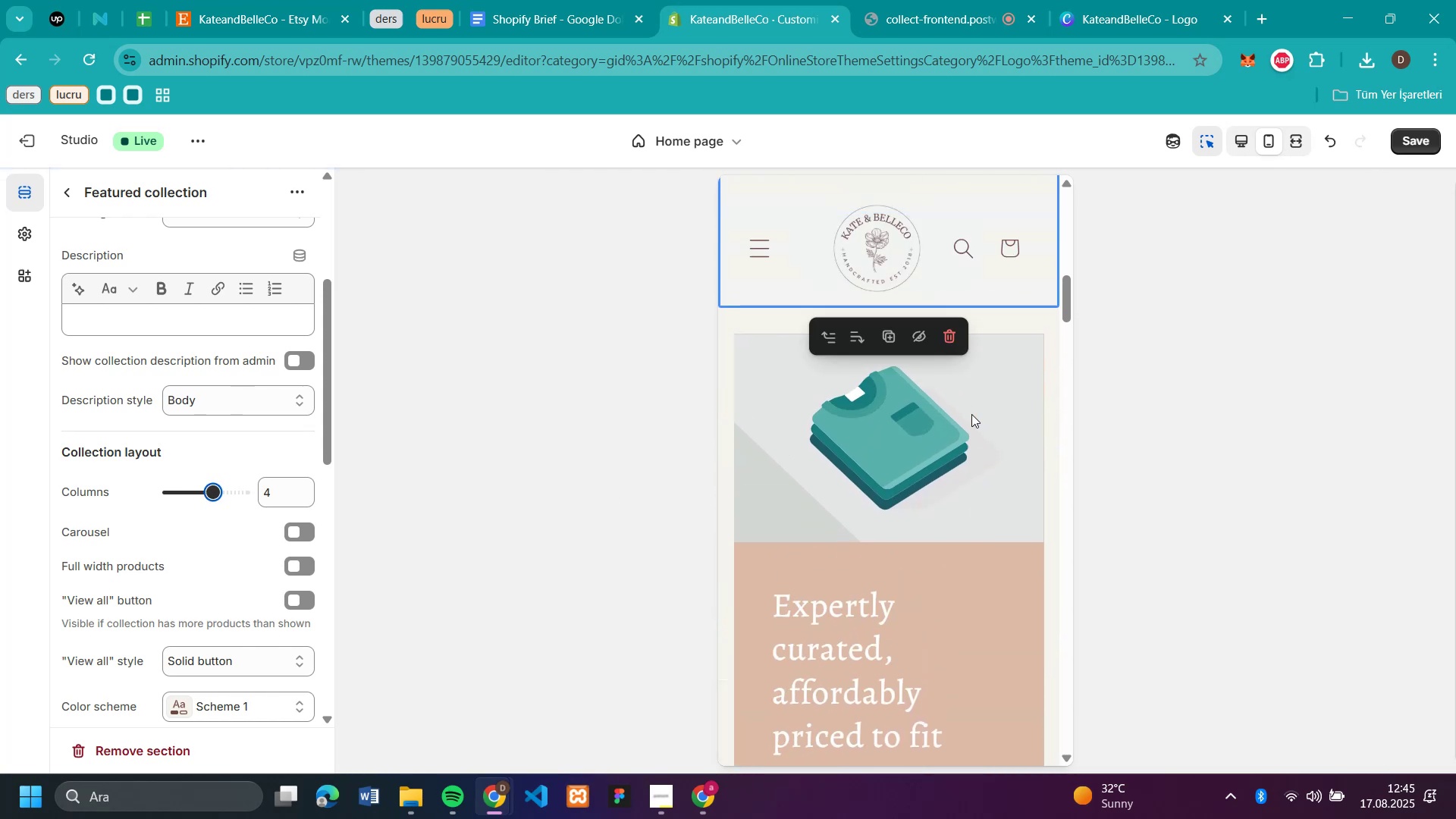 
scroll: coordinate [971, 414], scroll_direction: down, amount: 16.0
 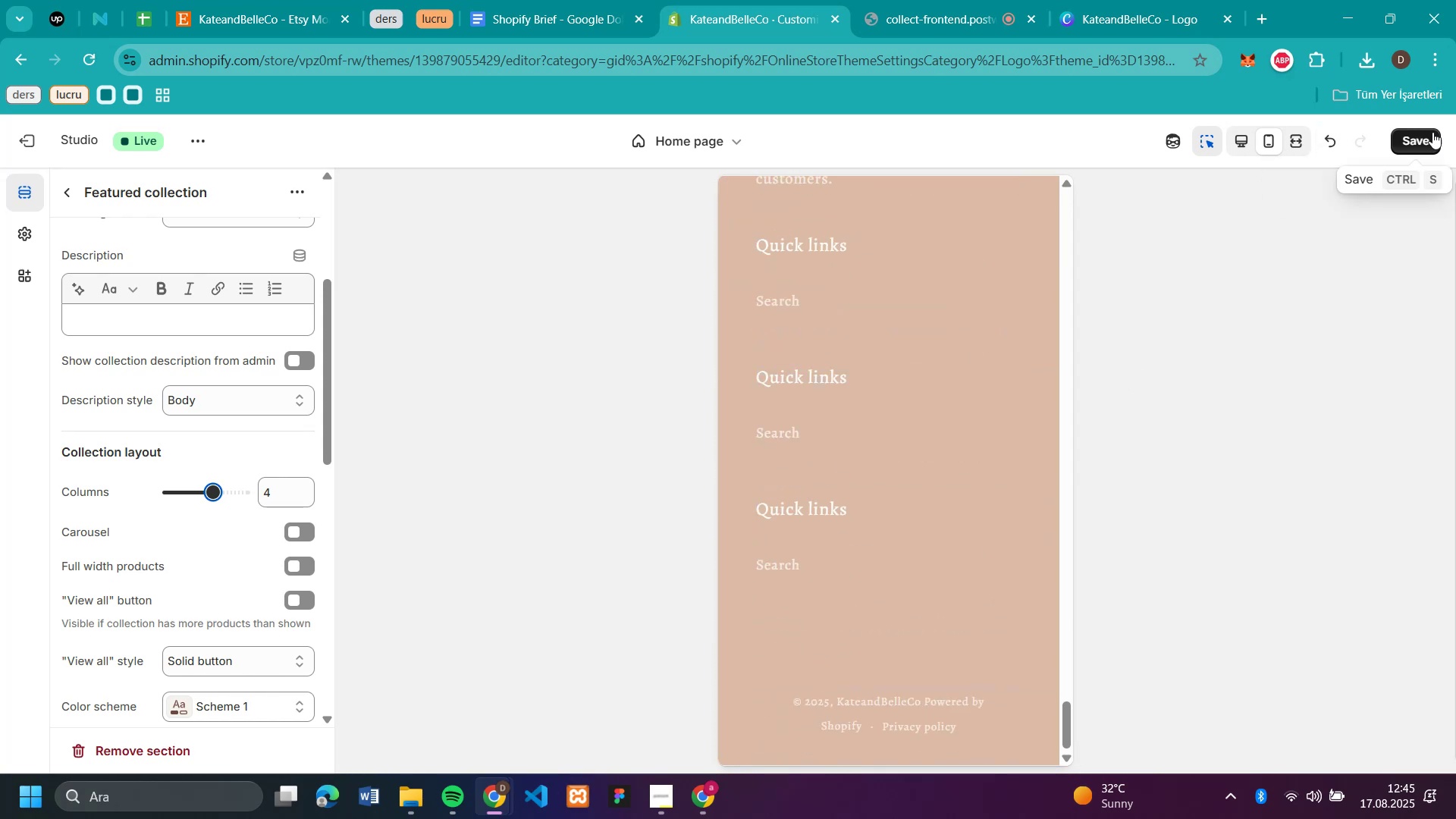 
left_click([1432, 131])
 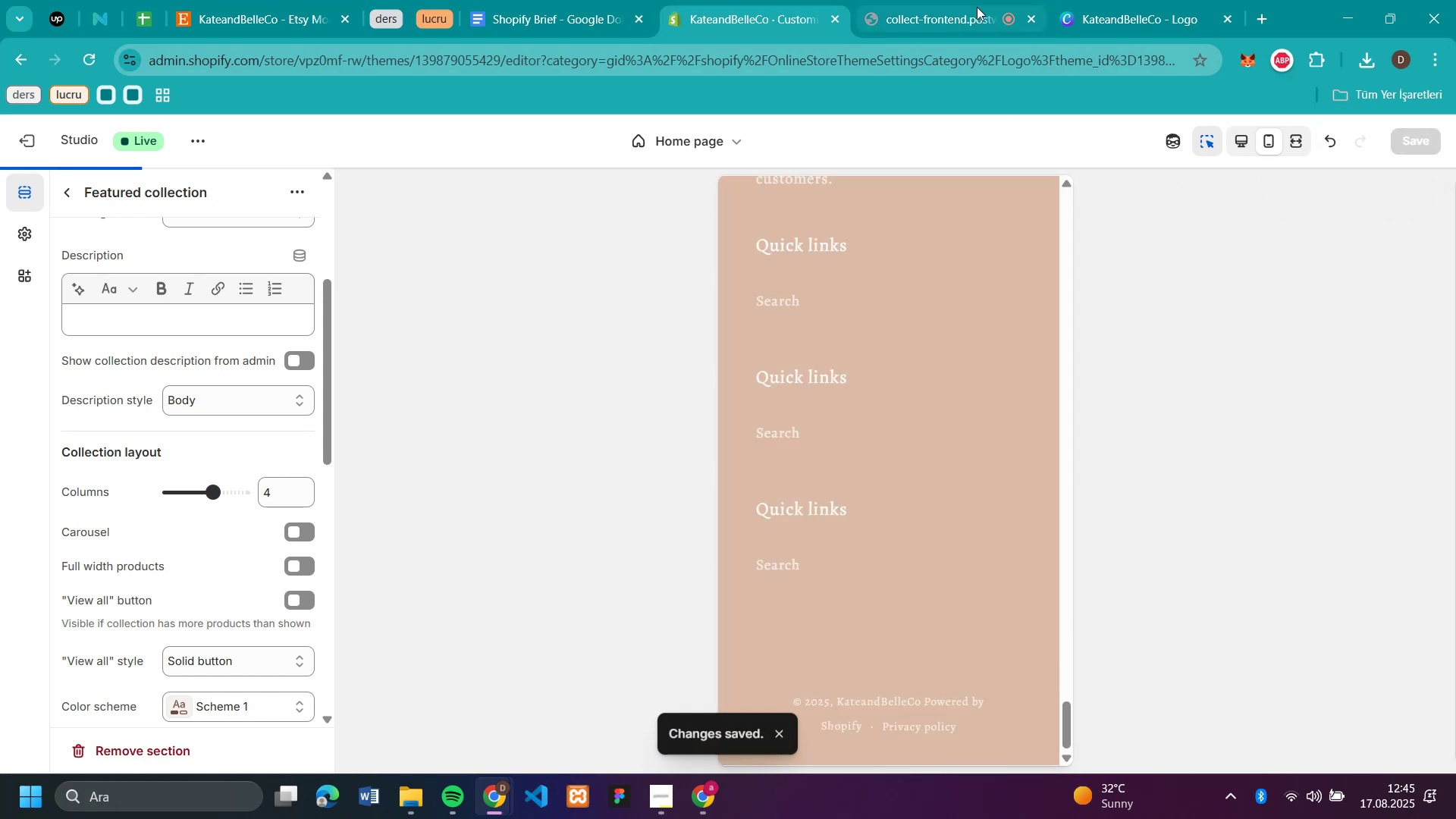 
left_click([919, 19])
 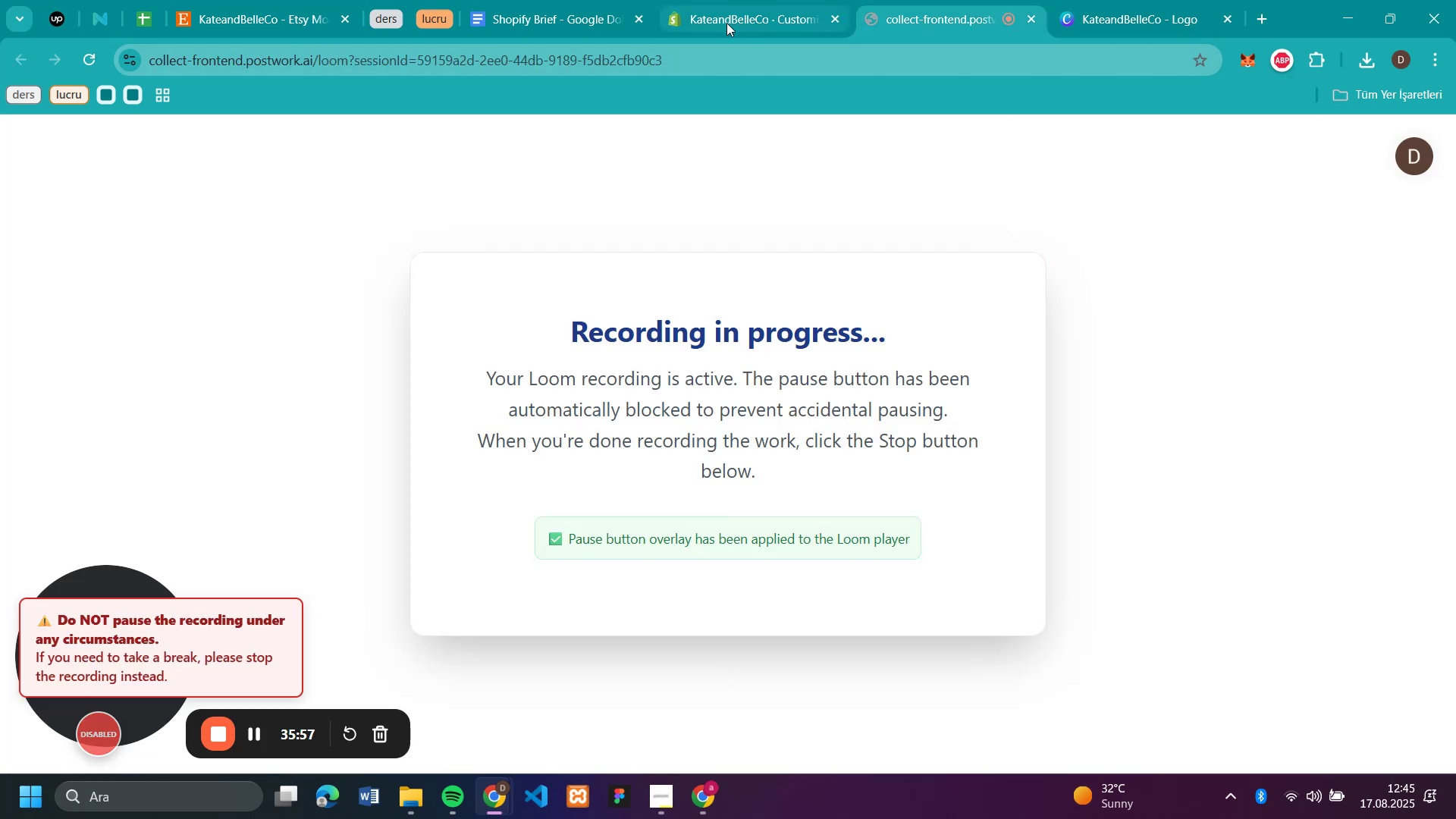 
left_click([726, 23])
 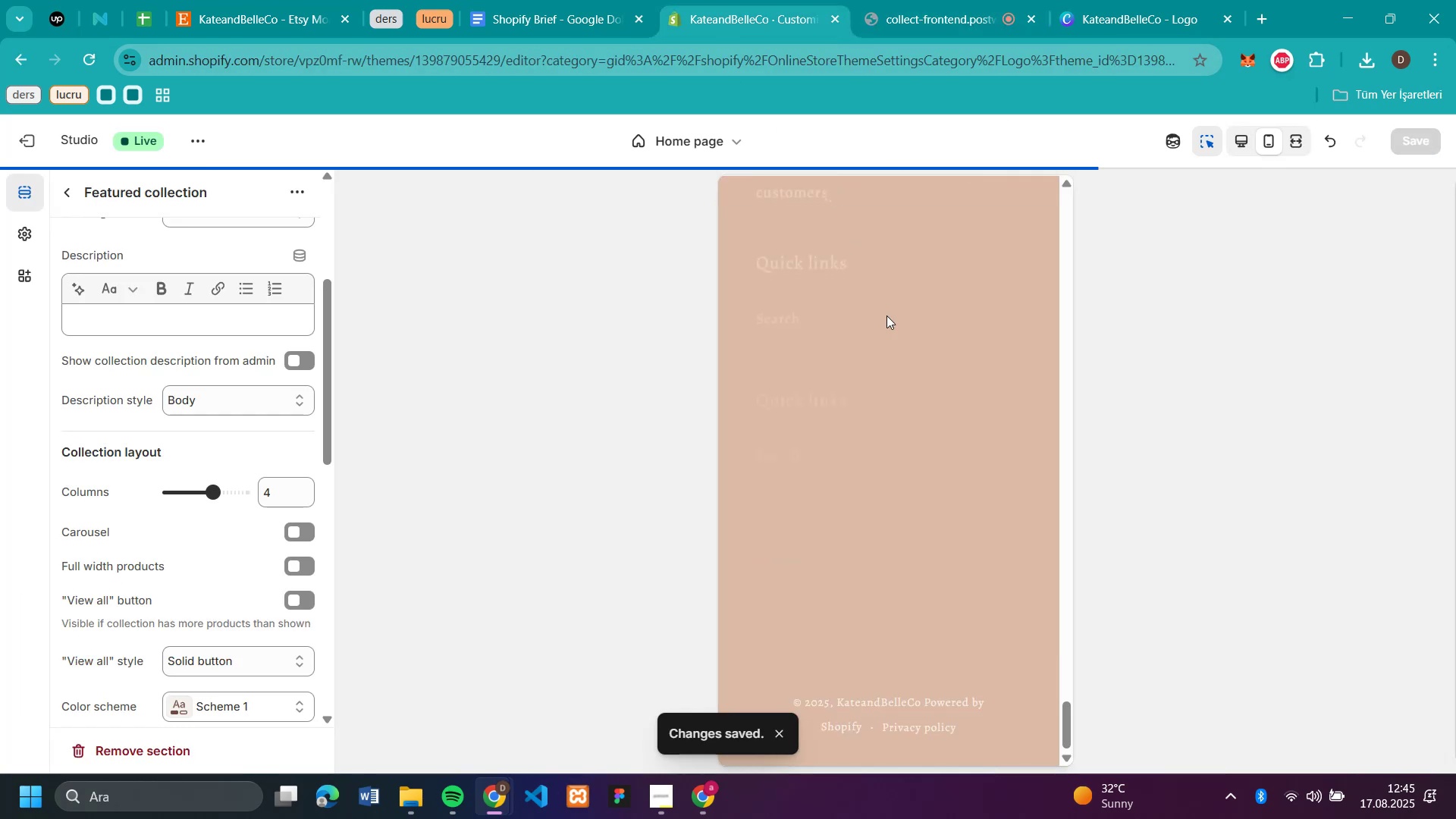 
scroll: coordinate [891, 329], scroll_direction: up, amount: 70.0
 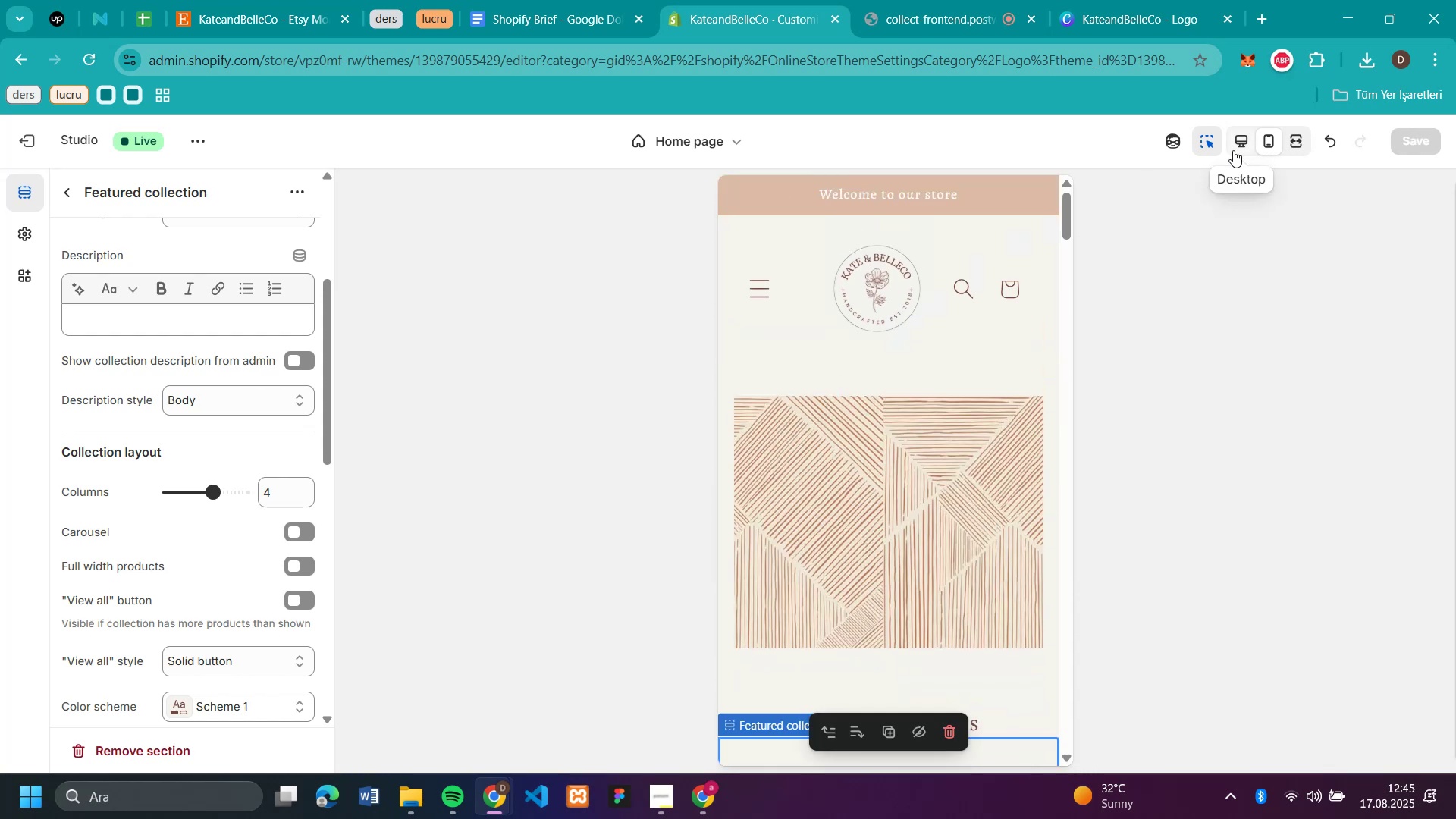 
left_click([1233, 150])
 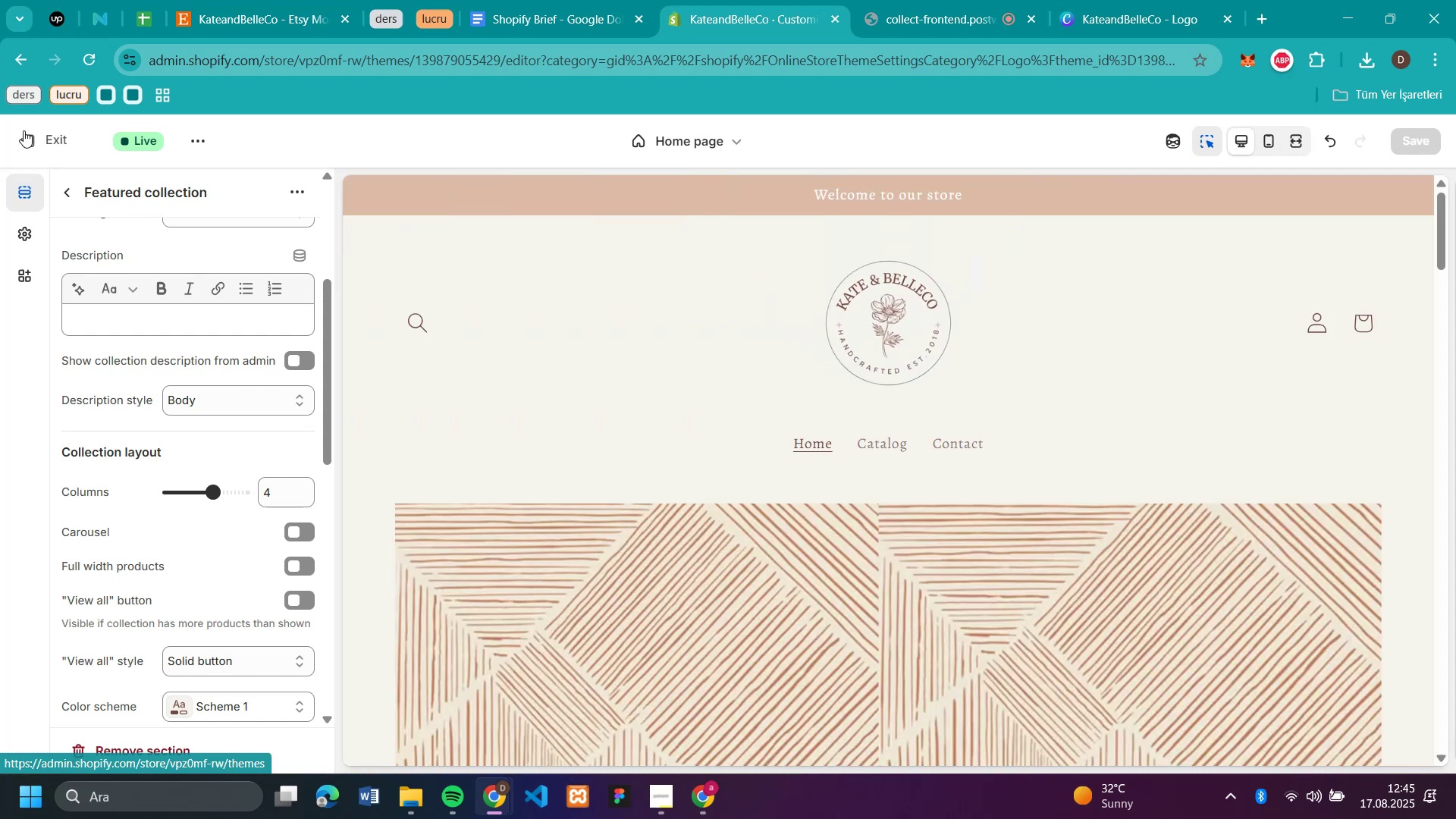 
left_click([24, 130])
 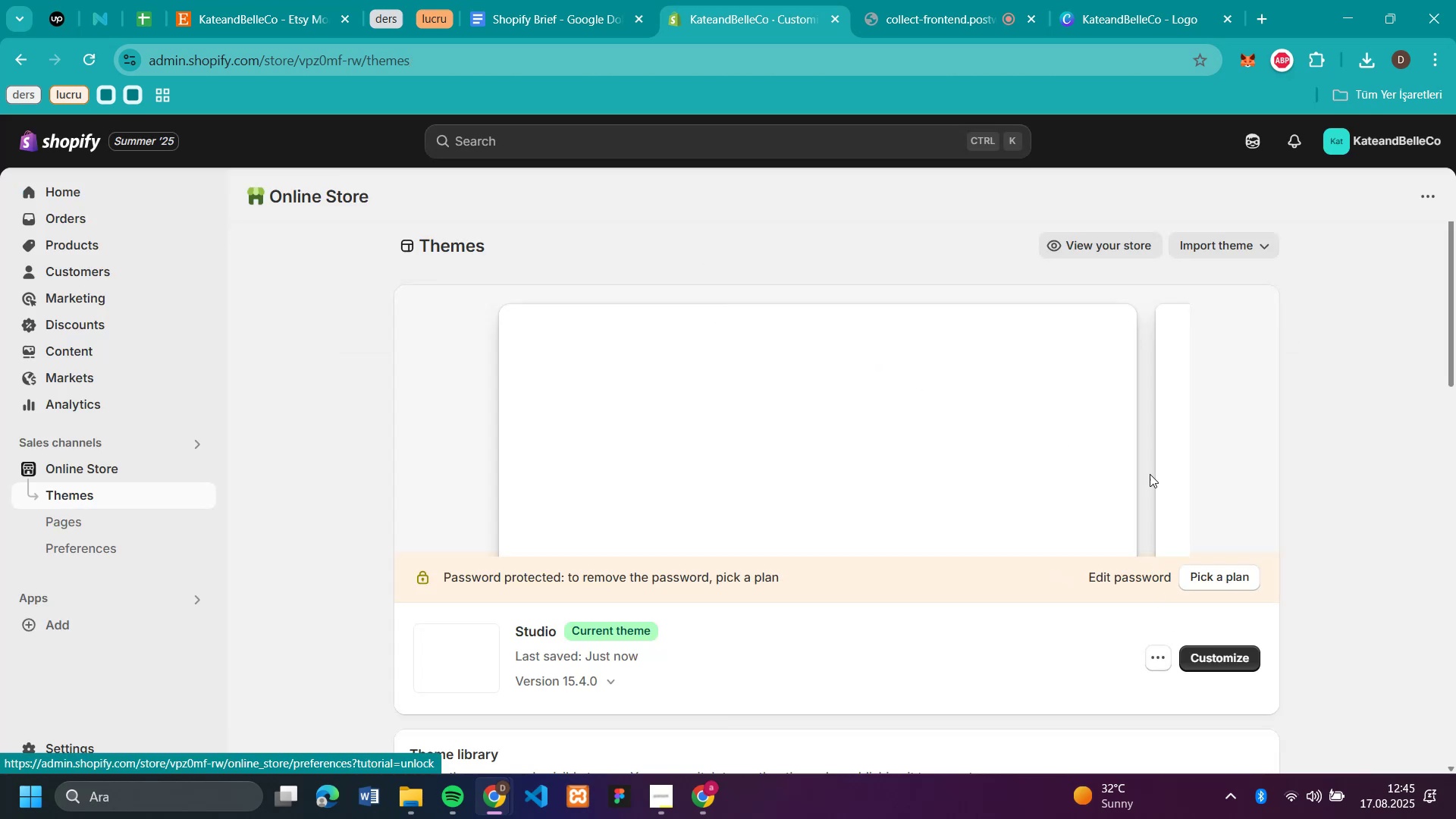 
left_click([1108, 249])
 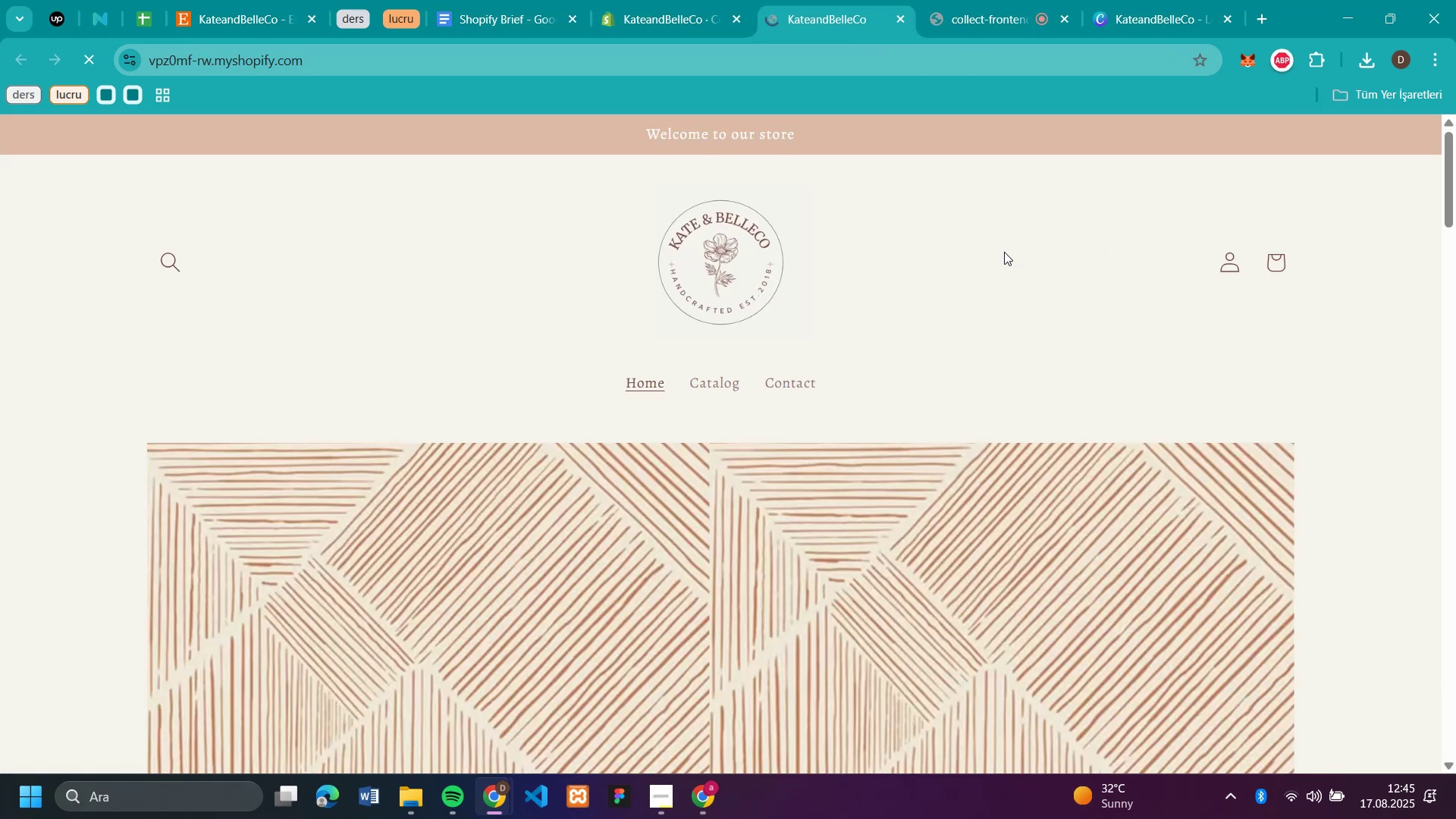 
scroll: coordinate [1332, 377], scroll_direction: down, amount: 3.0
 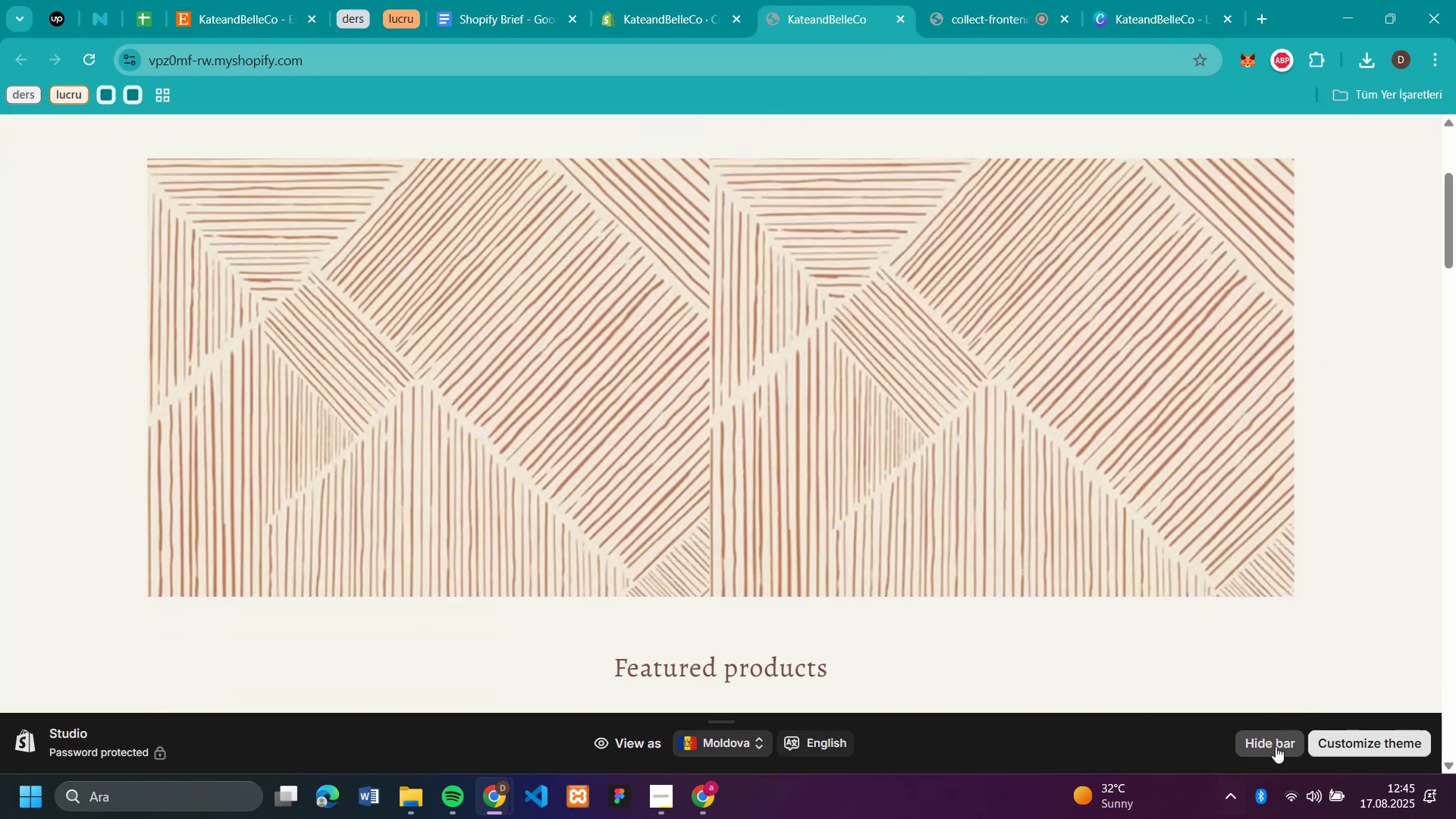 
left_click([1279, 746])
 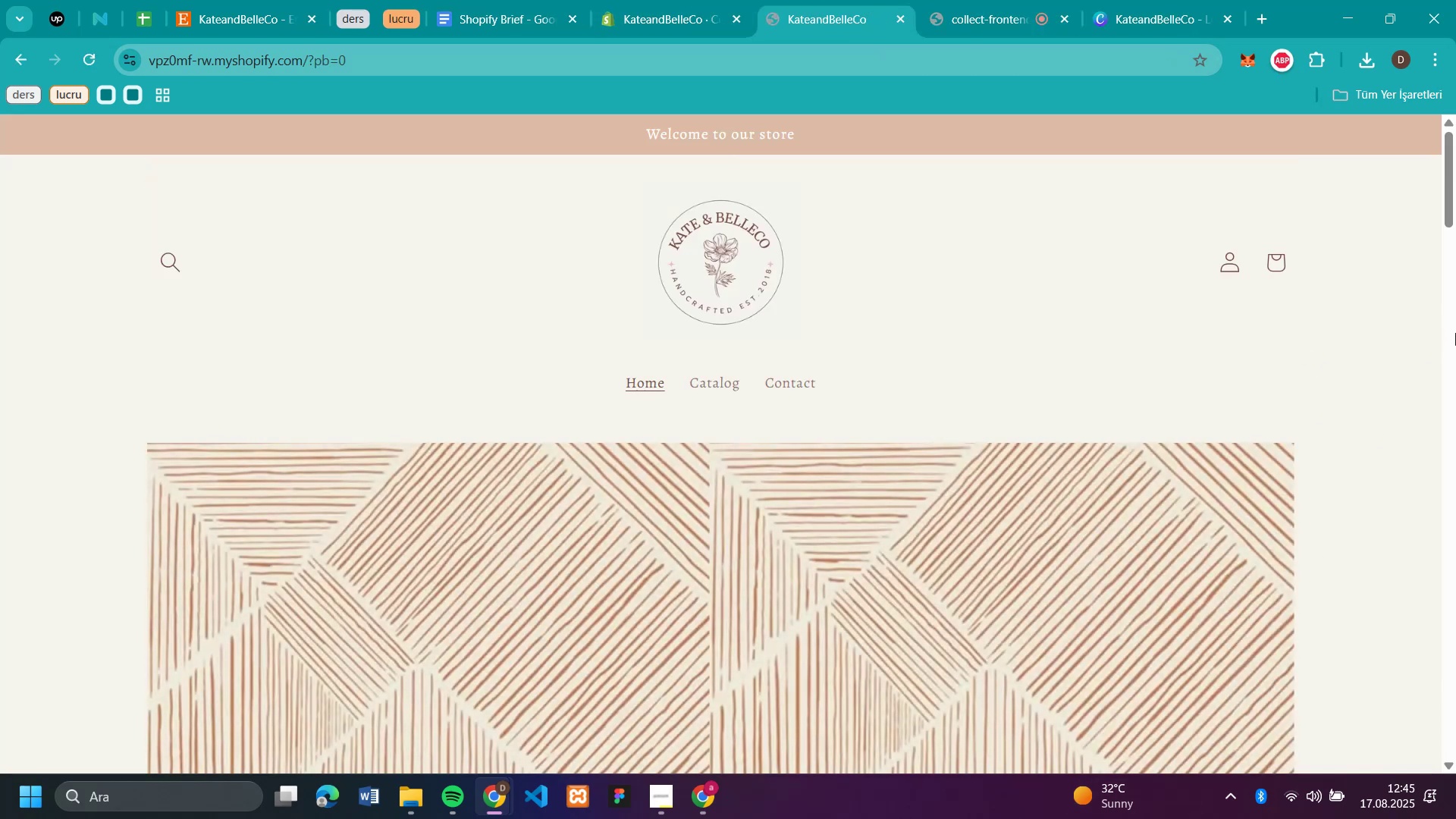 
scroll: coordinate [1455, 333], scroll_direction: down, amount: 9.0
 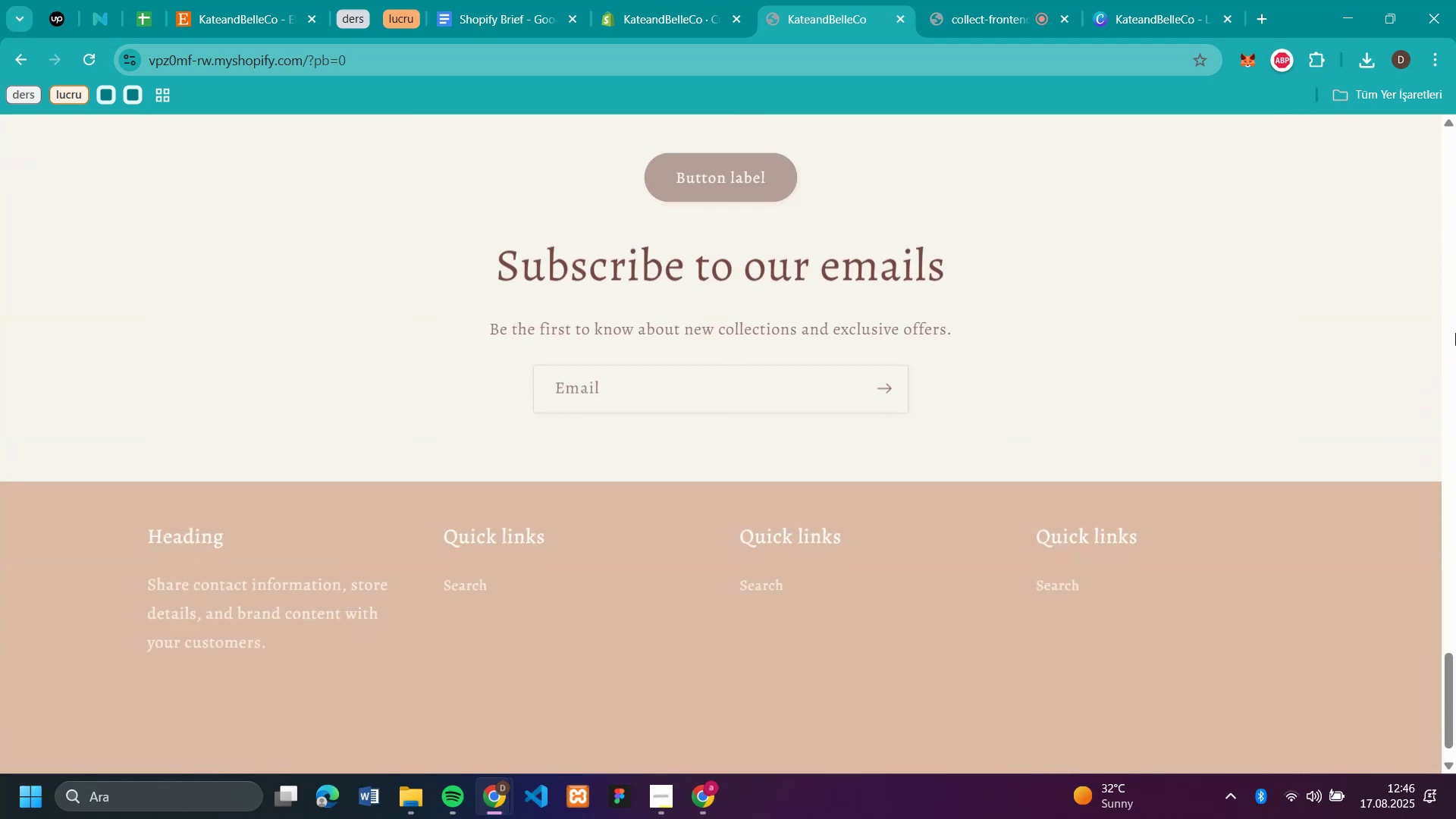 
scroll: coordinate [1455, 333], scroll_direction: up, amount: 40.0
 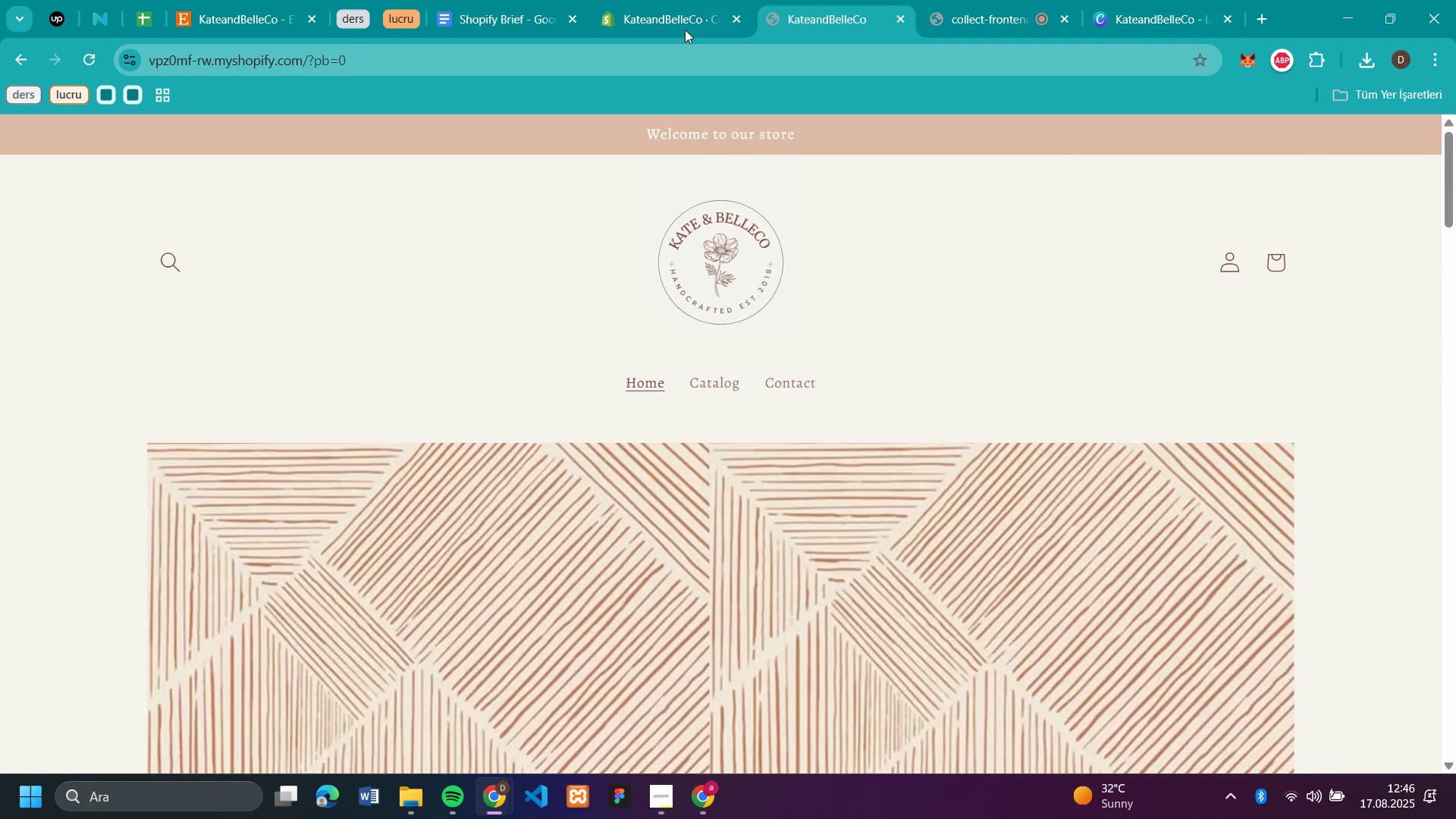 
left_click([680, 20])
 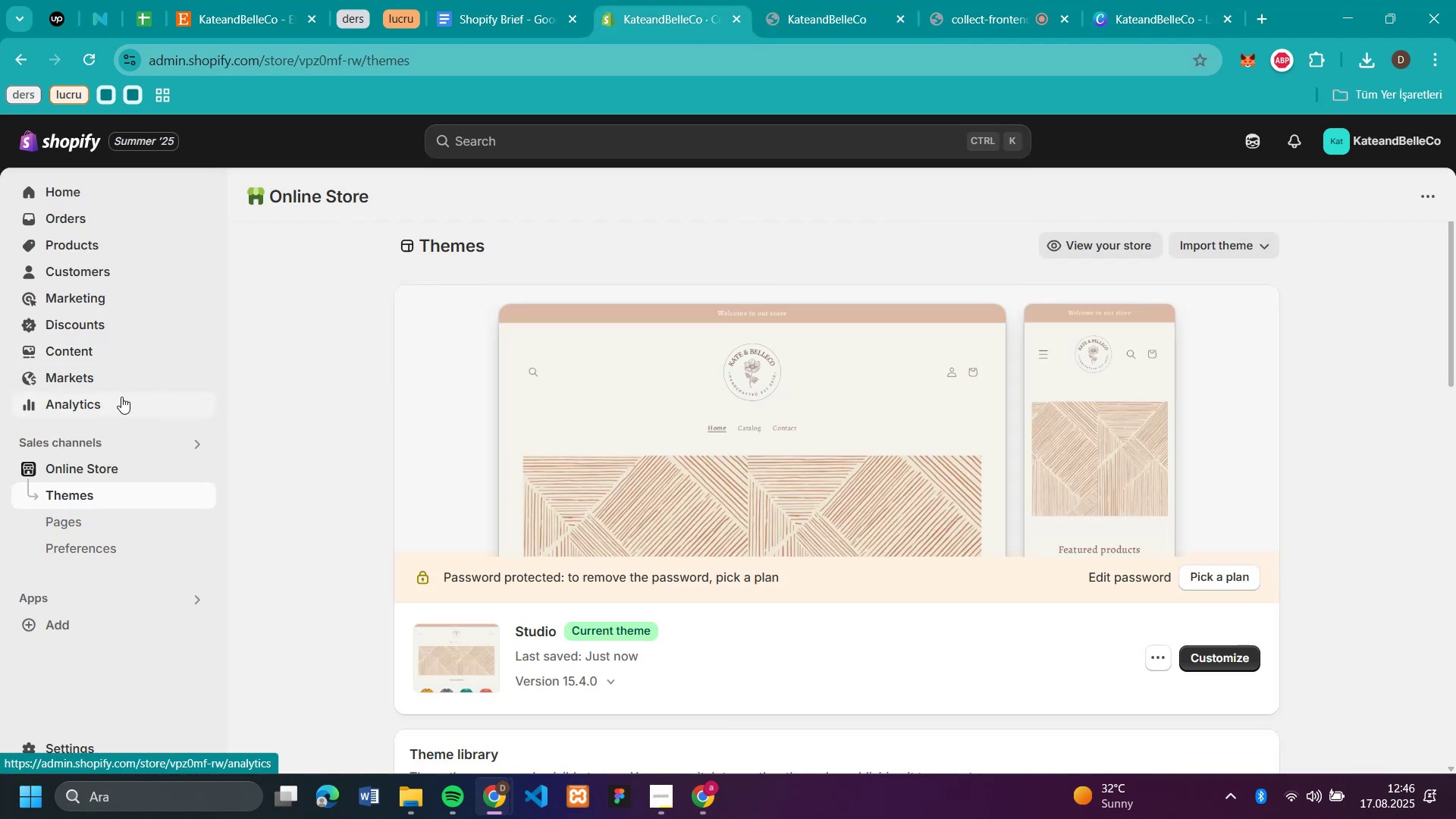 
wait(8.34)
 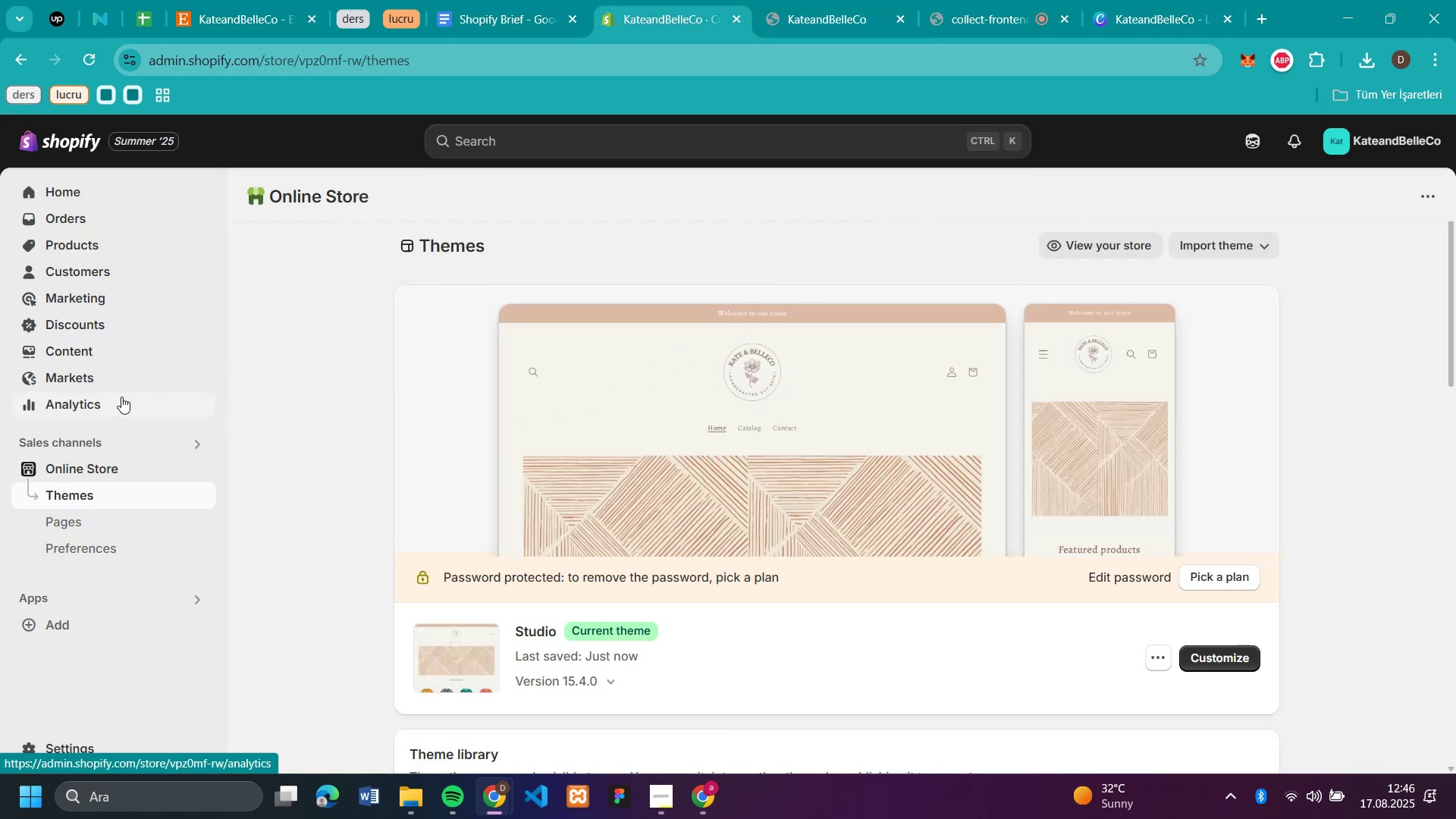 
left_click([73, 235])
 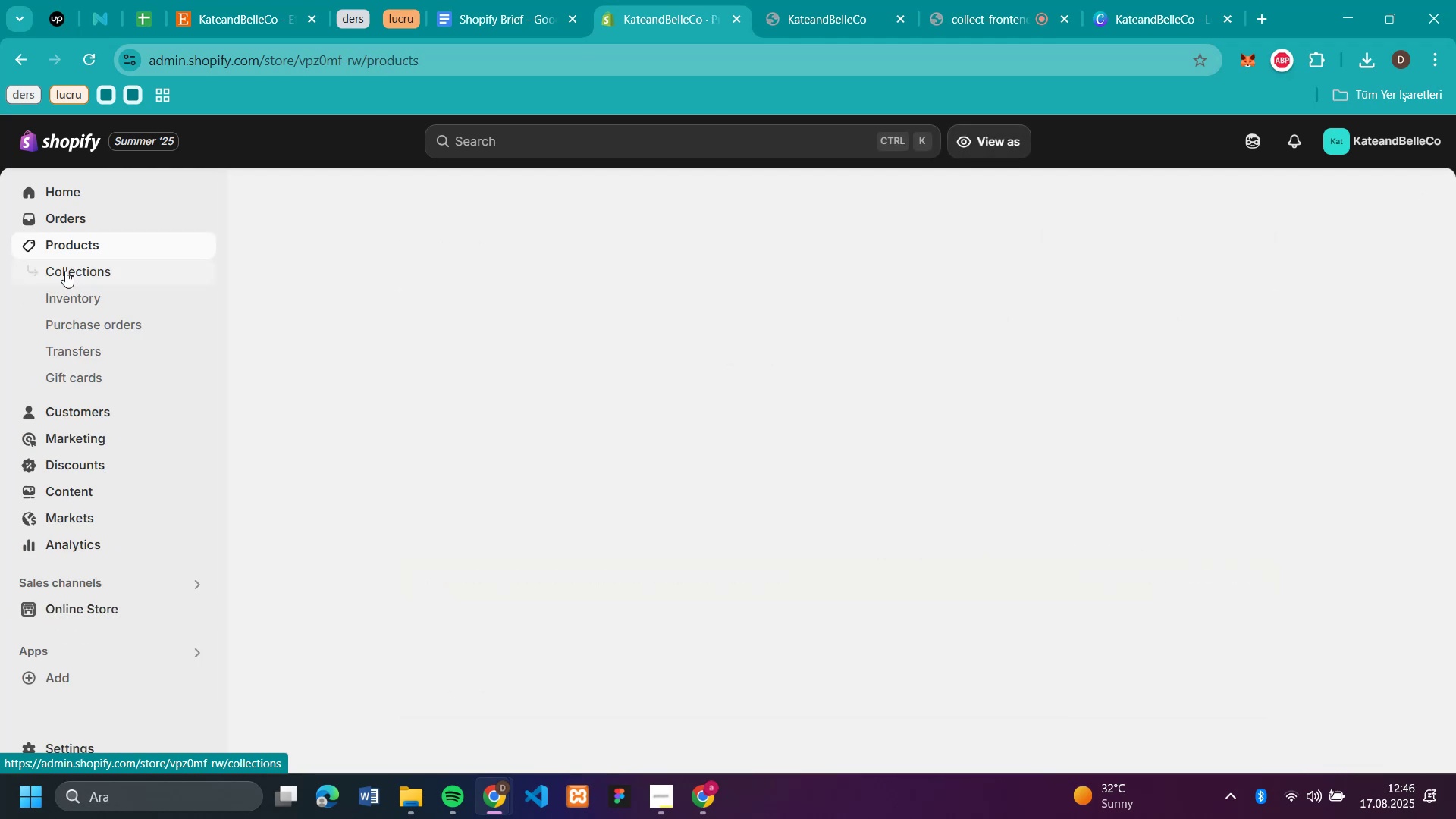 
left_click([65, 271])
 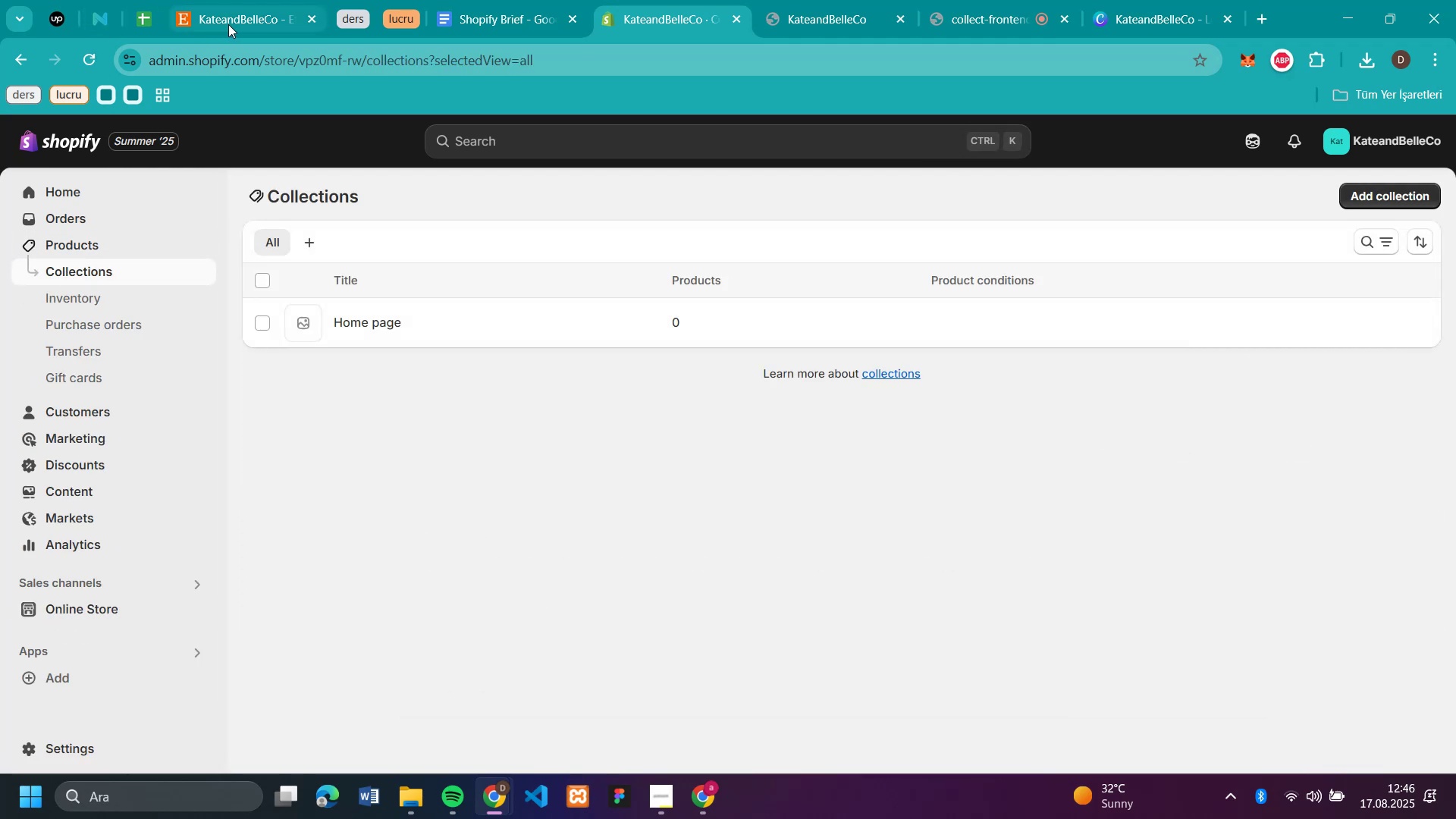 
left_click([228, 24])
 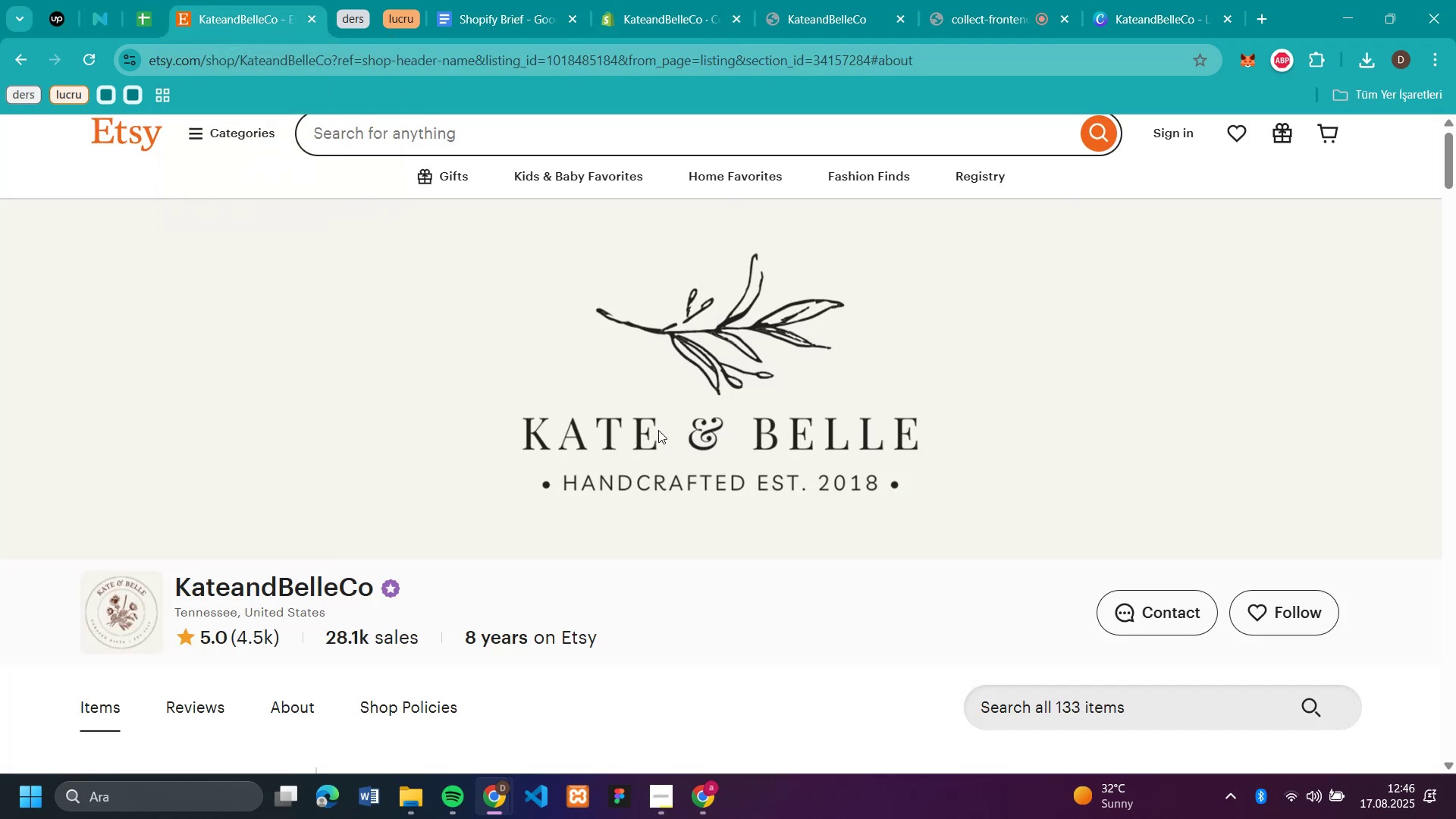 
scroll: coordinate [627, 466], scroll_direction: down, amount: 5.0
 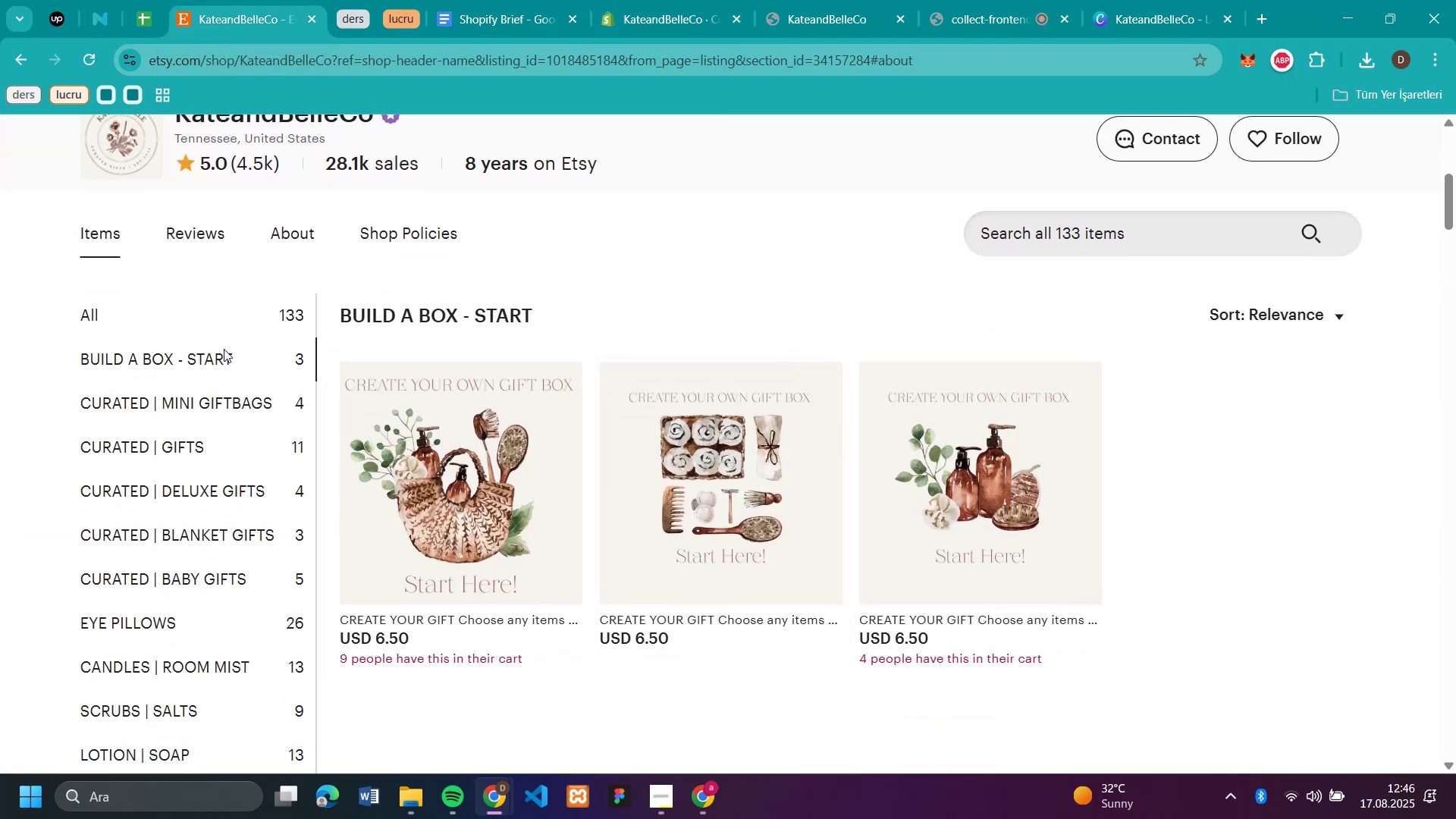 
left_click([224, 349])
 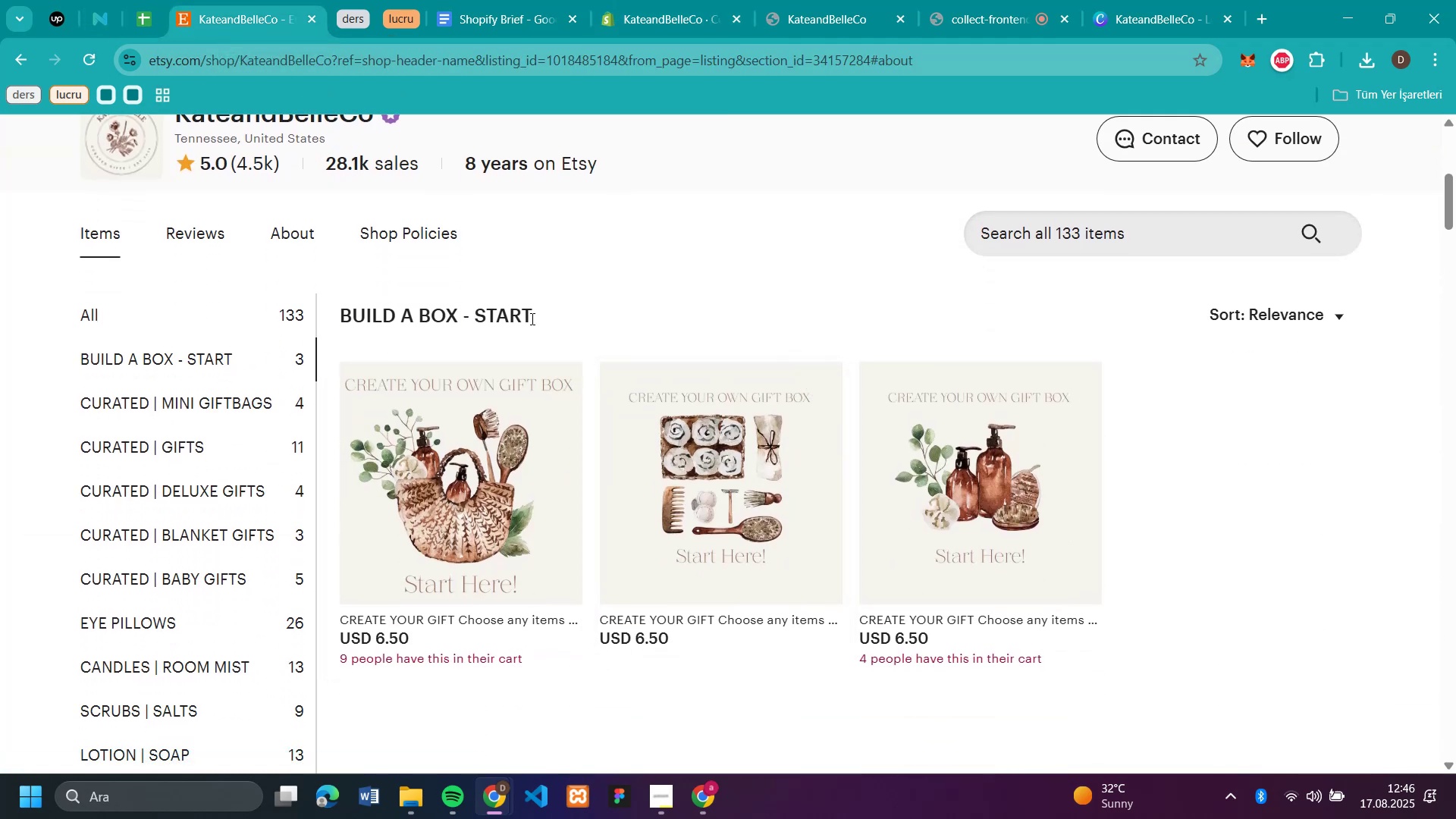 
left_click_drag(start_coordinate=[530, 312], to_coordinate=[344, 331])
 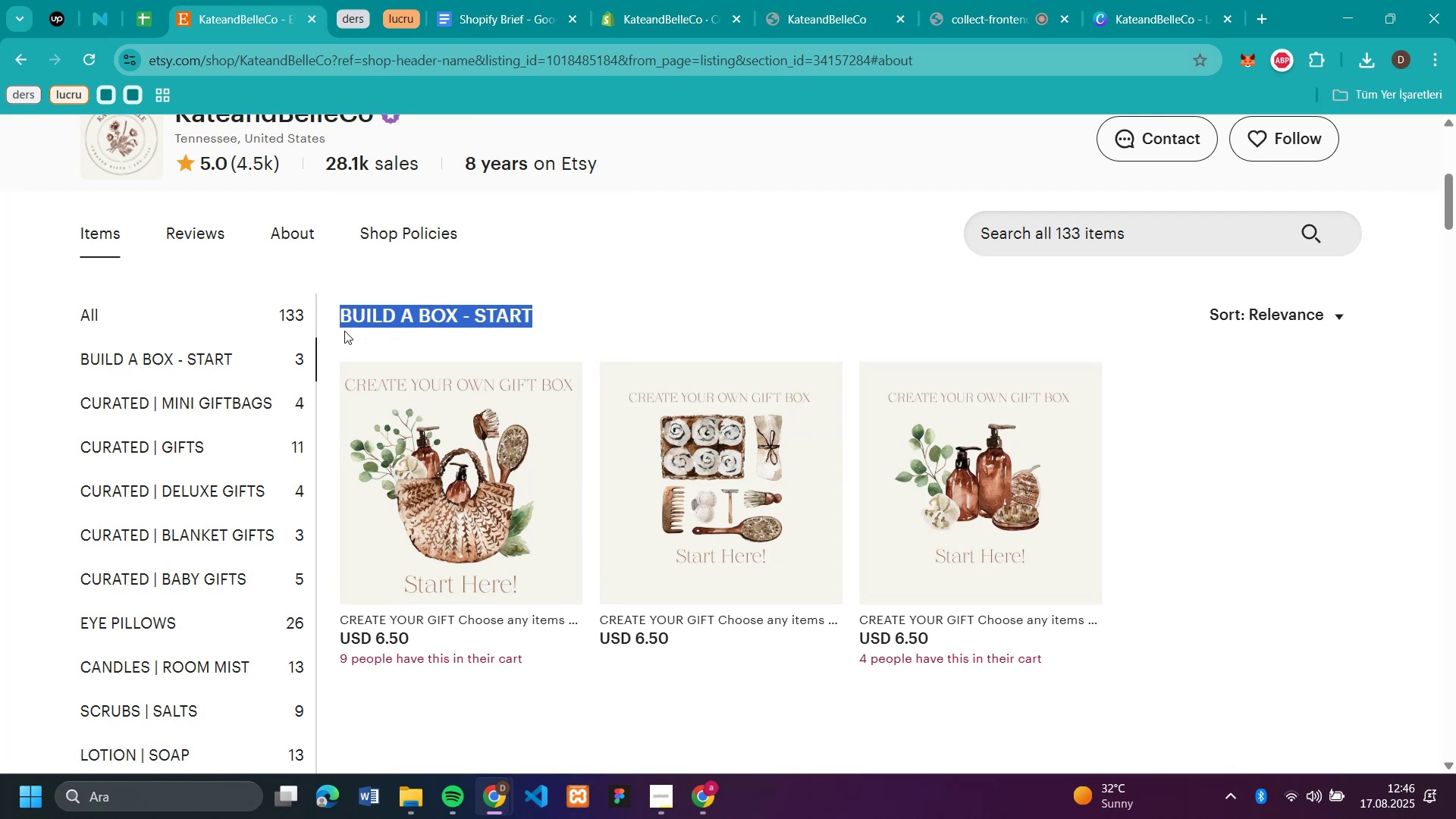 
key(Control+C)
 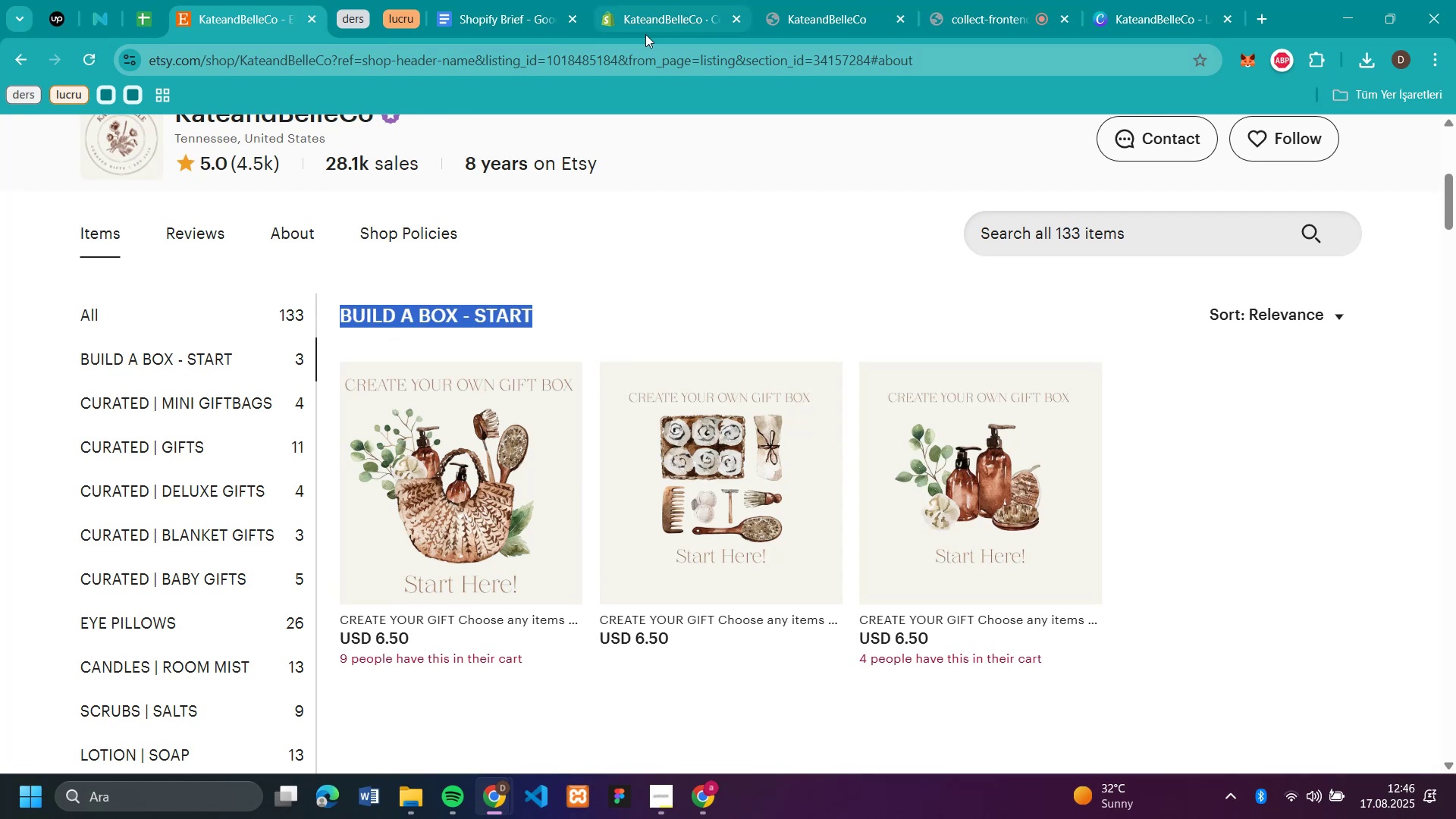 
left_click([645, 33])
 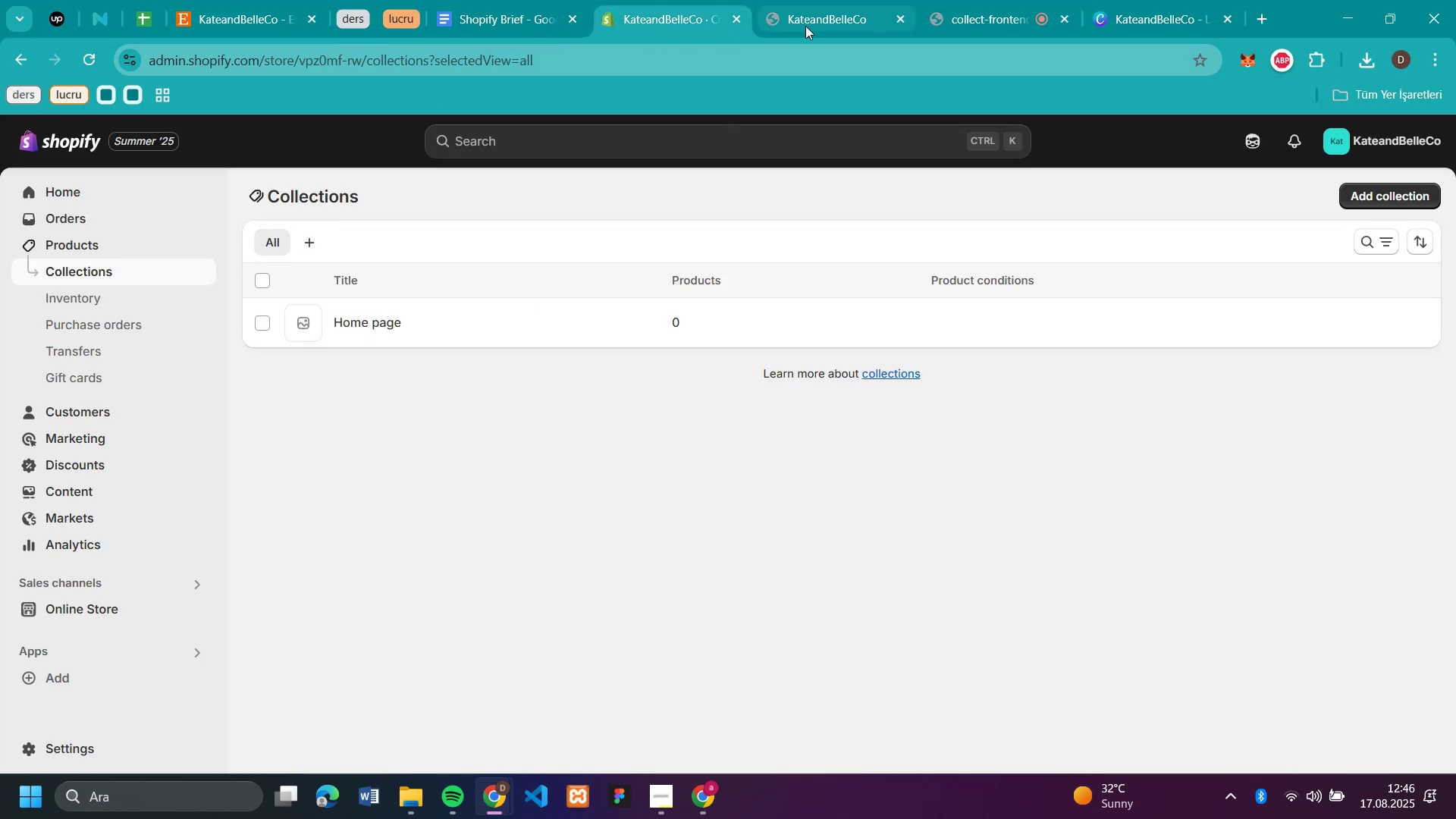 
left_click([811, 24])
 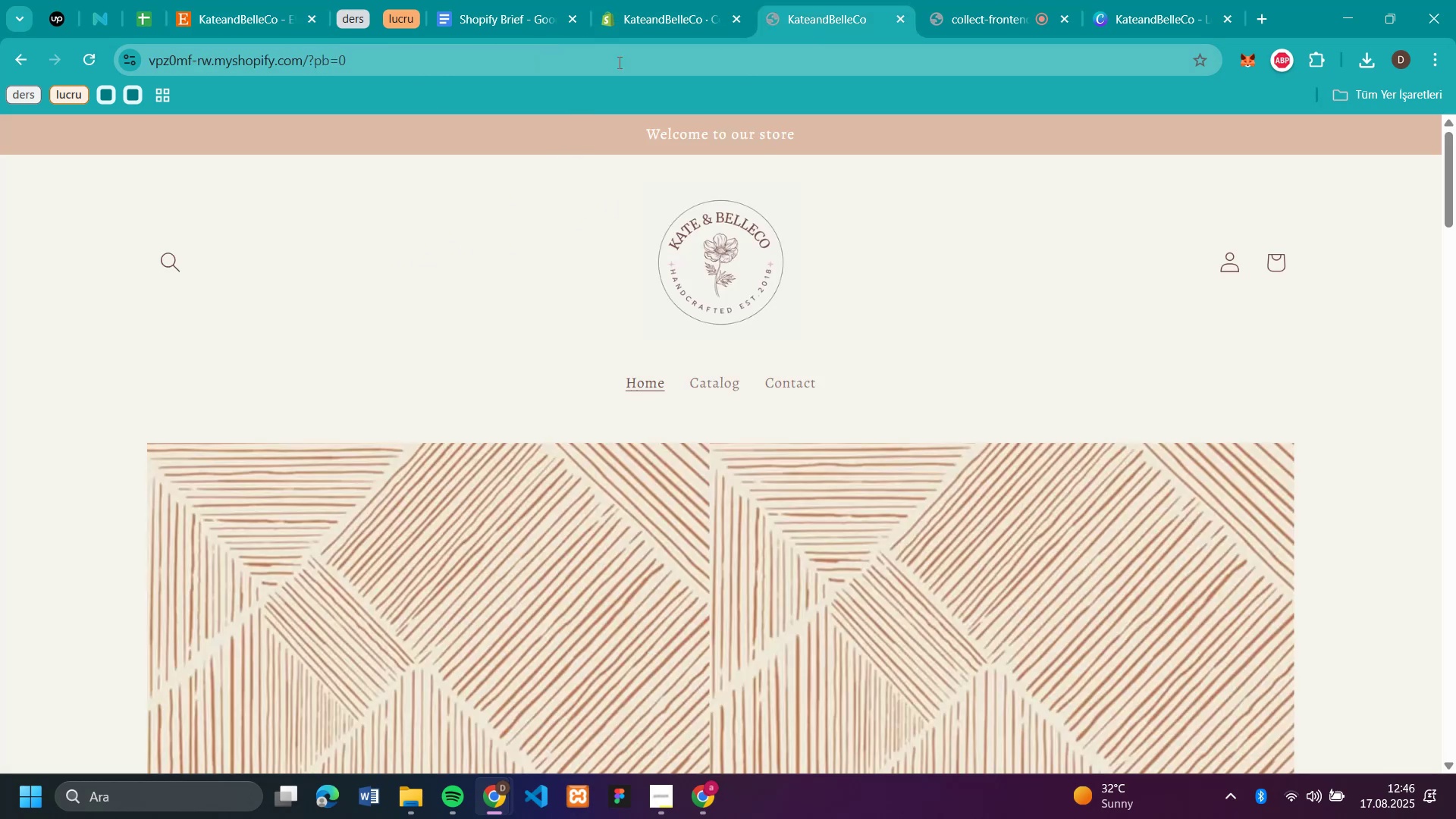 
left_click([645, 29])
 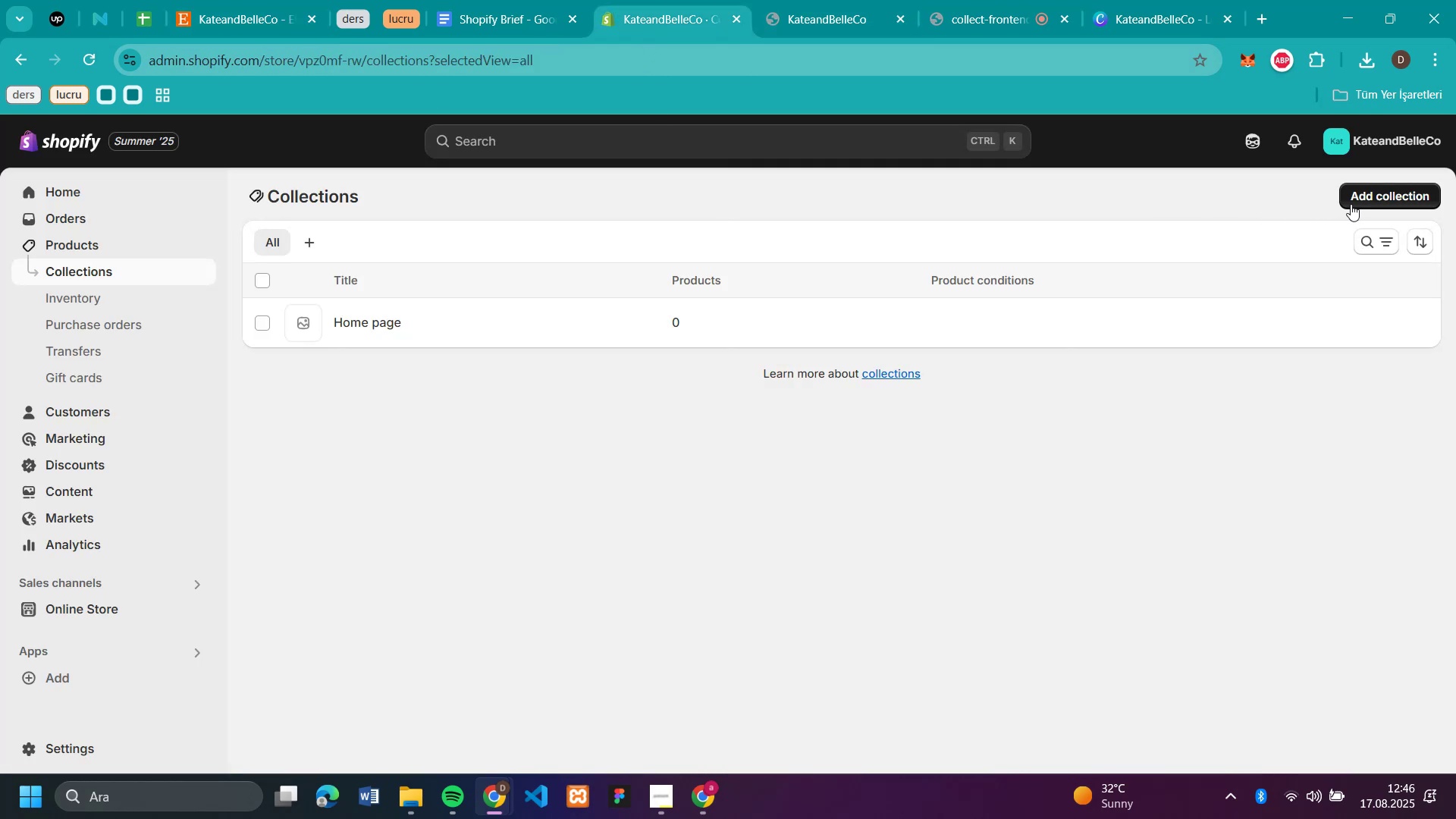 
left_click([1366, 199])
 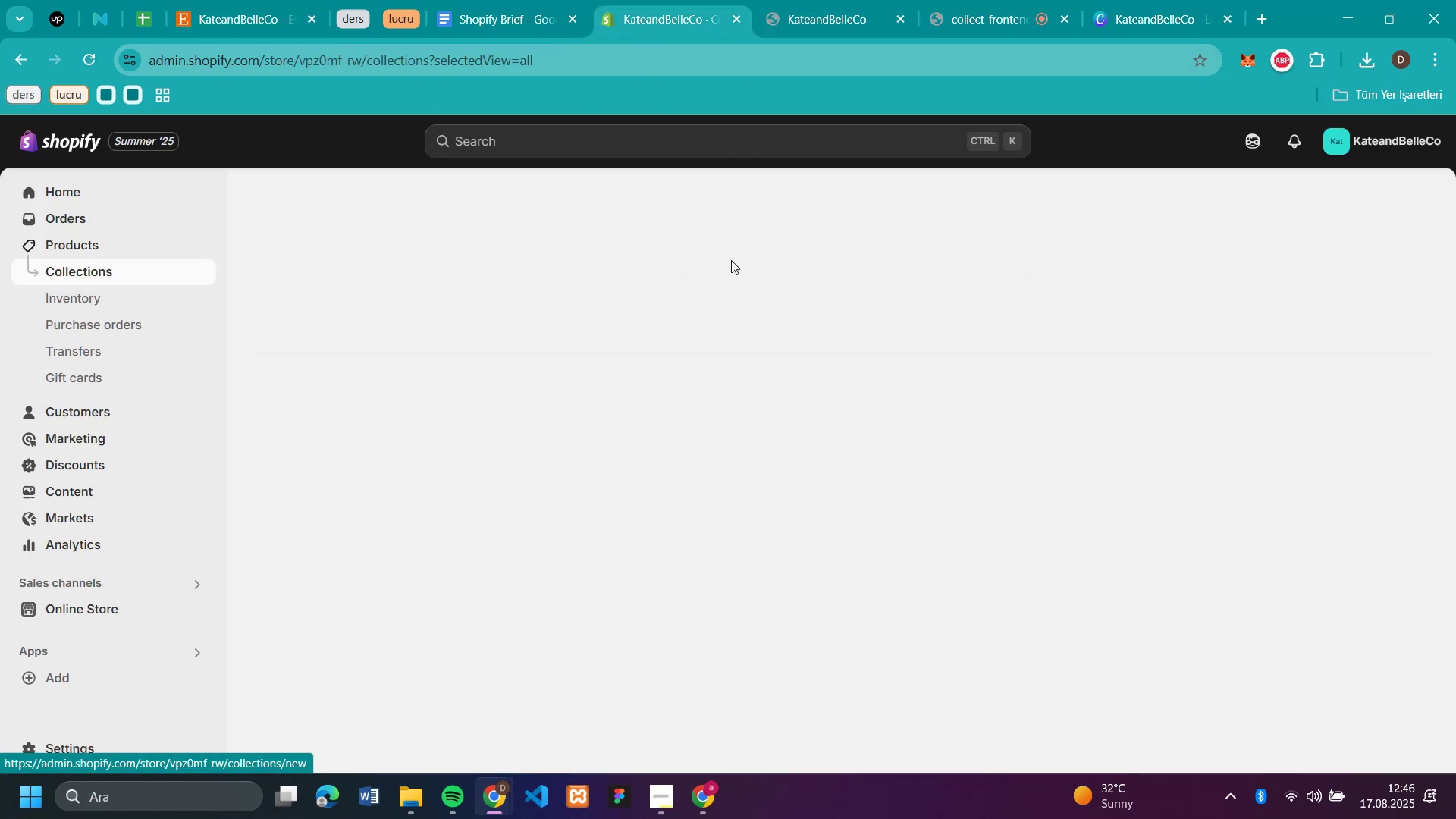 
mouse_move([447, 270])
 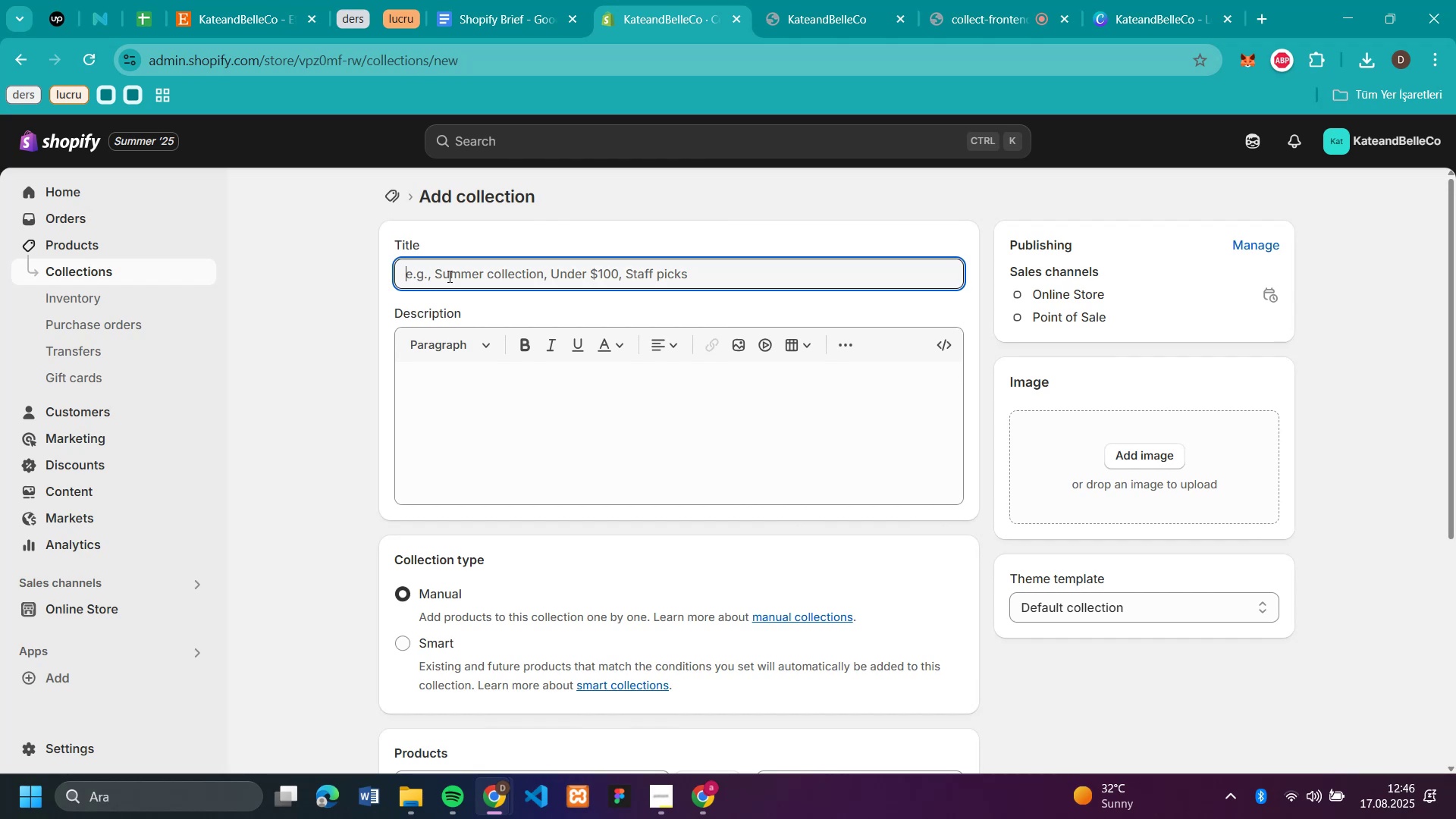 
left_click([448, 276])
 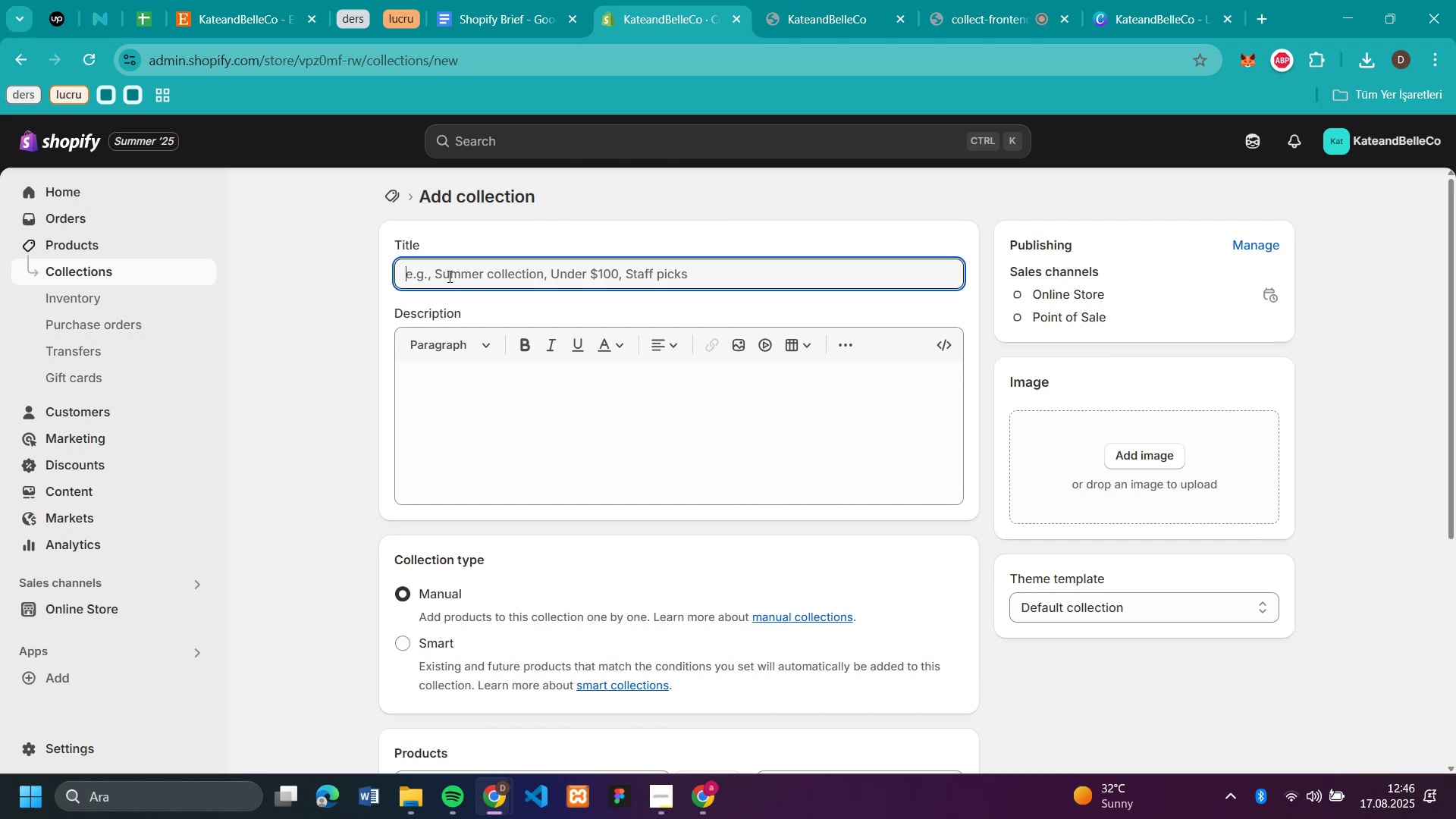 
key(Control+V)
 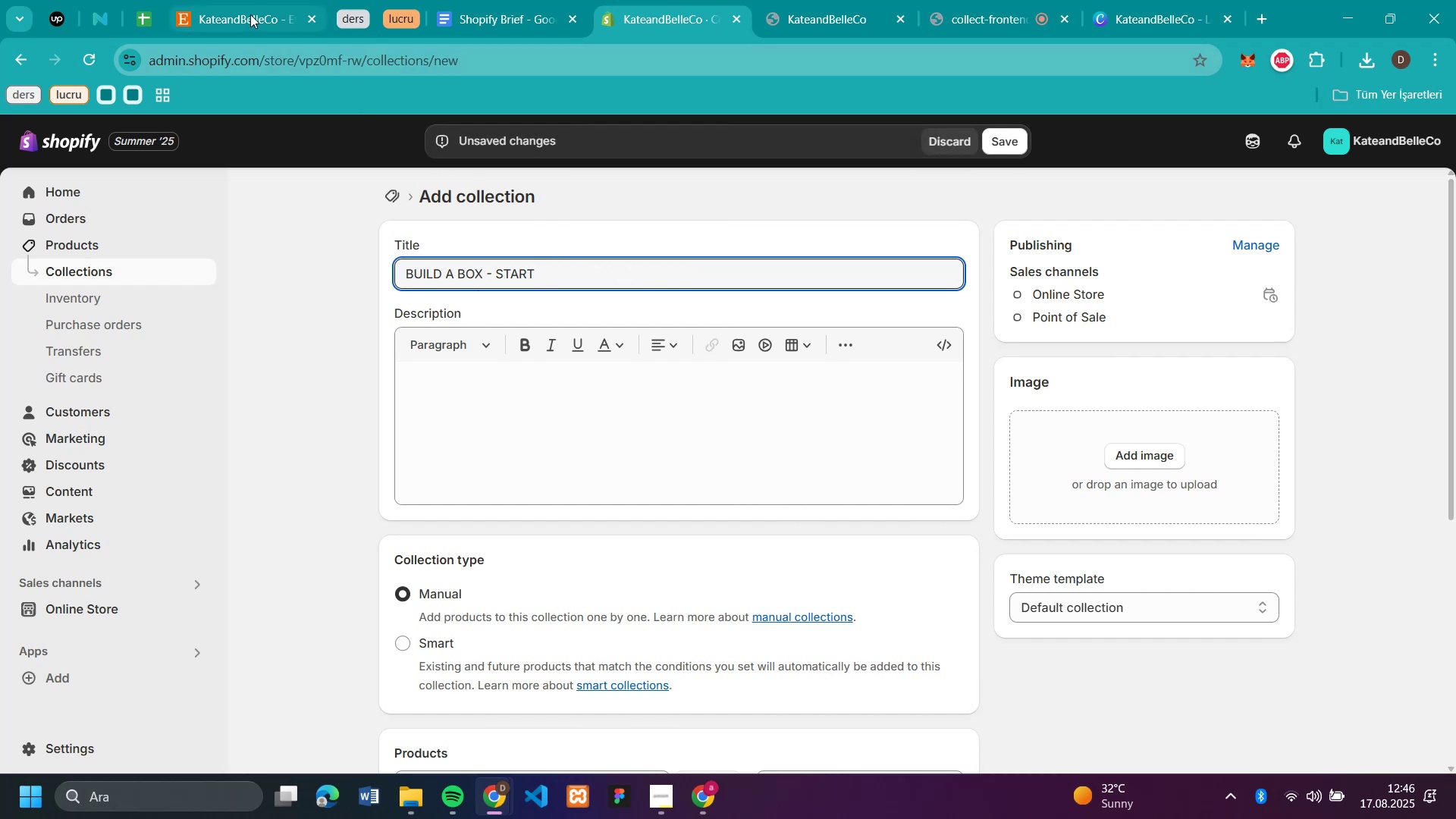 
left_click([249, 14])
 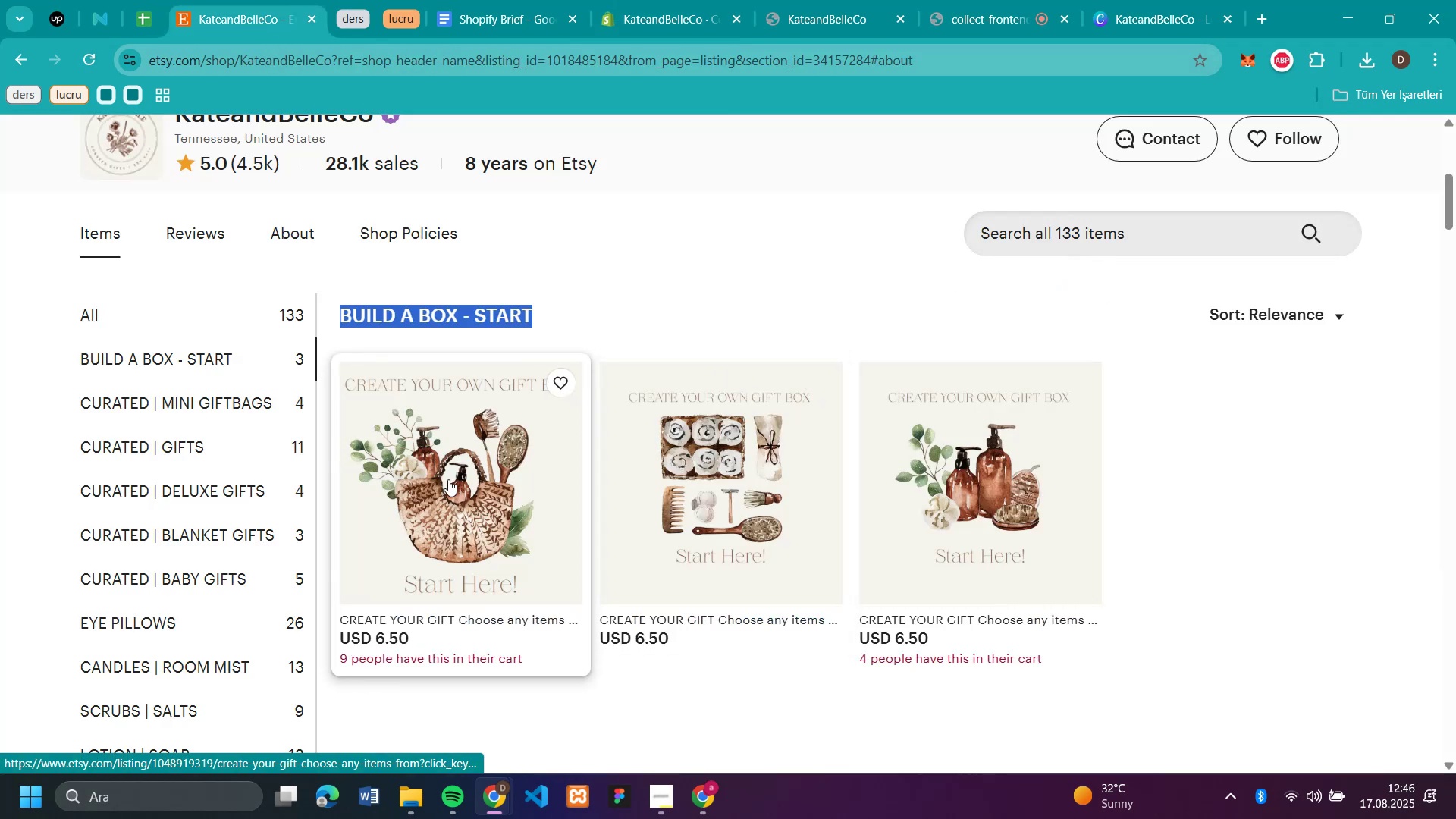 
left_click([448, 479])
 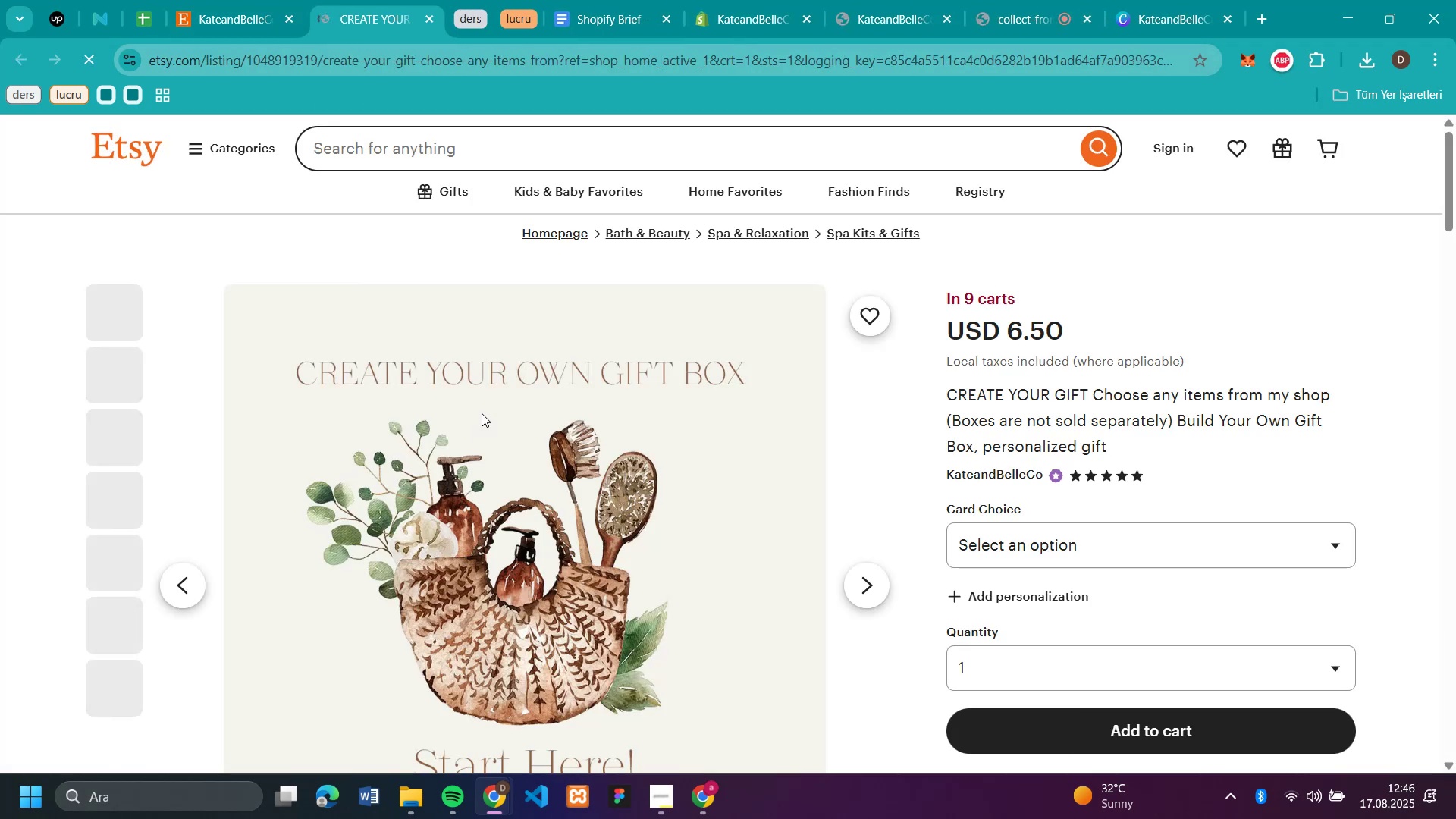 
scroll: coordinate [483, 411], scroll_direction: down, amount: 1.0
 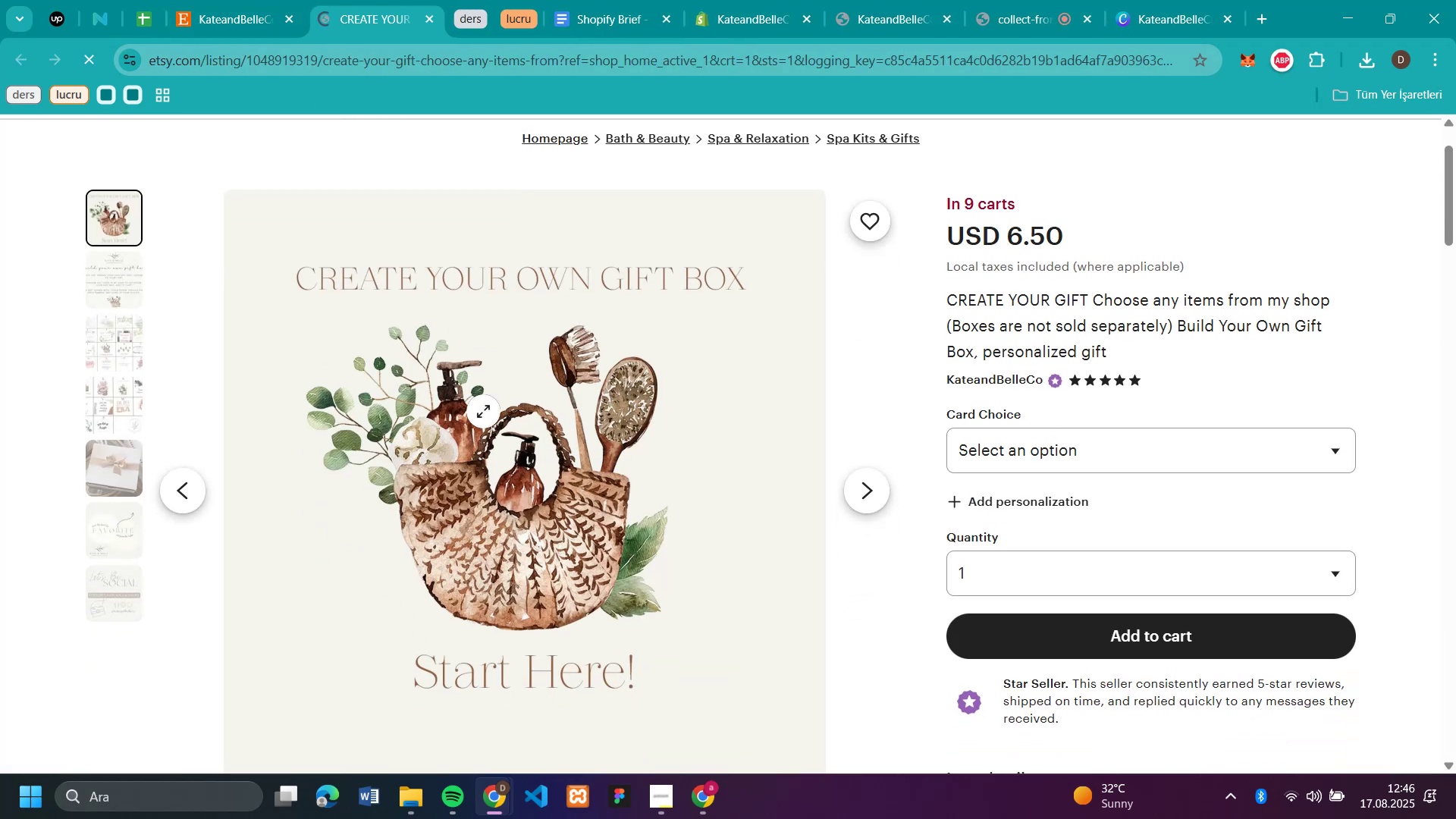 
right_click([483, 411])
 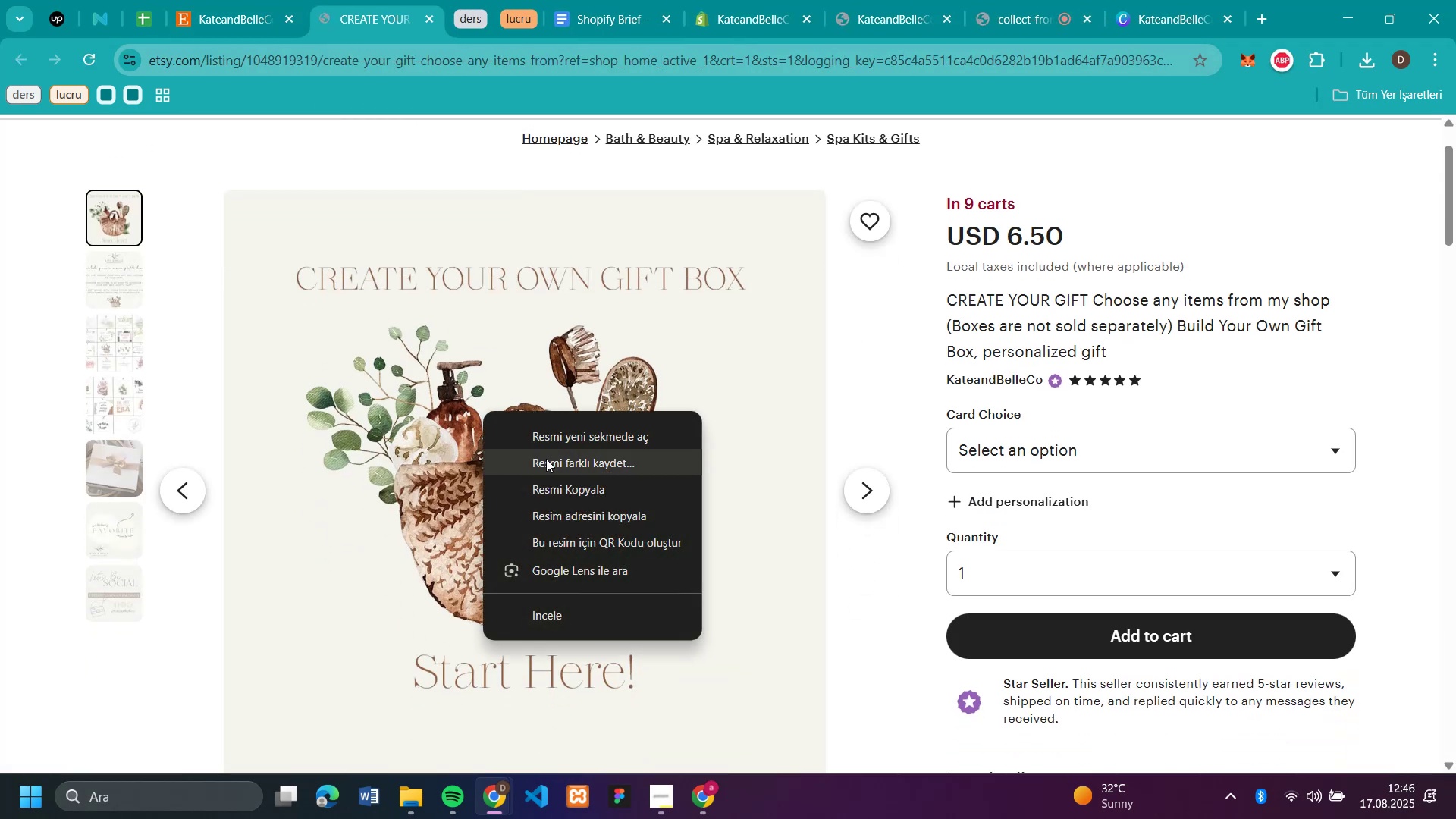 
left_click([546, 459])
 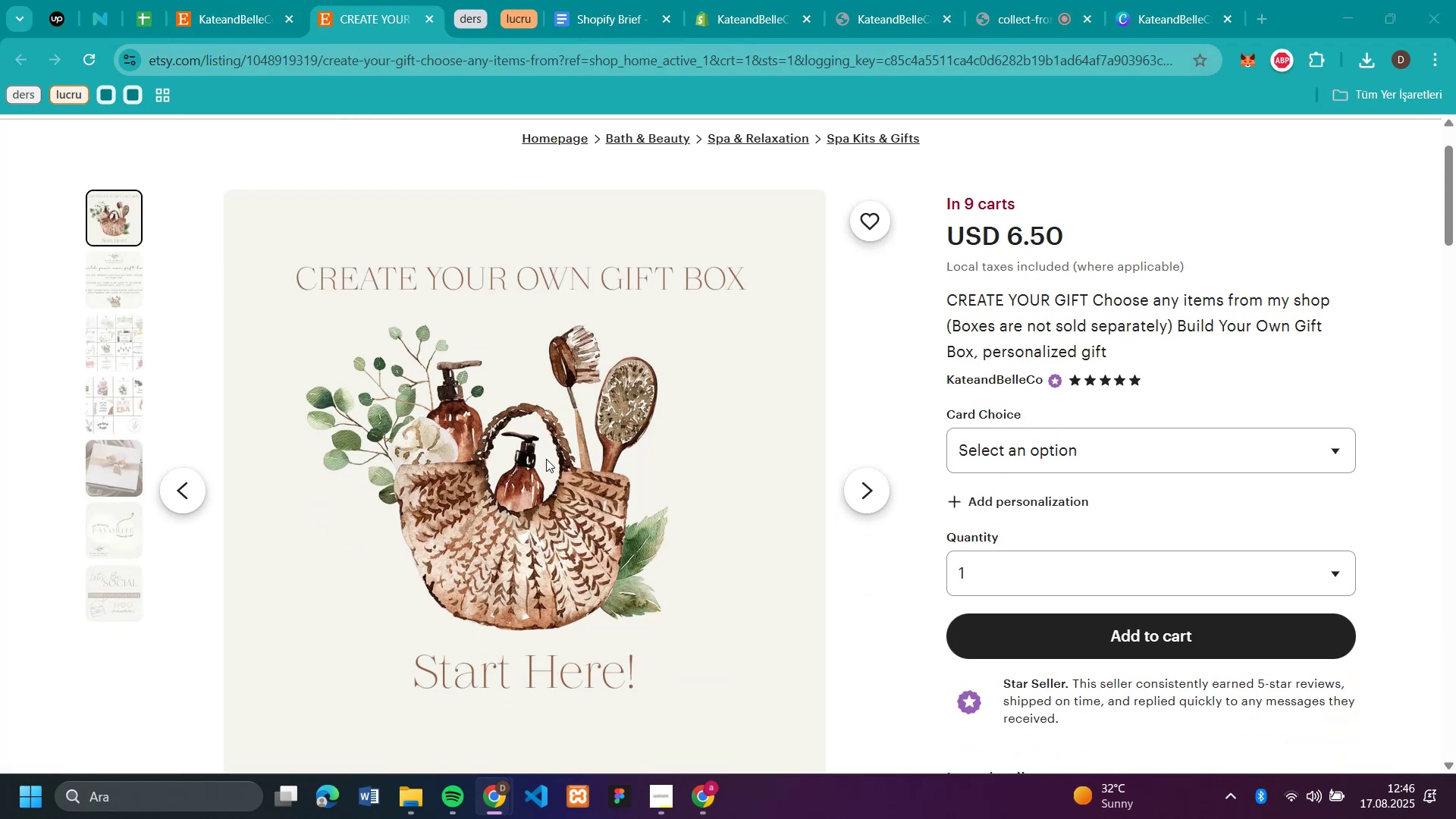 
key(Enter)
 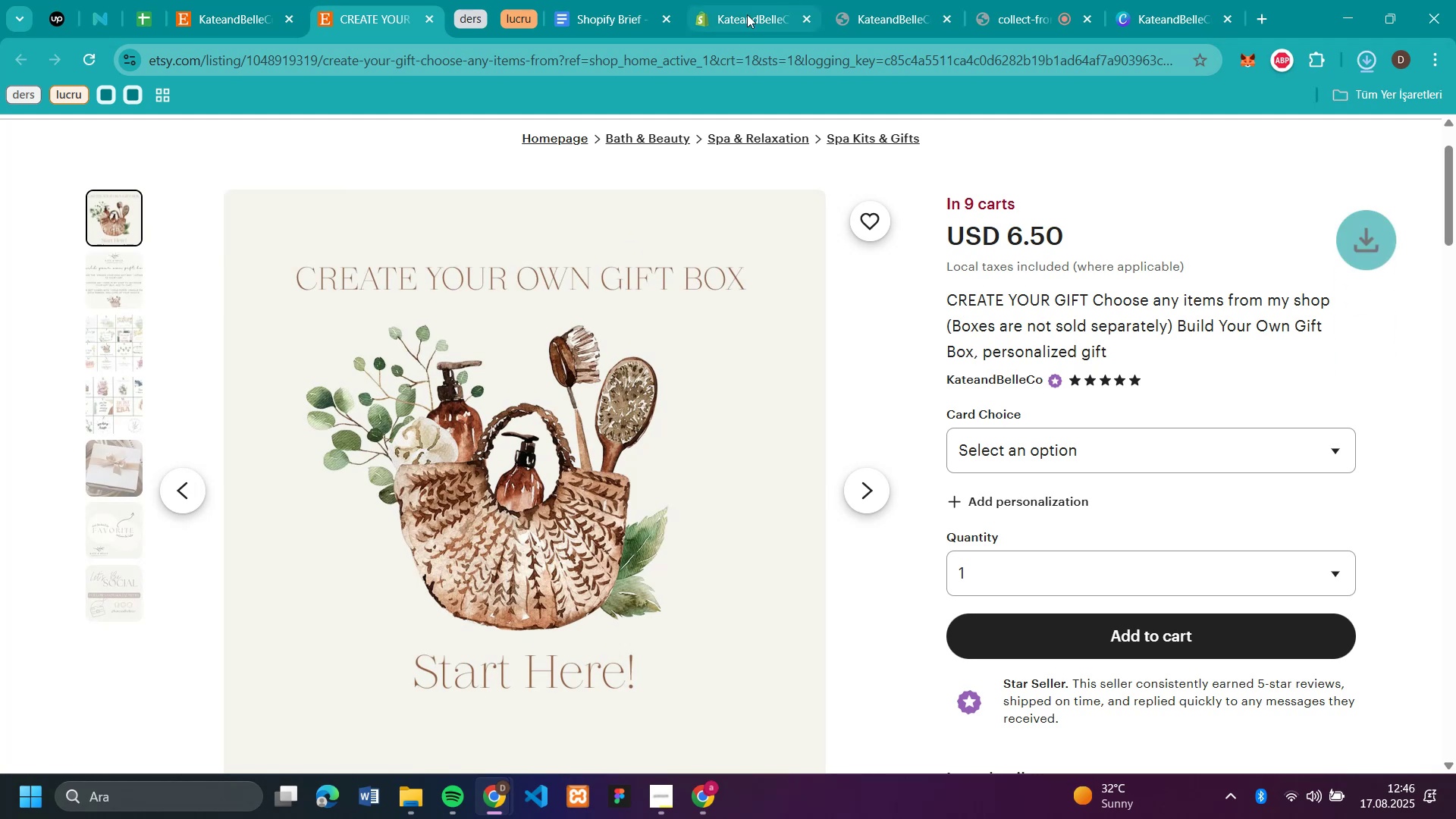 
left_click([743, 15])
 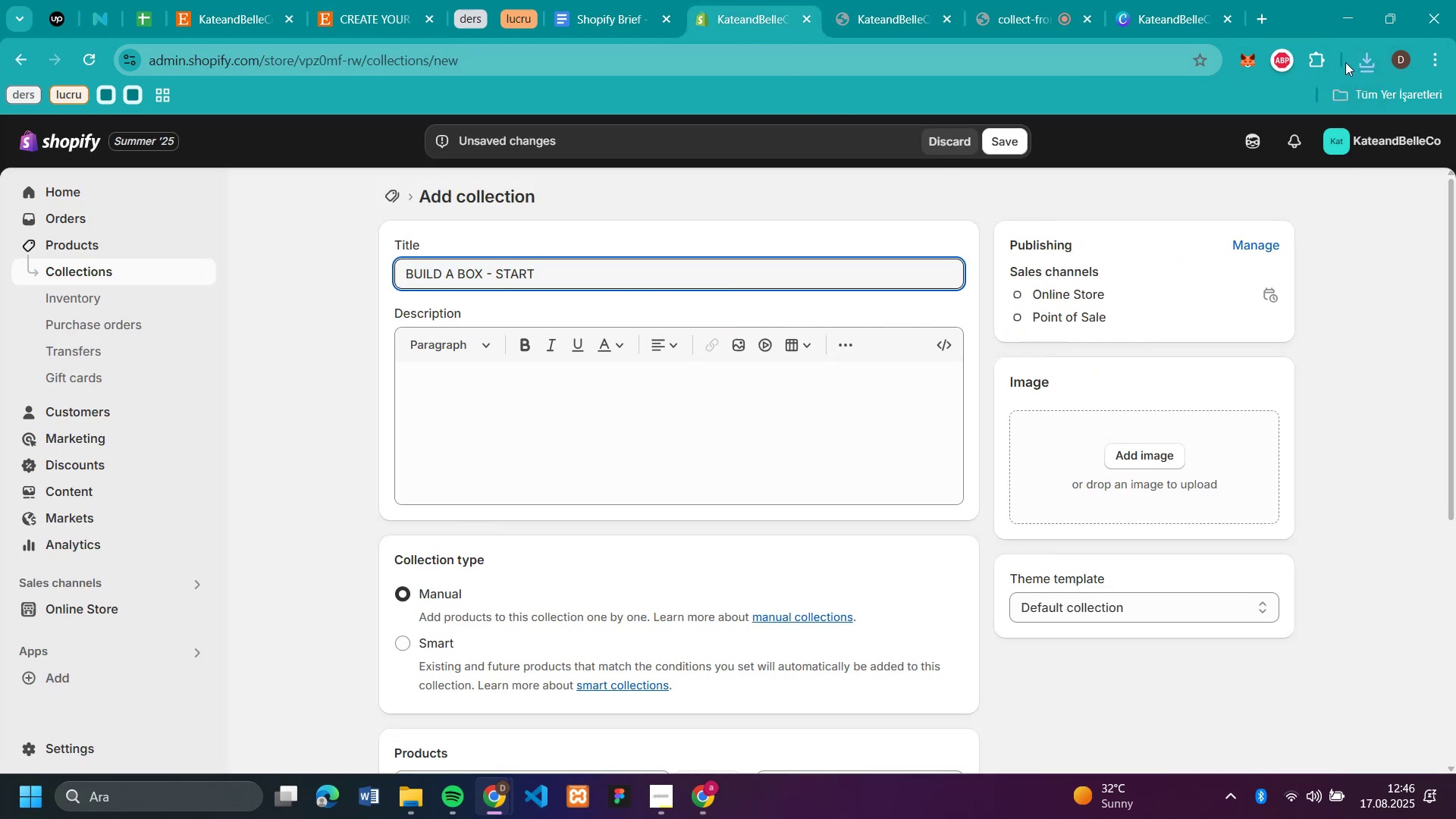 
left_click([1369, 67])
 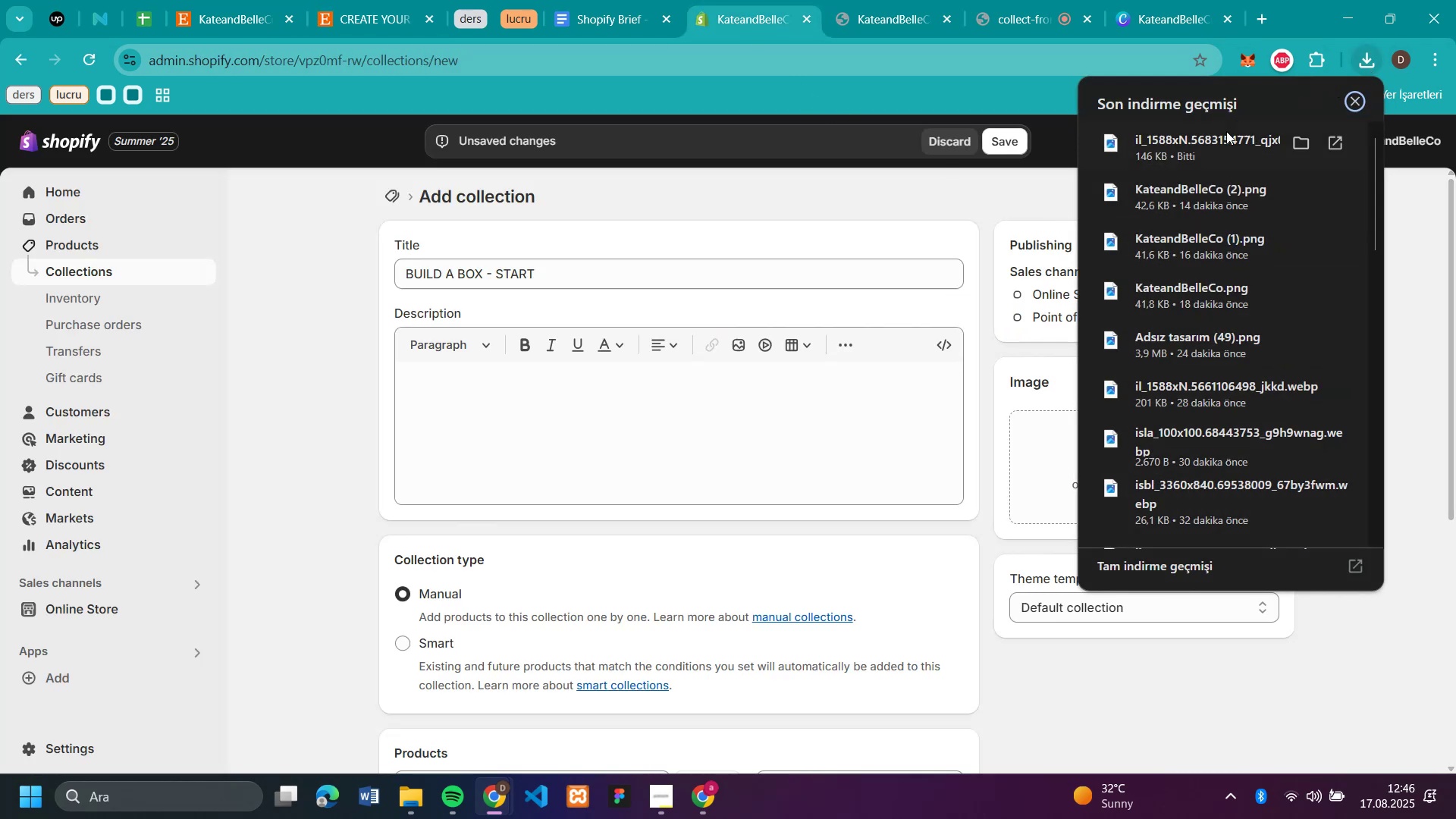 
left_click_drag(start_coordinate=[1175, 145], to_coordinate=[1045, 450])
 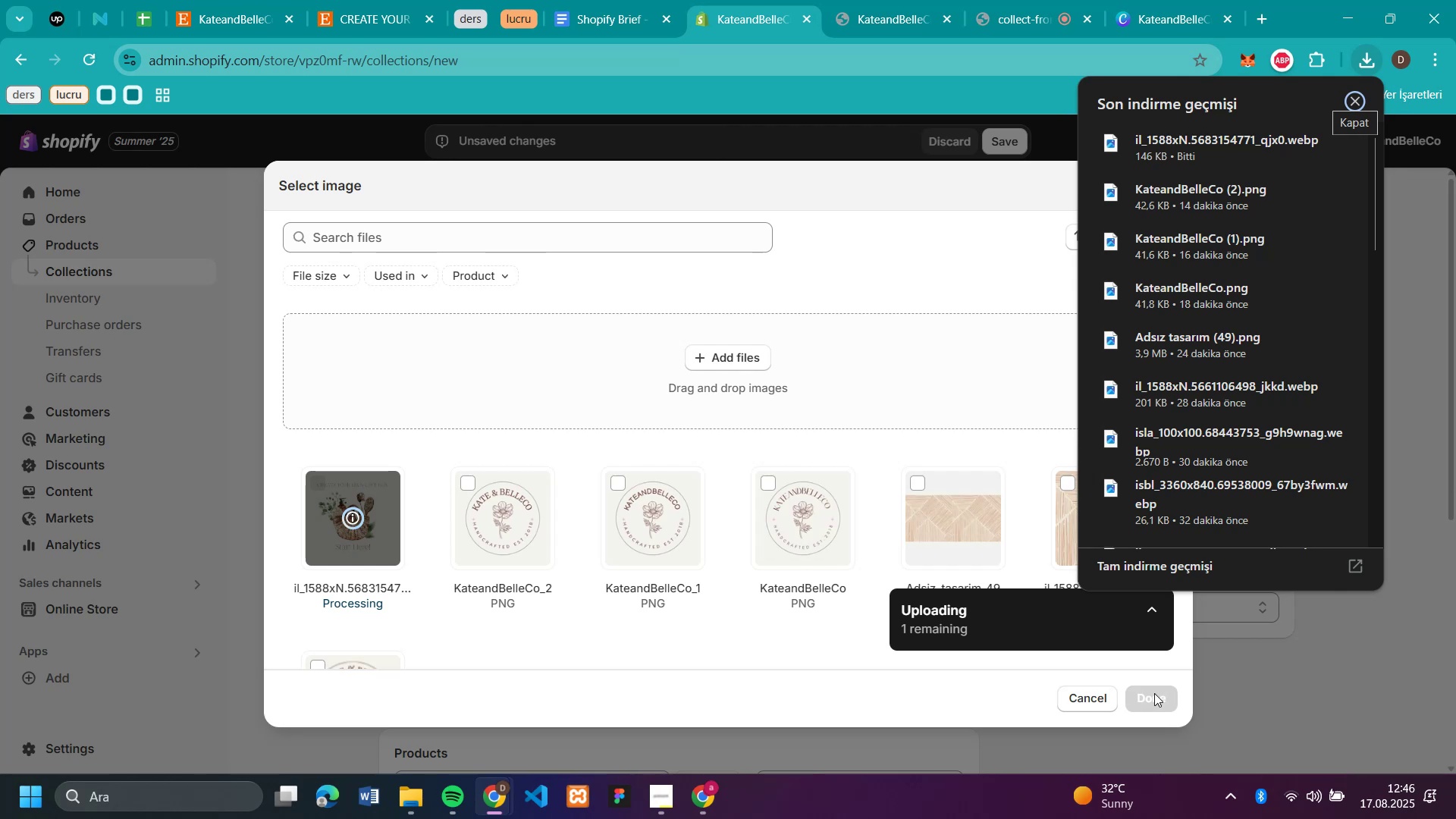 
wait(5.33)
 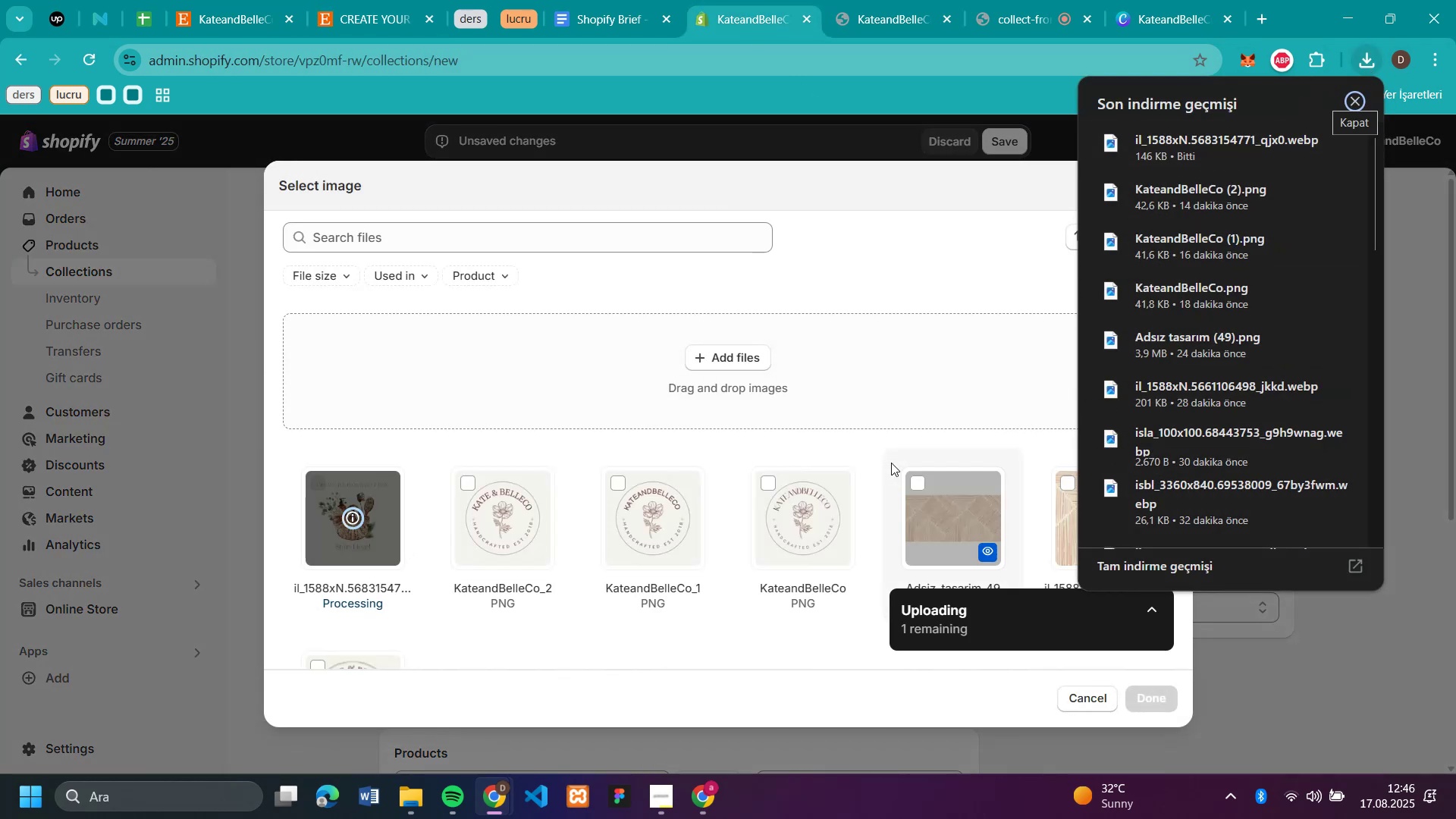 
left_click([1153, 698])
 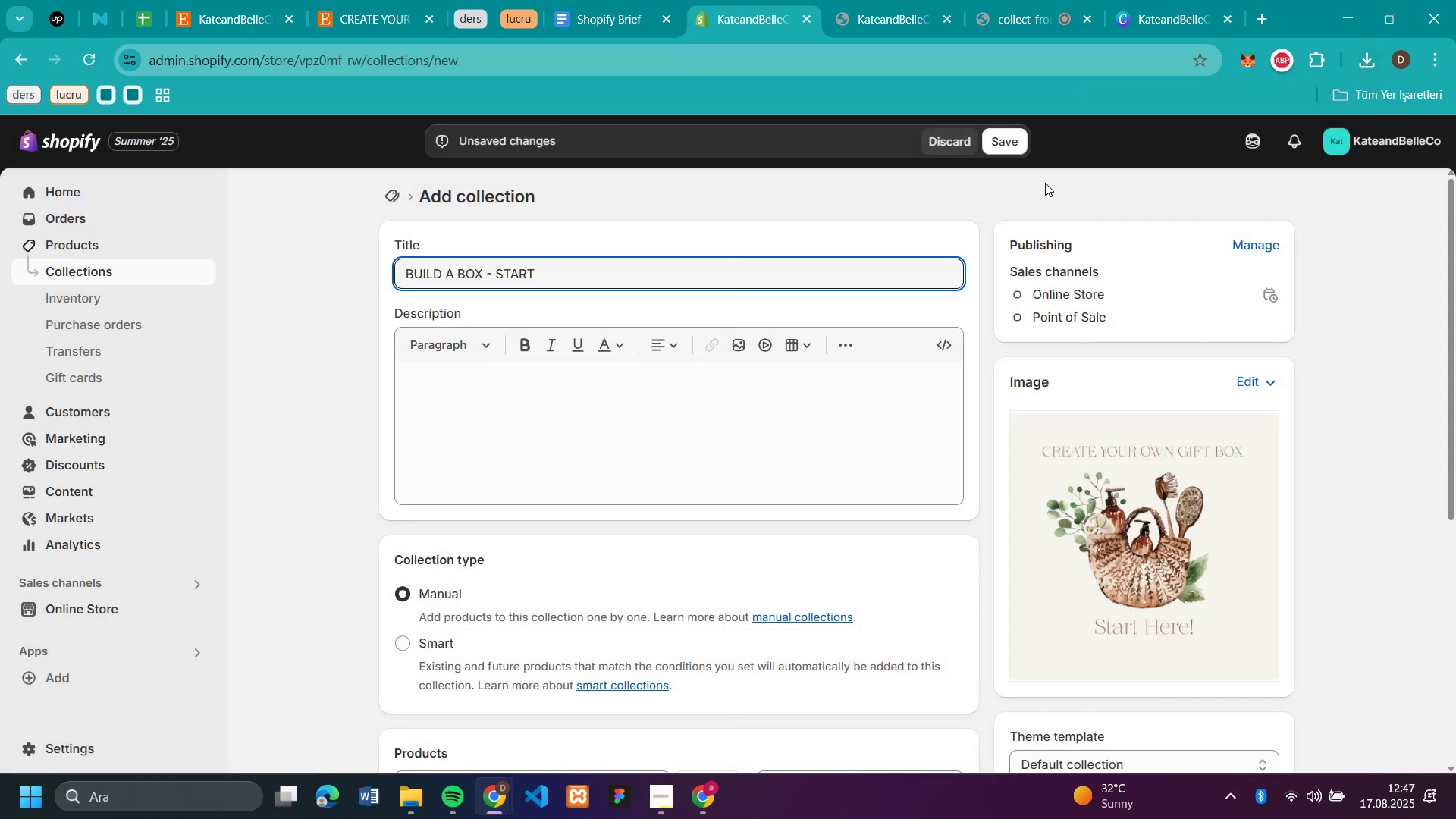 
left_click([999, 136])
 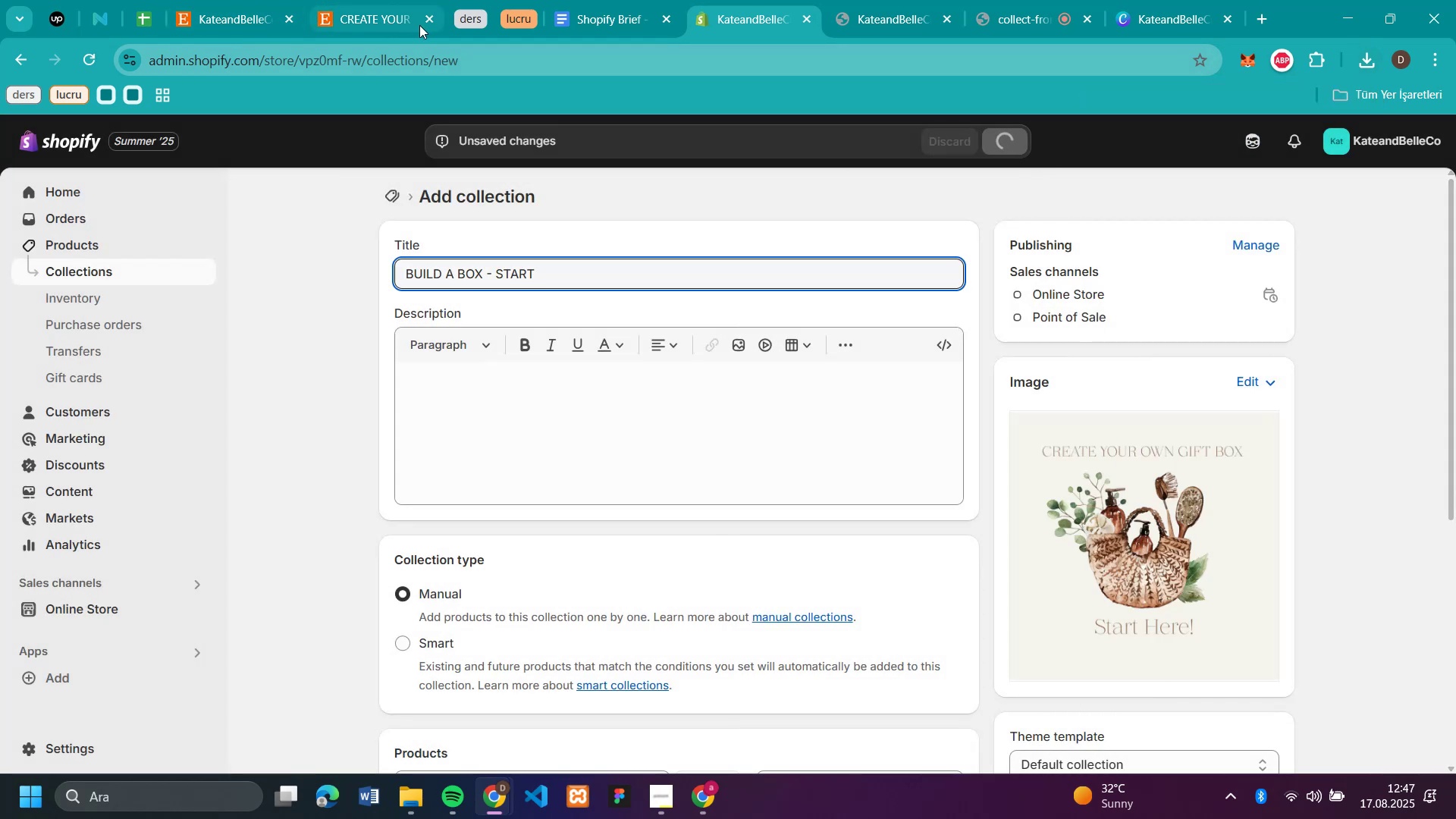 
left_click([425, 24])
 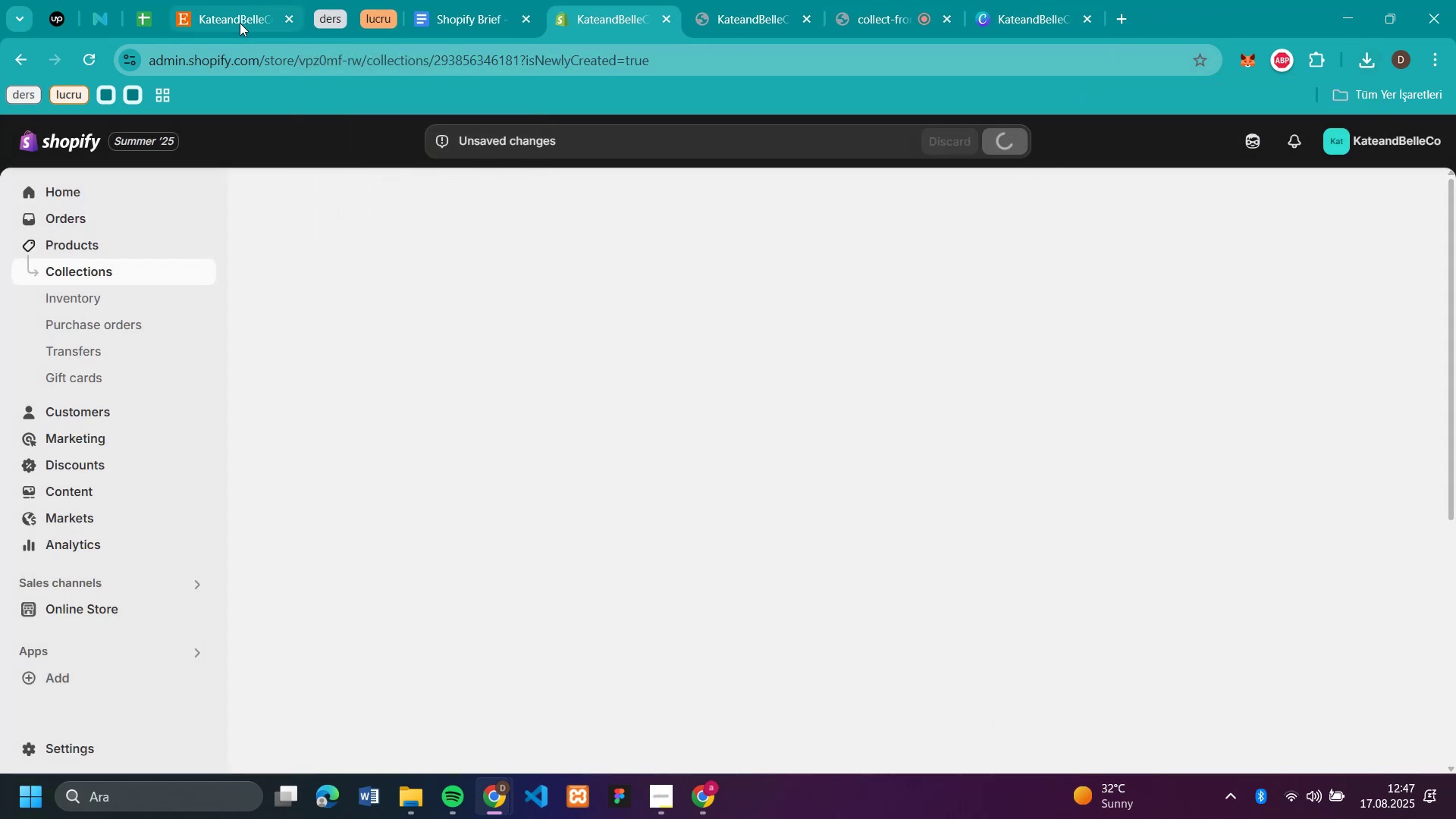 
left_click([240, 23])
 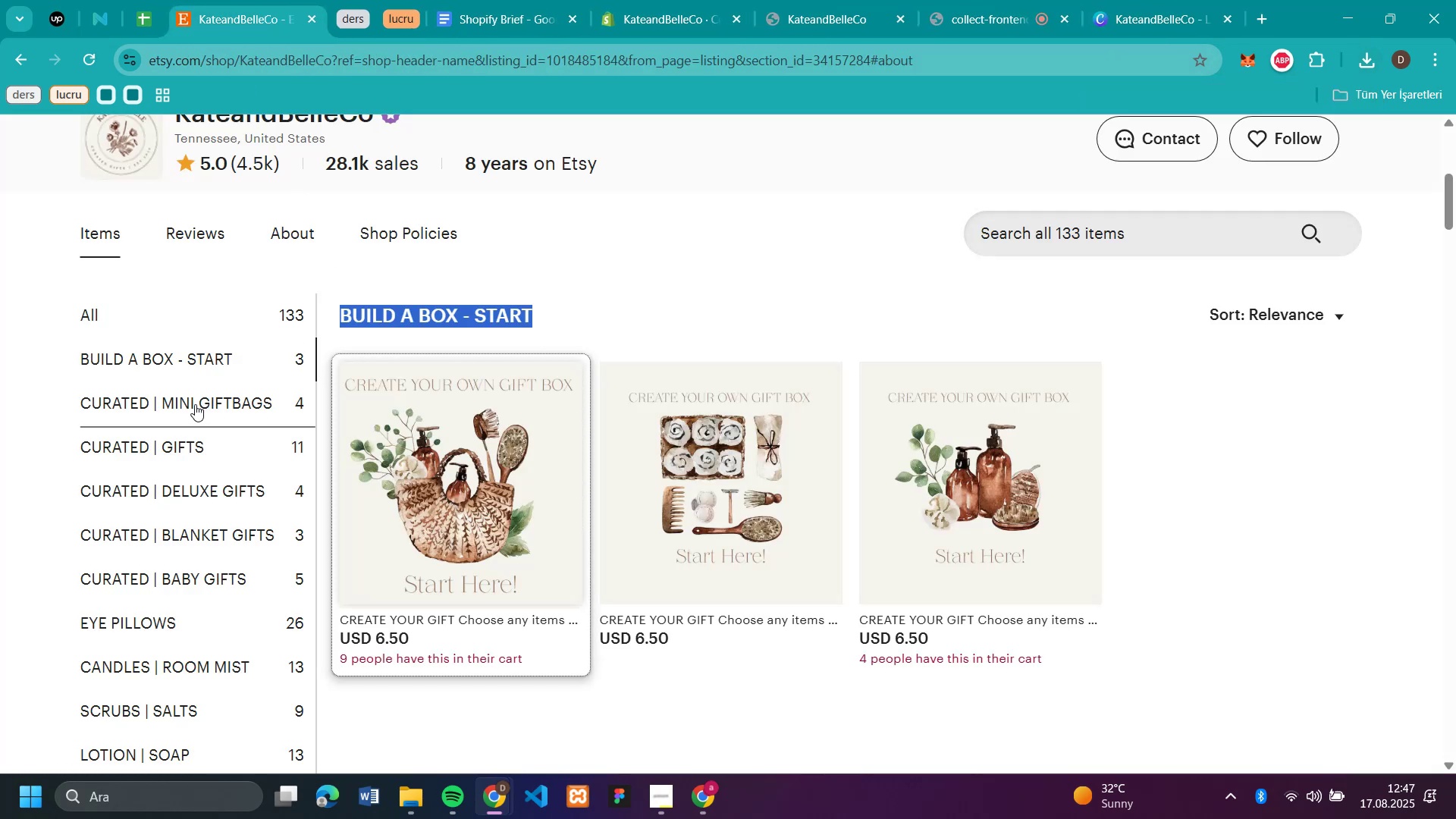 
left_click([194, 405])
 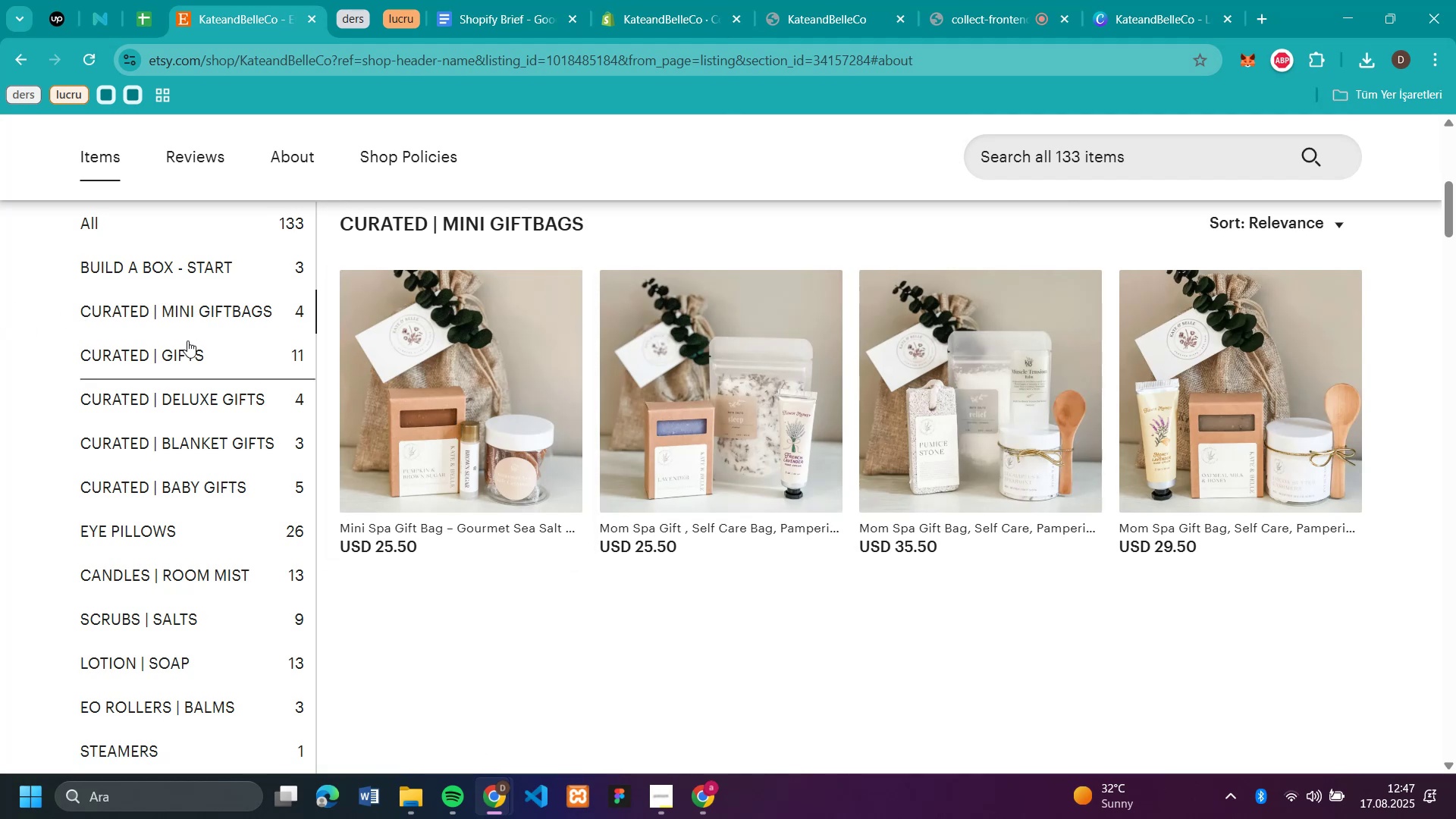 
mouse_move([450, 361])
 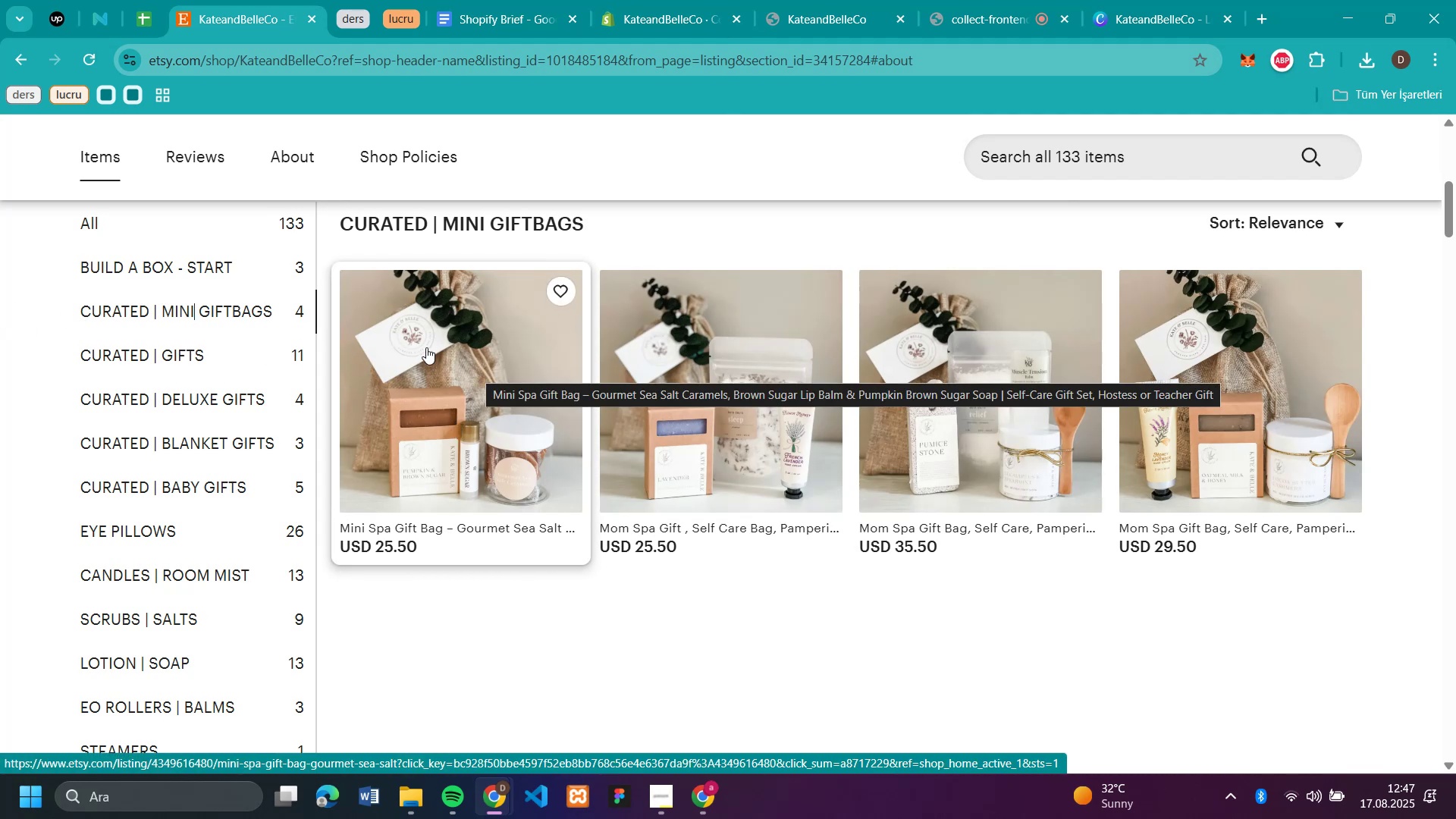 
left_click([426, 347])
 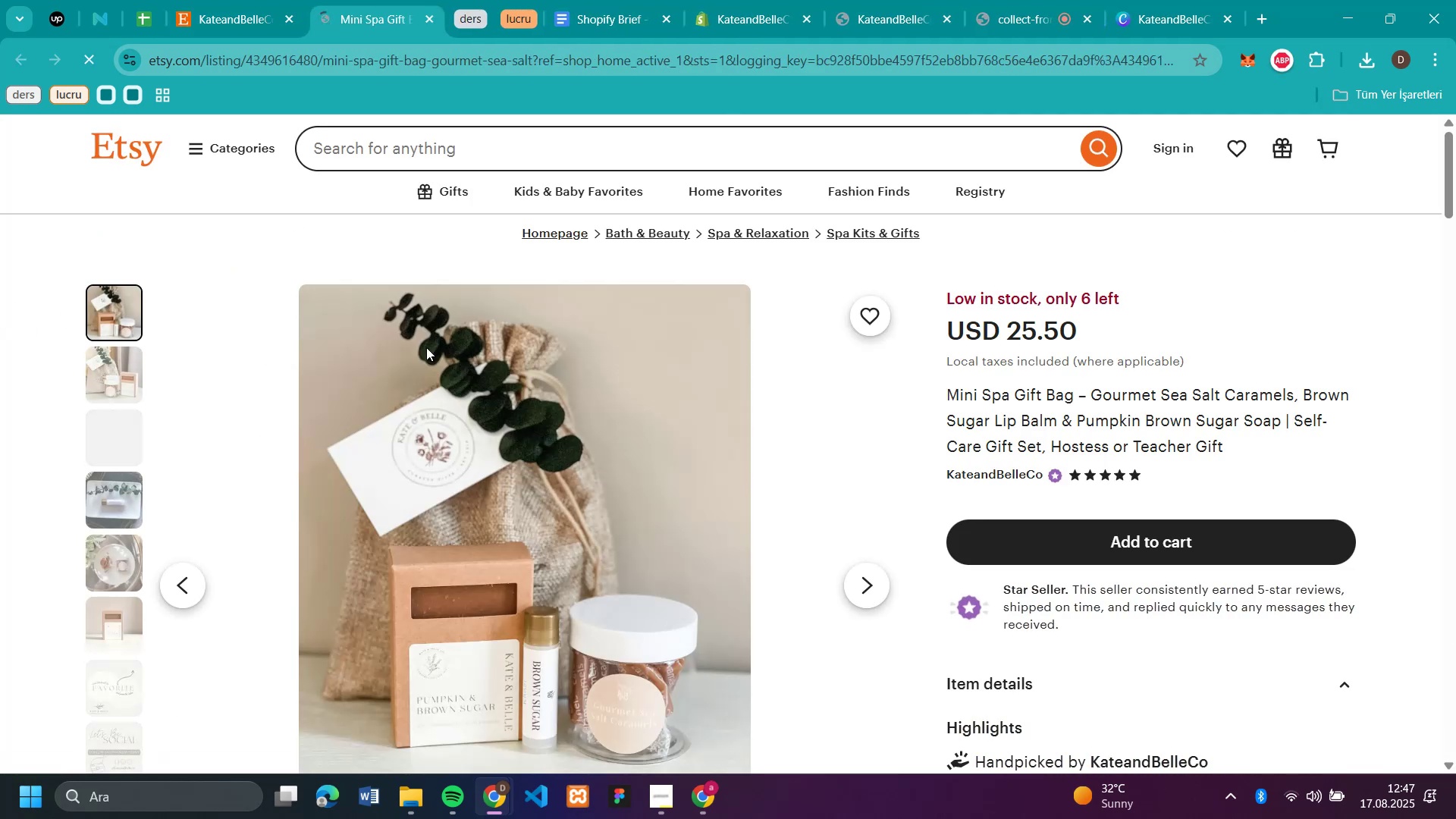 
right_click([438, 374])
 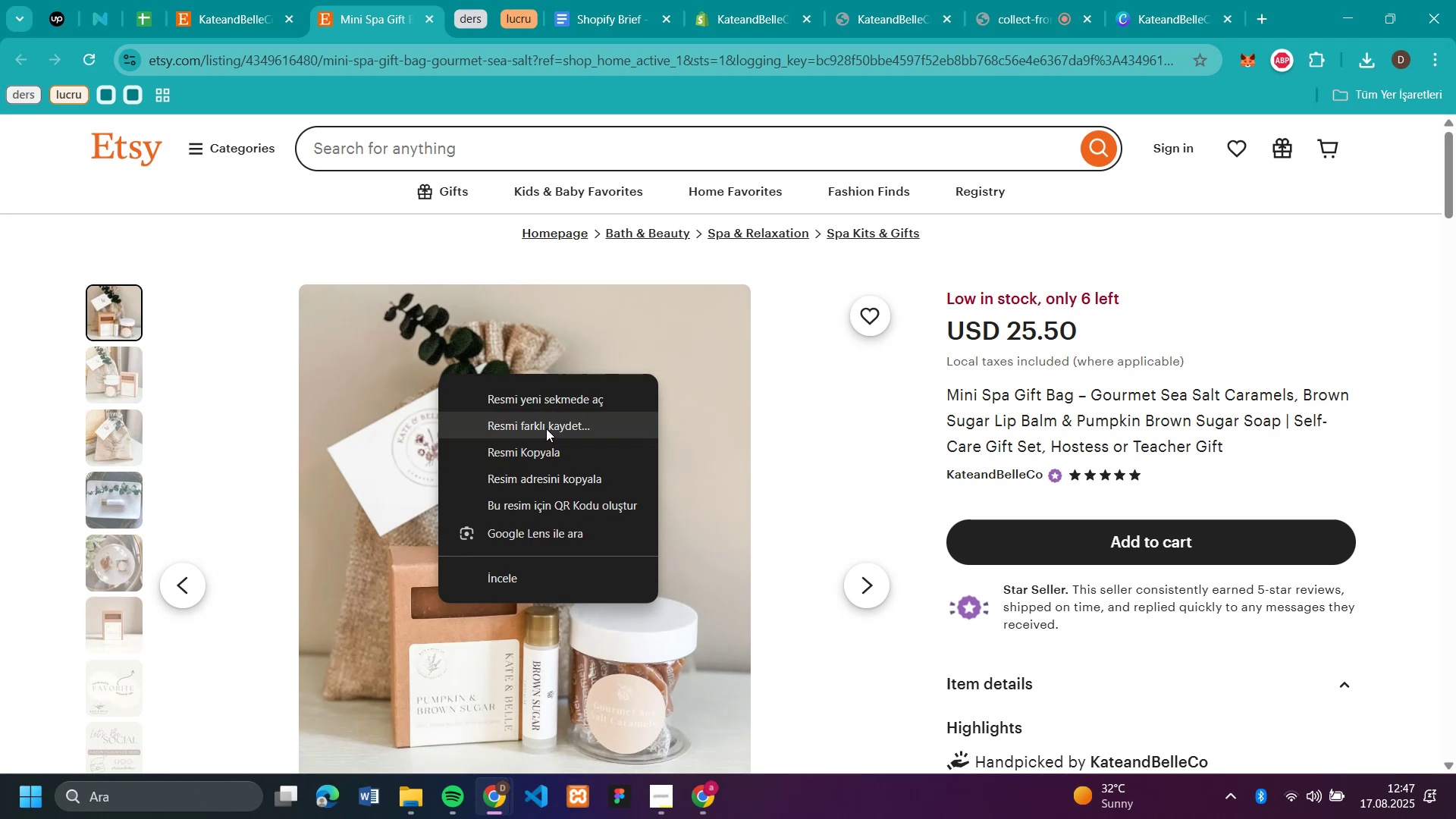 
left_click([546, 428])
 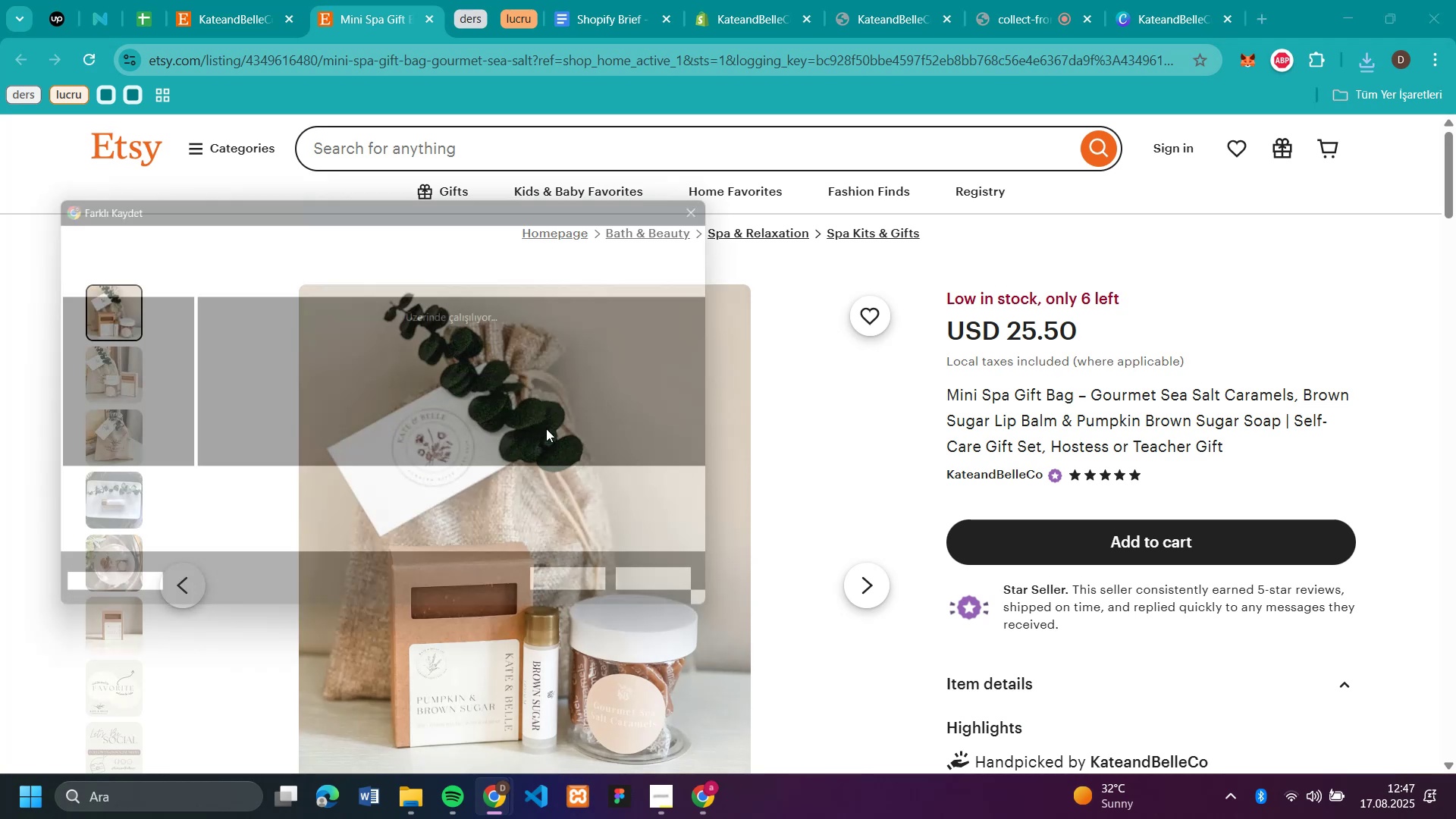 
key(Enter)
 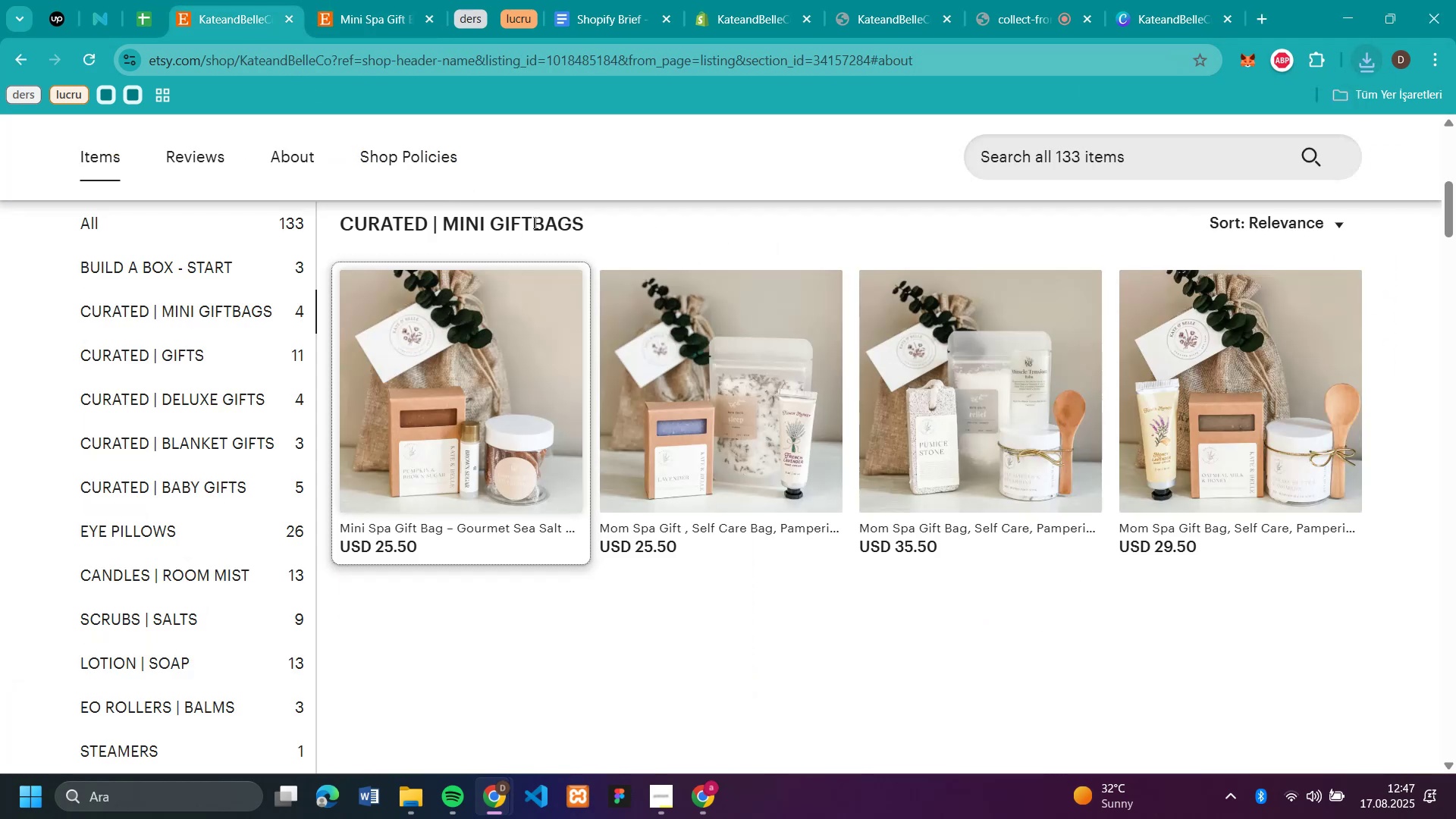 
left_click_drag(start_coordinate=[610, 217], to_coordinate=[346, 213])
 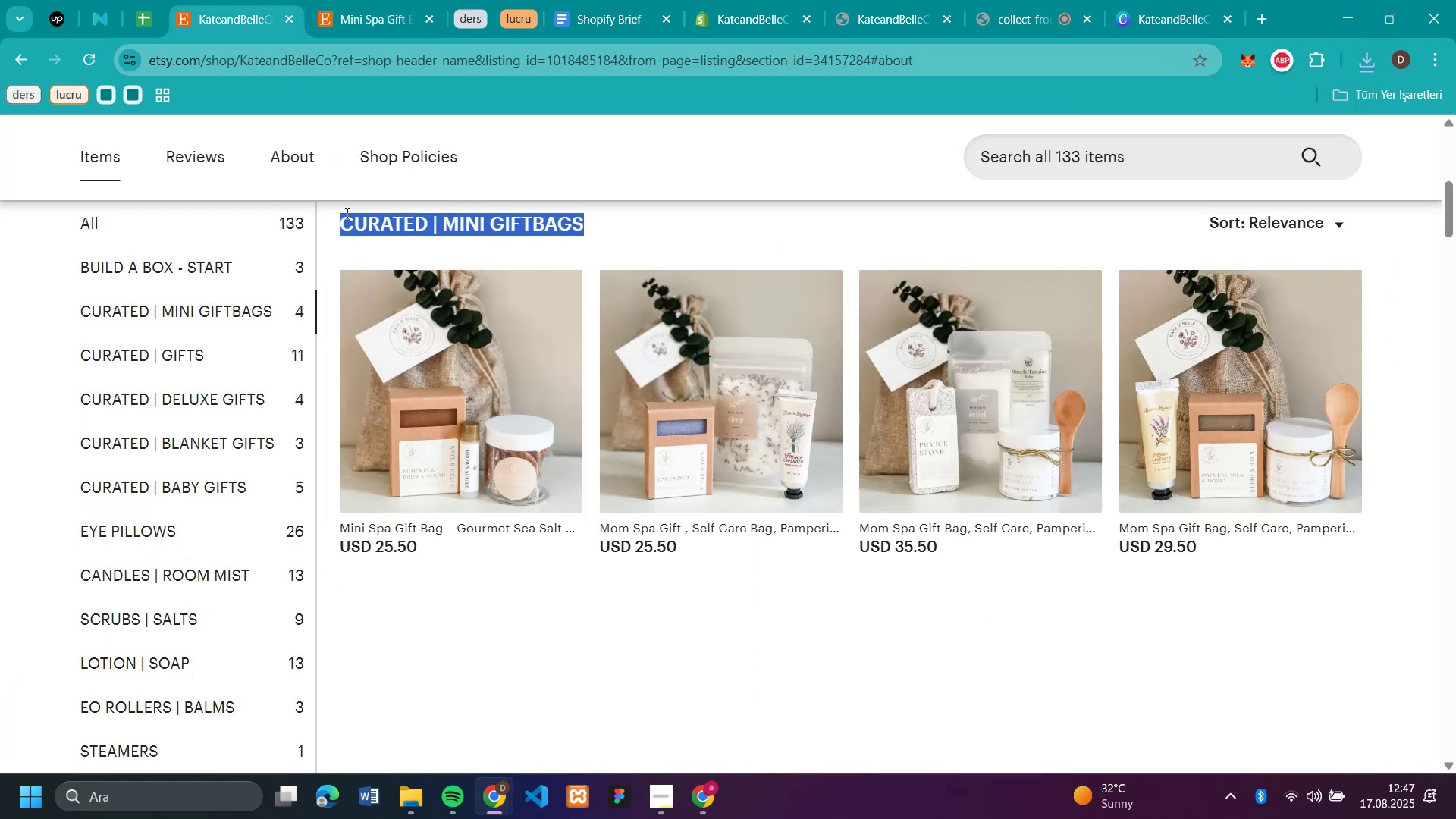 
key(Control+C)
 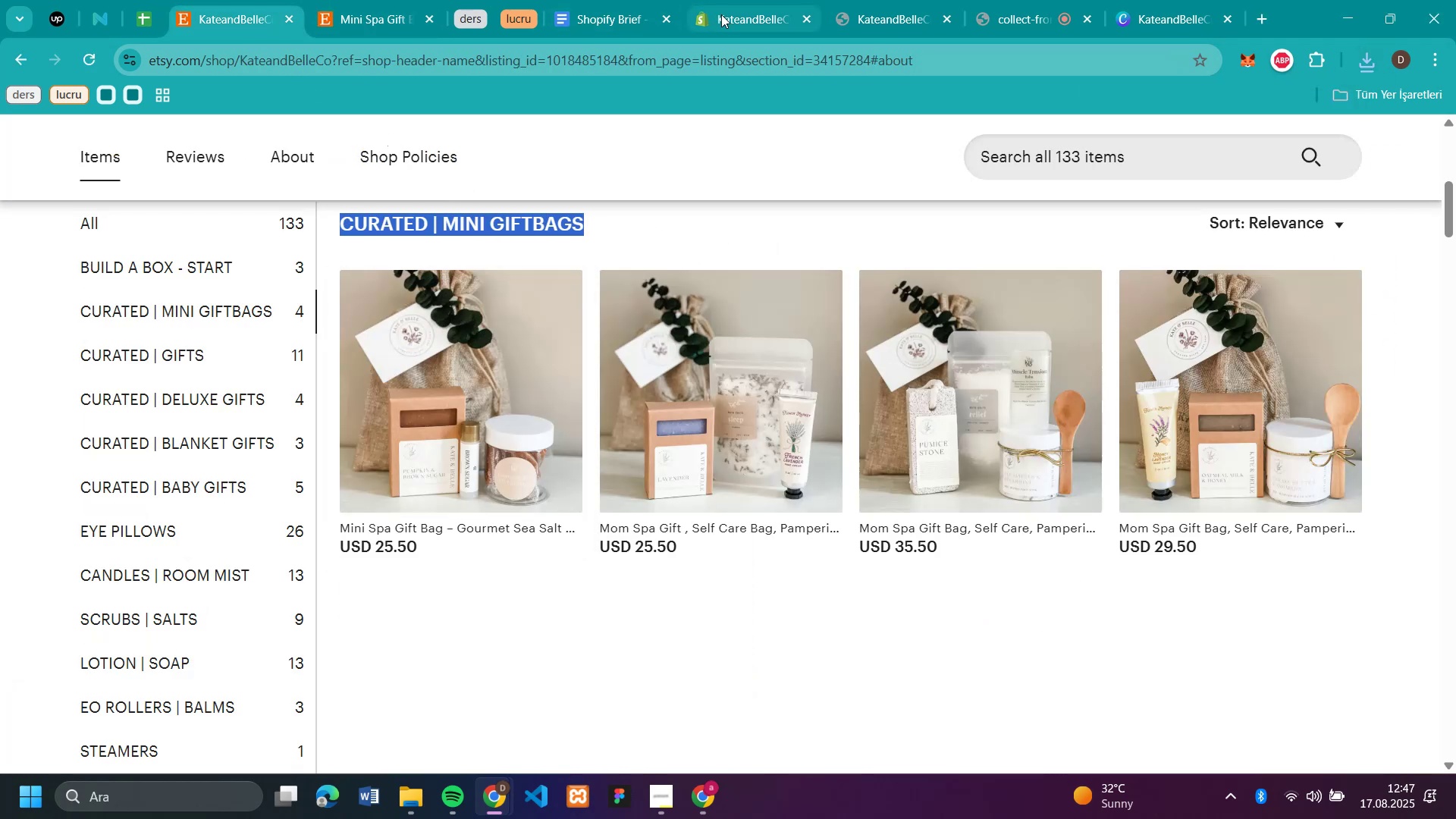 
left_click([725, 18])
 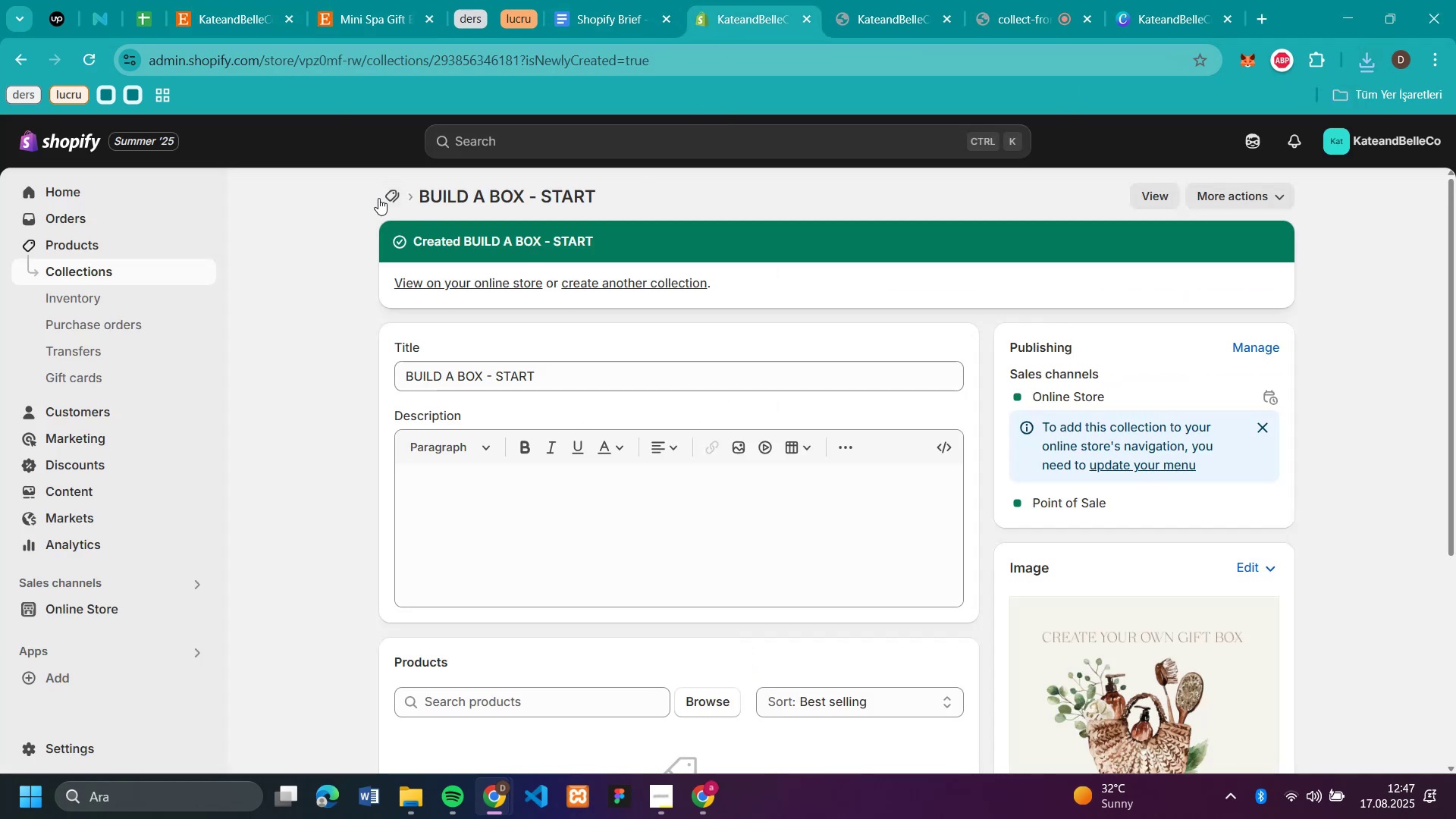 
left_click([386, 196])
 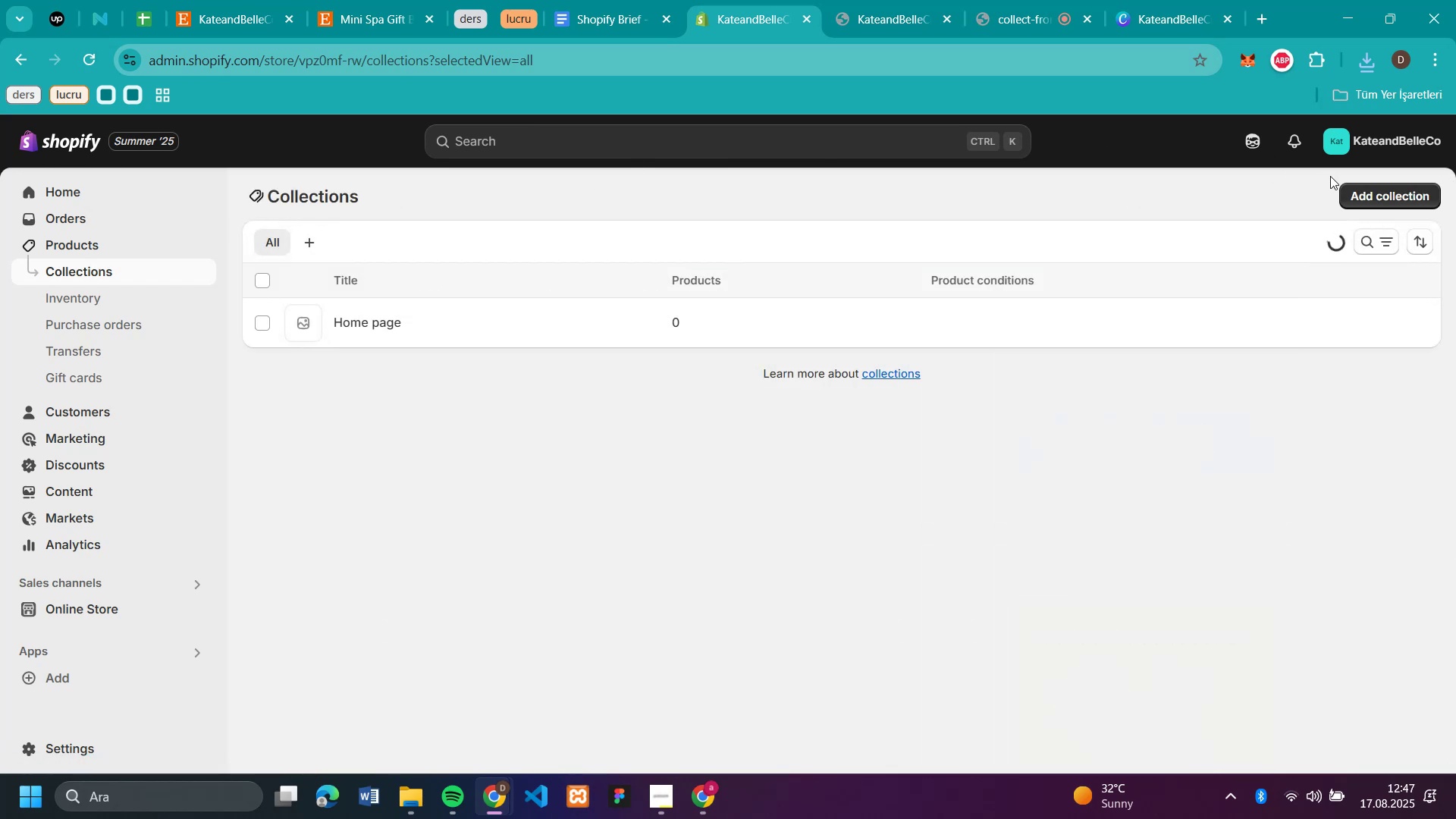 
left_click([1363, 191])
 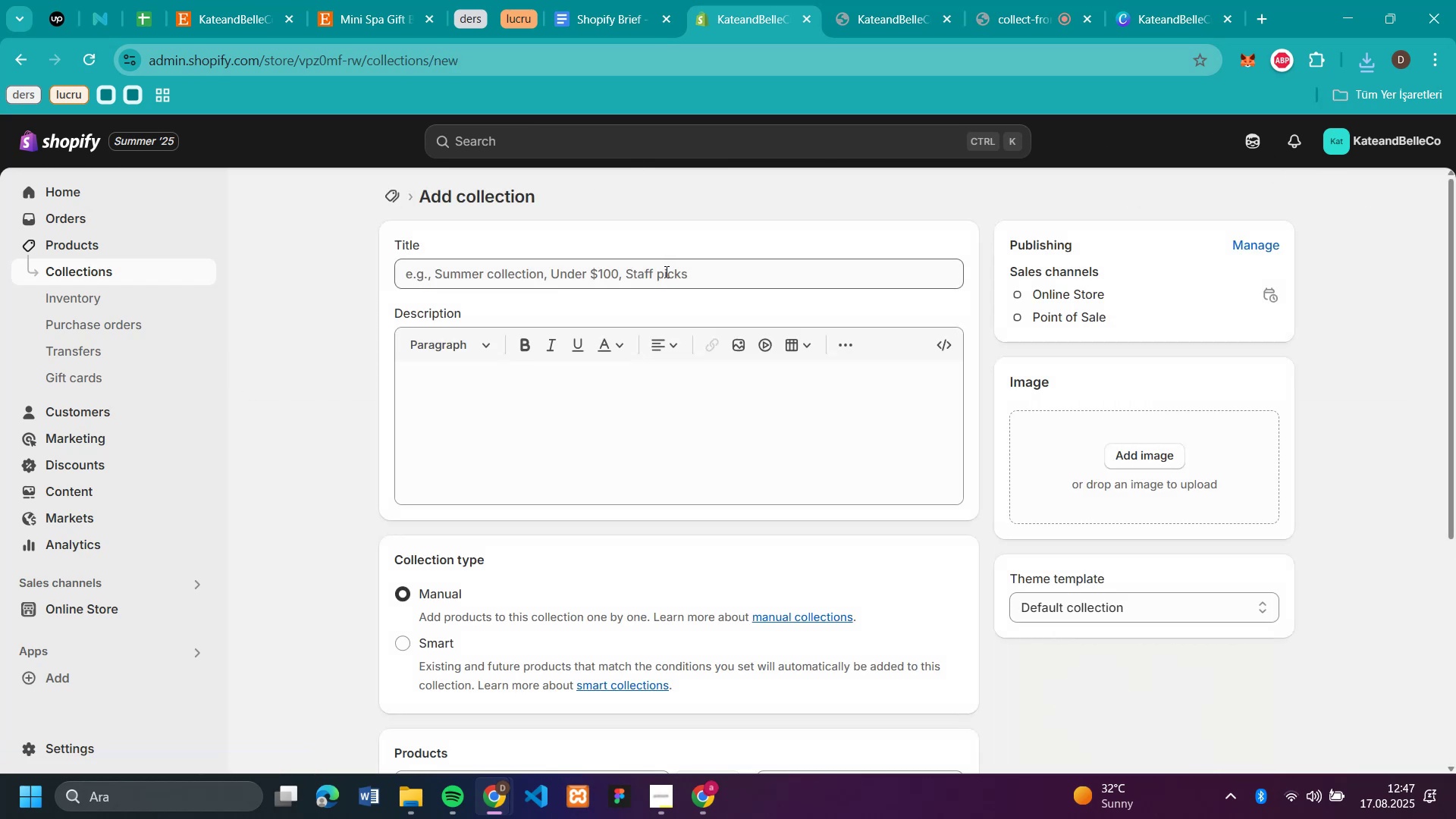 
left_click([645, 271])
 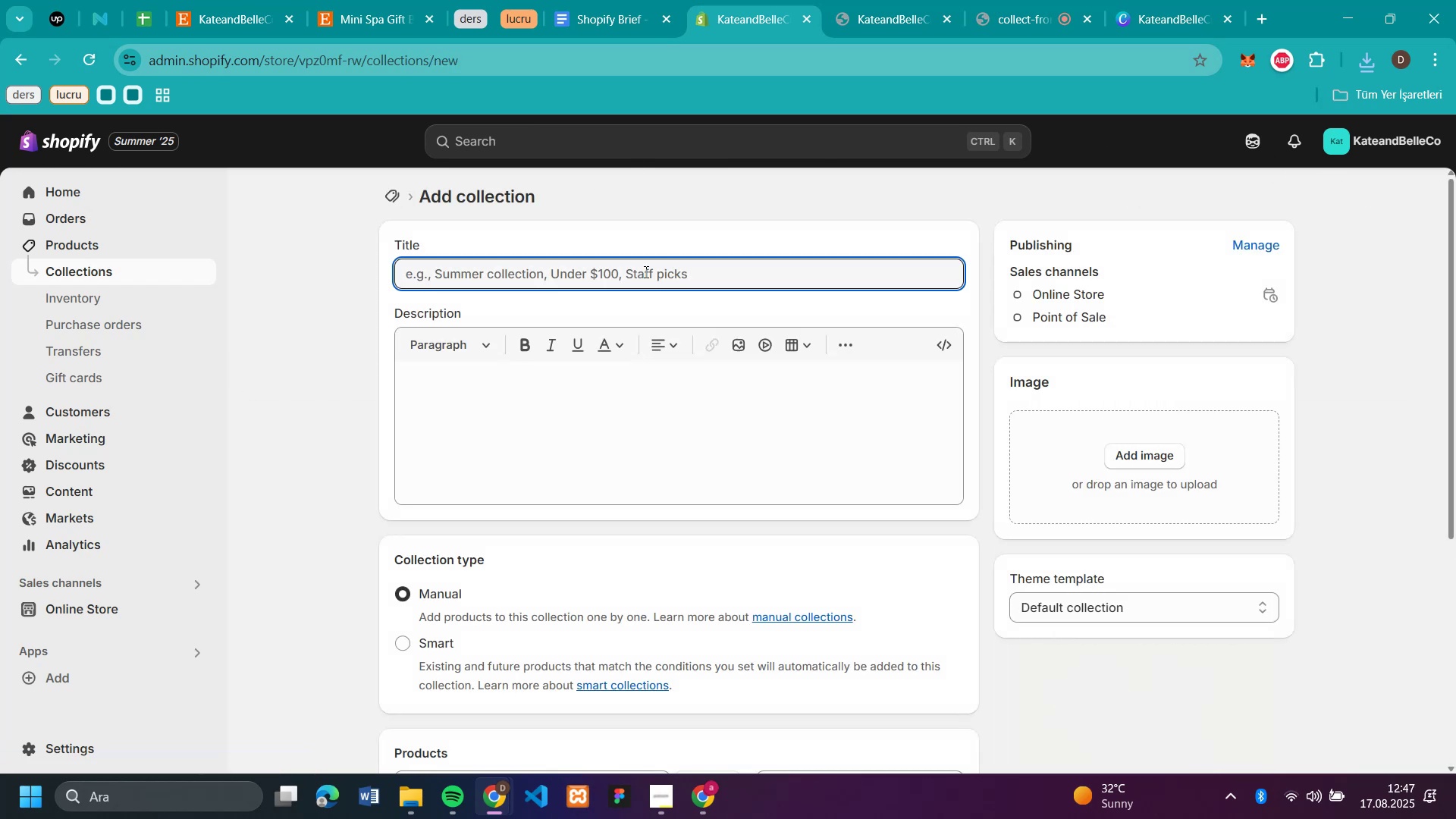 
key(Control+V)
 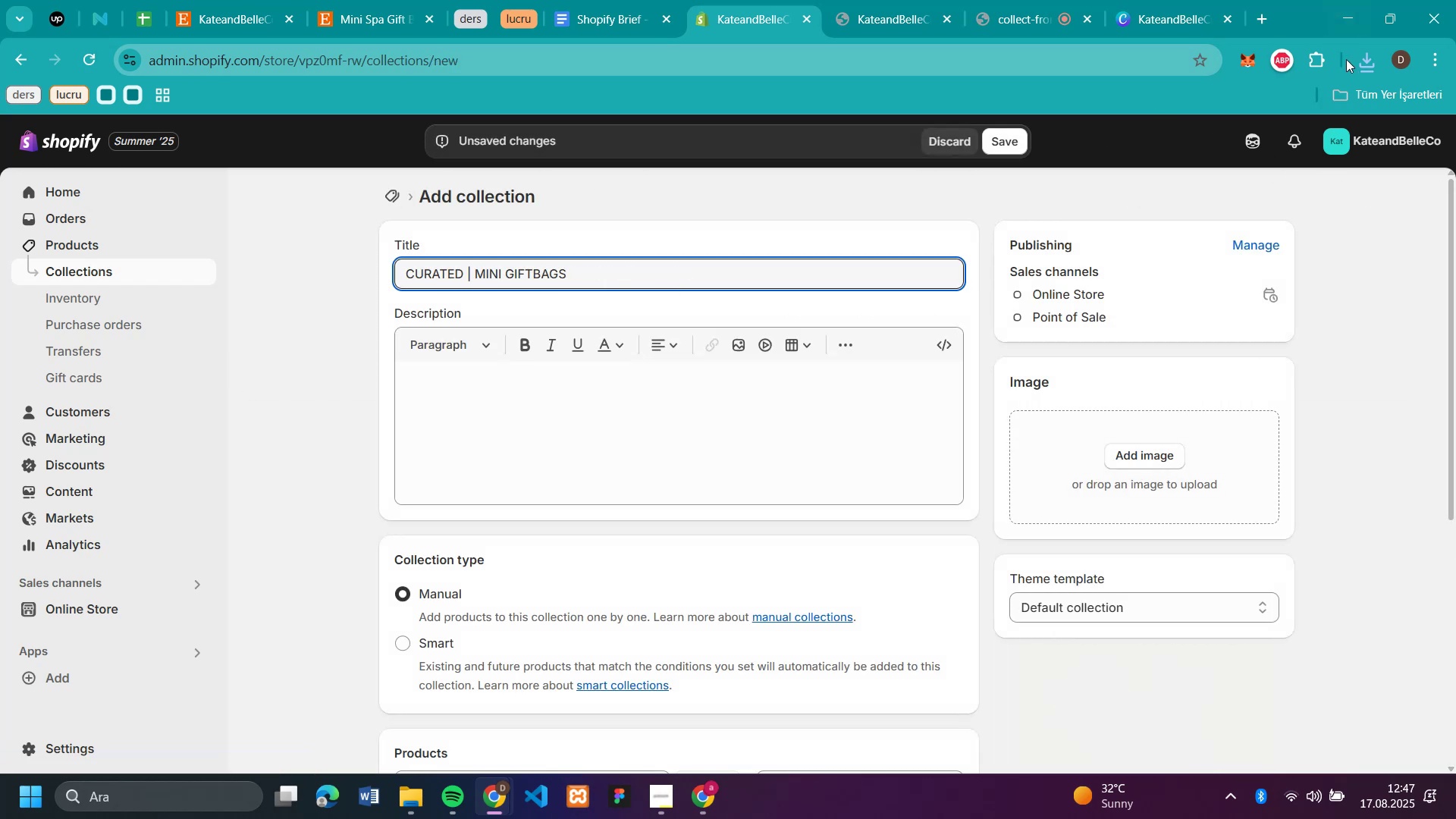 
left_click([1357, 73])
 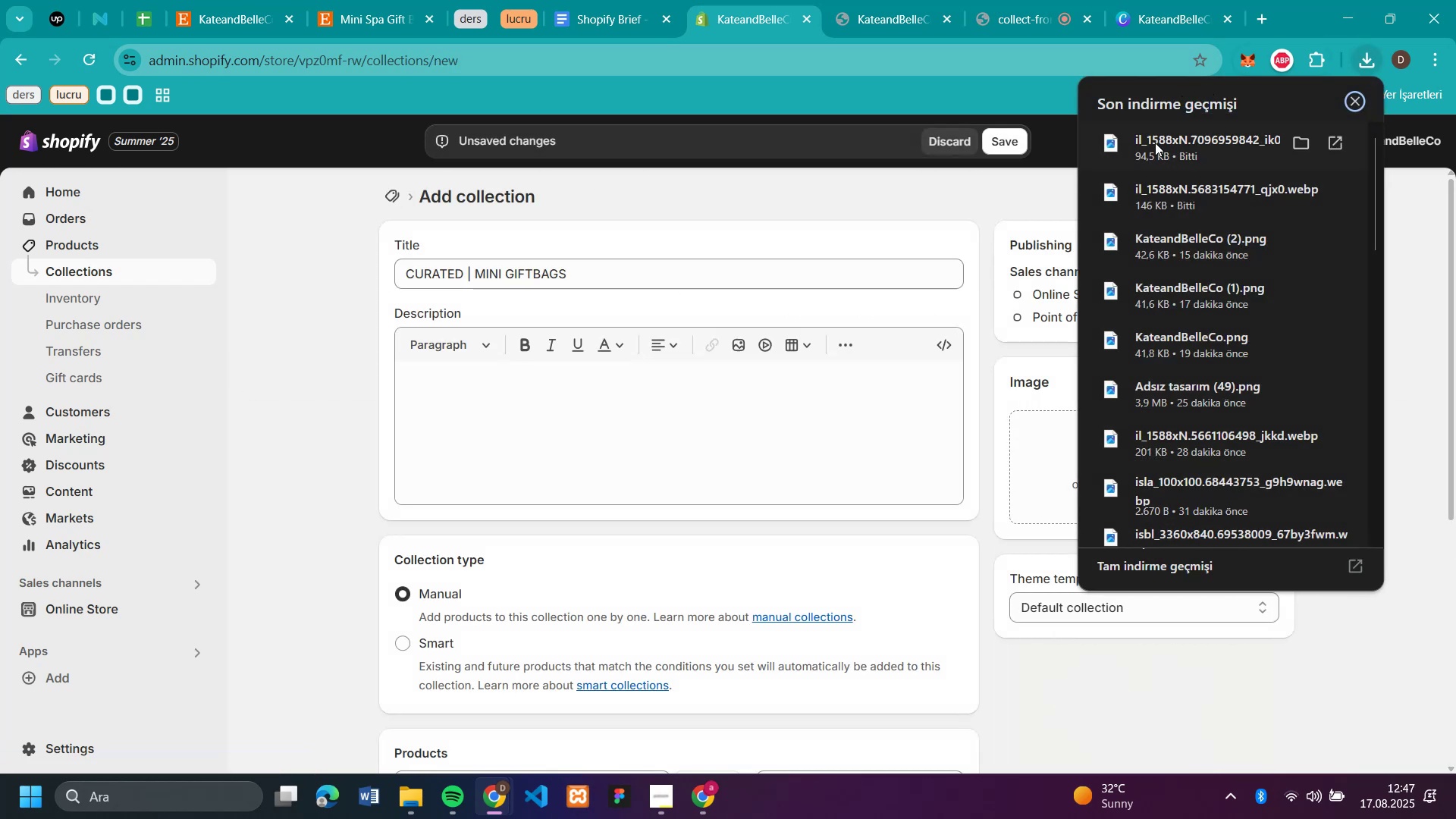 
left_click_drag(start_coordinate=[1155, 143], to_coordinate=[1027, 445])
 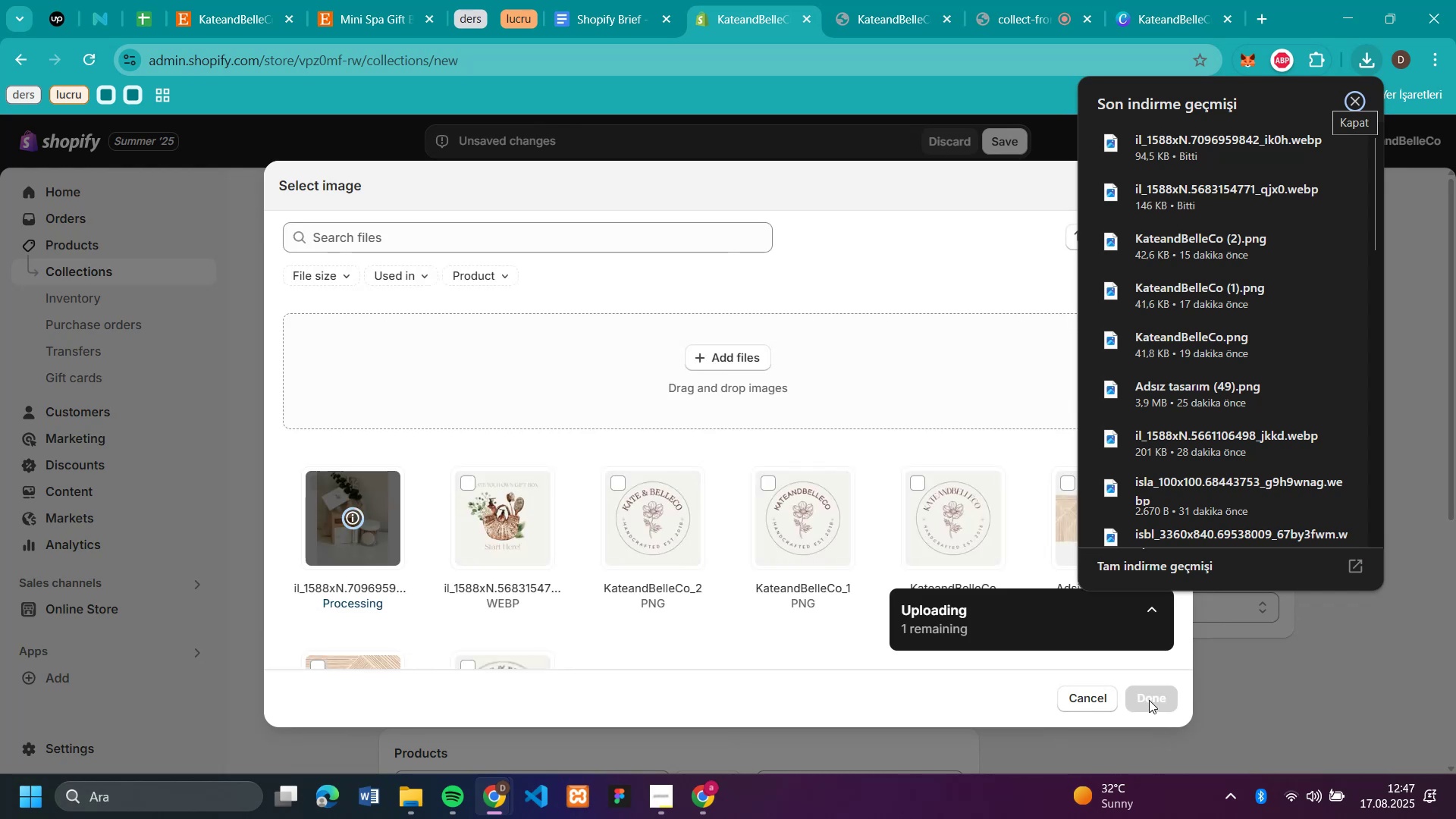 
wait(6.16)
 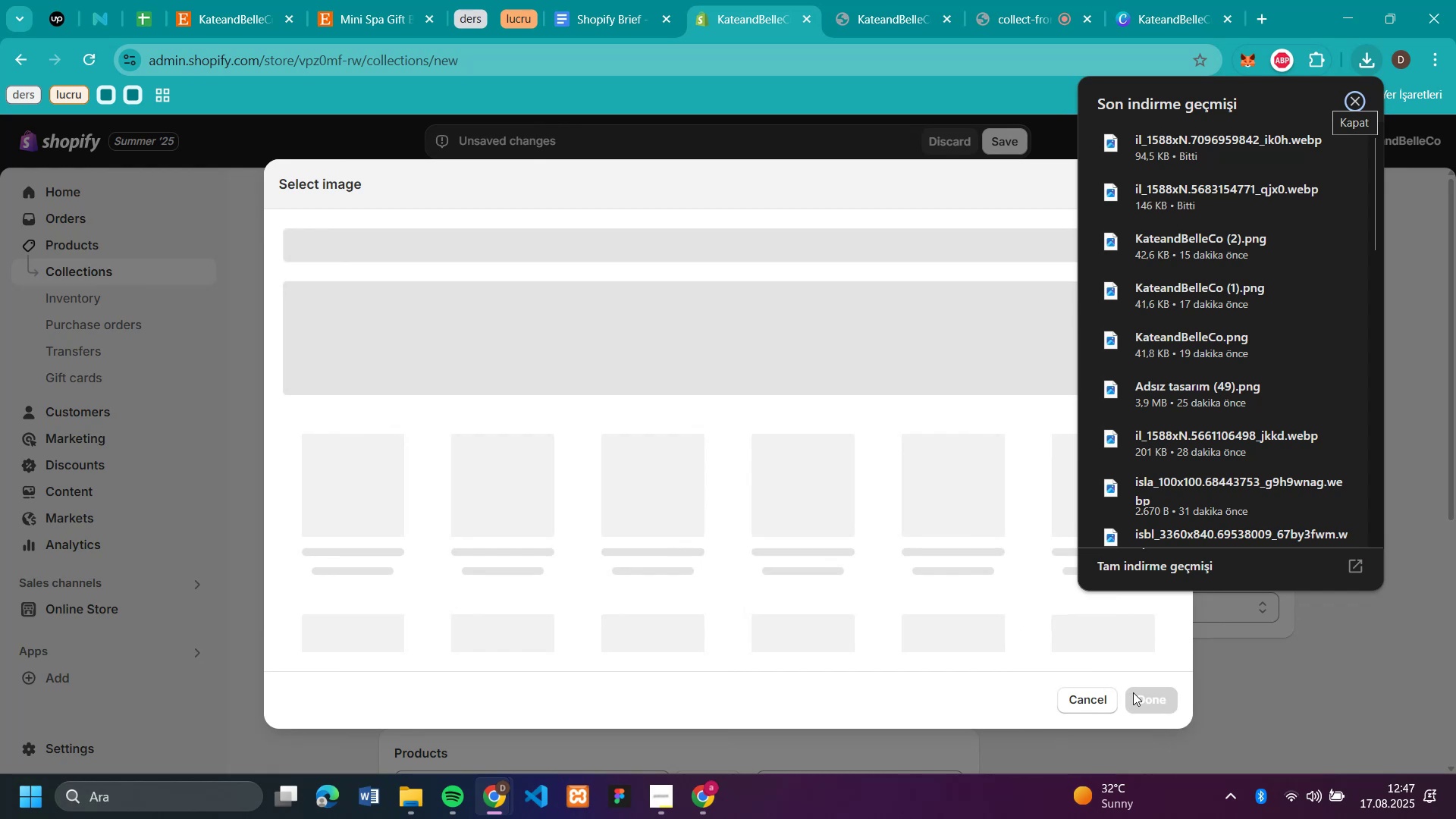 
left_click([1149, 700])
 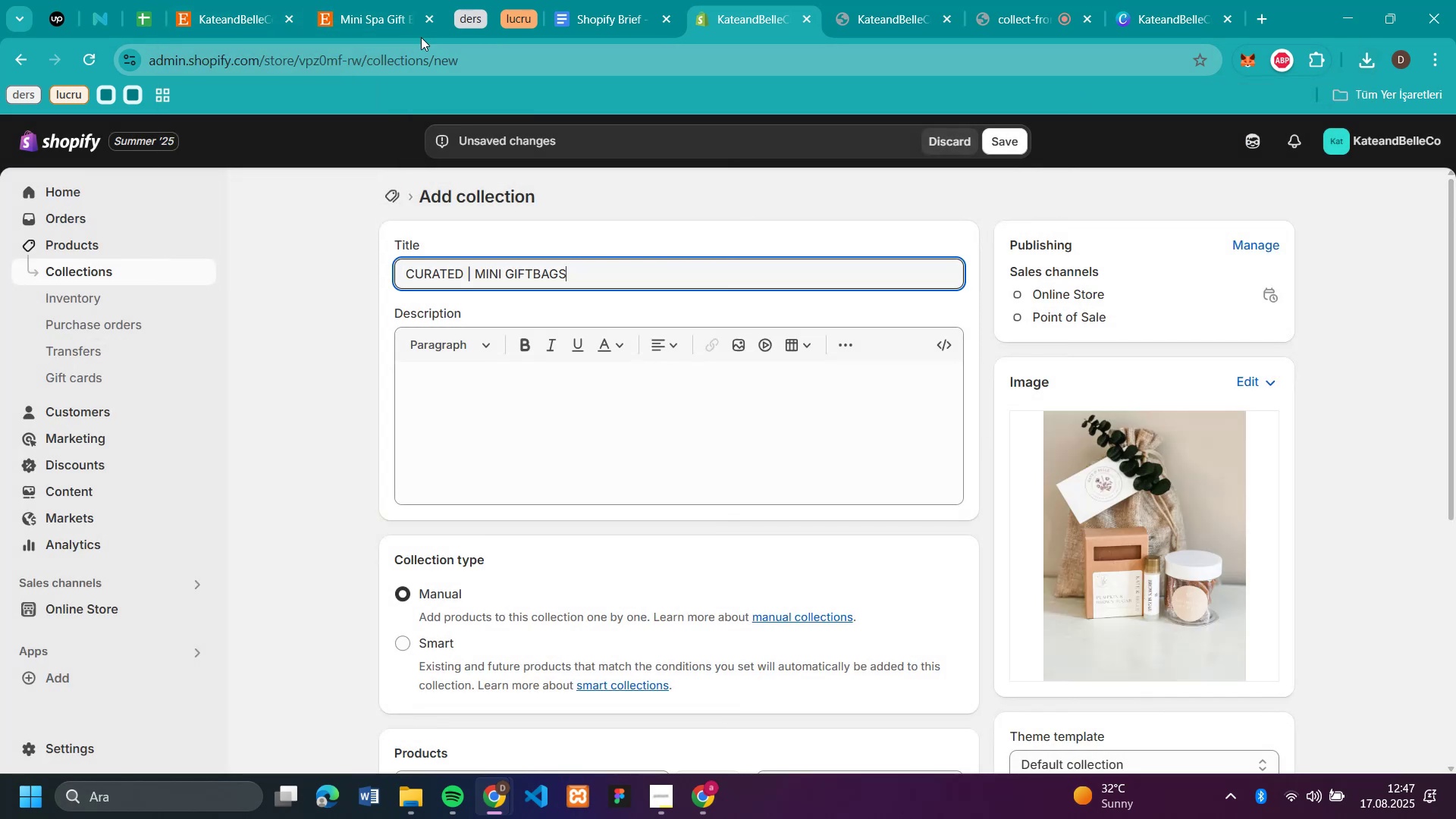 
left_click([428, 20])
 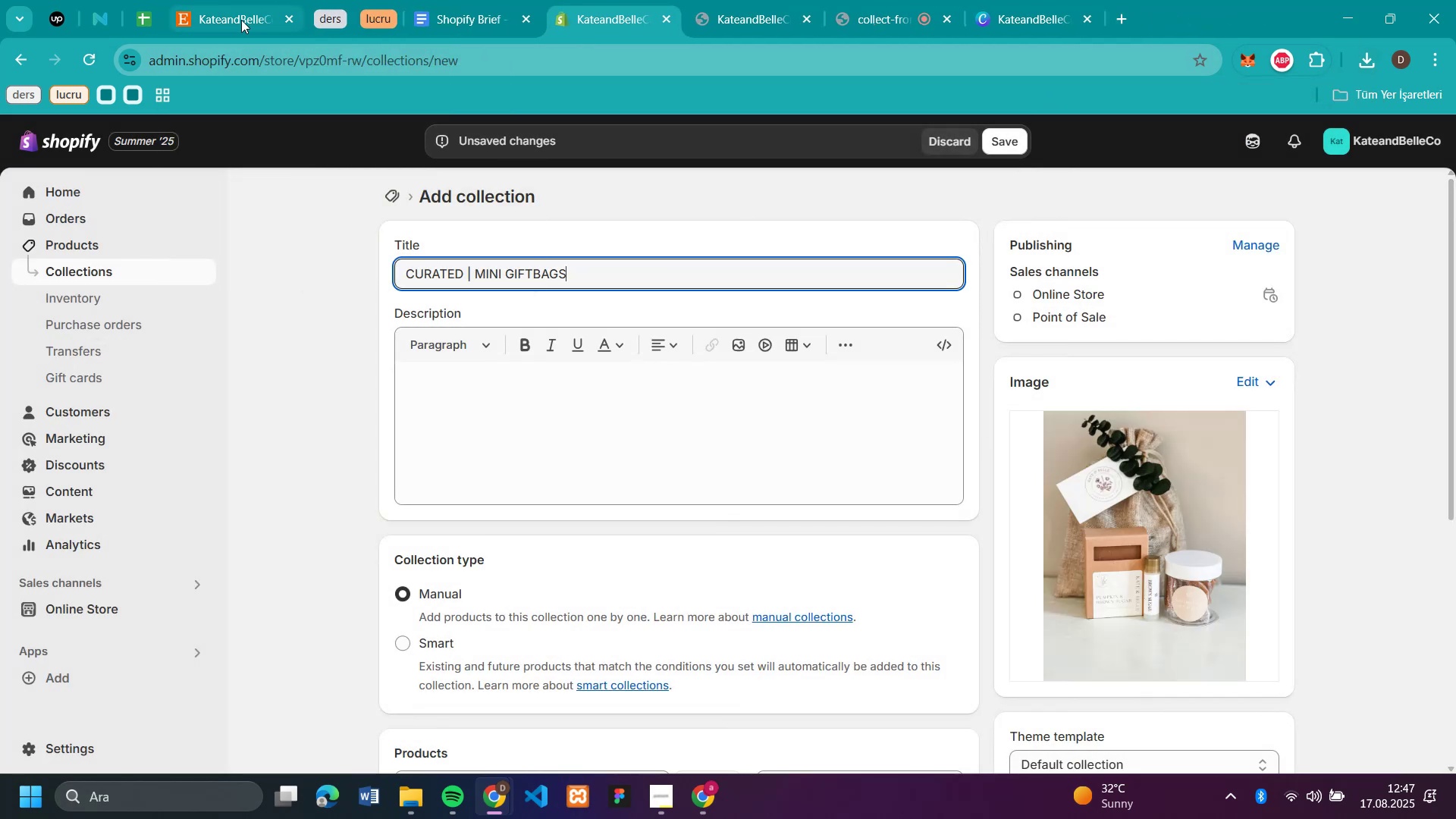 
left_click([241, 20])
 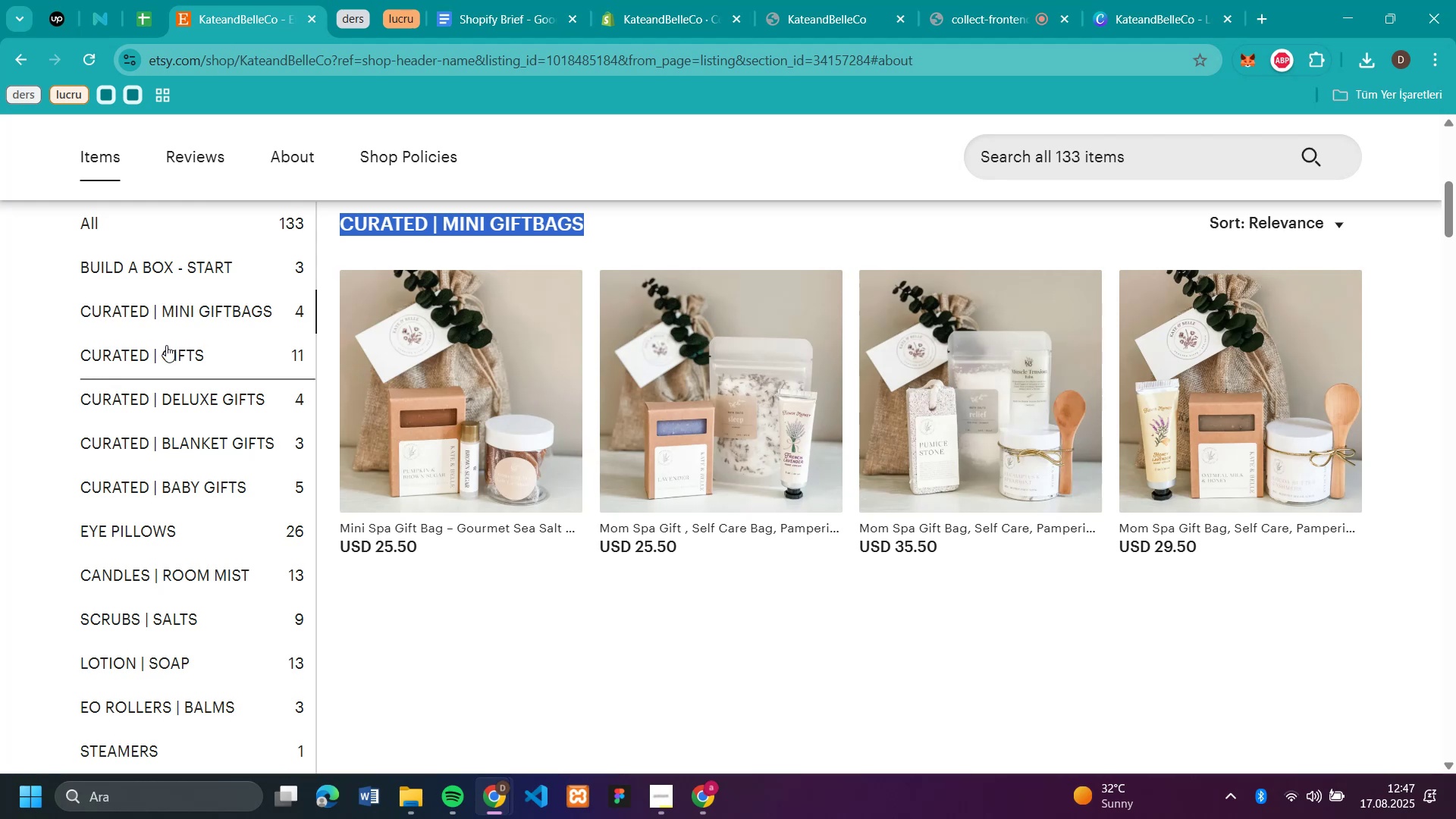 
left_click([166, 345])
 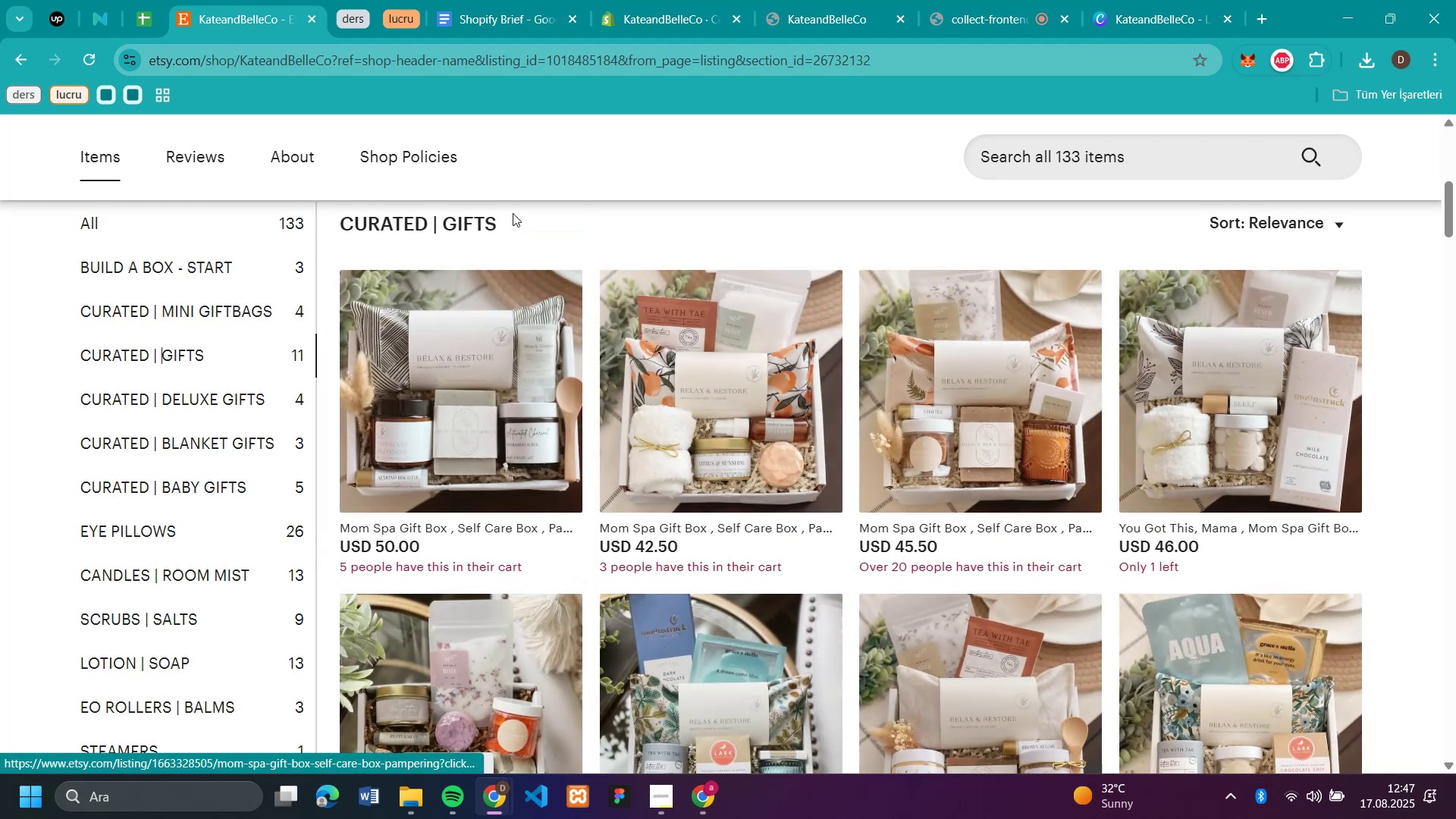 
left_click_drag(start_coordinate=[509, 214], to_coordinate=[342, 206])
 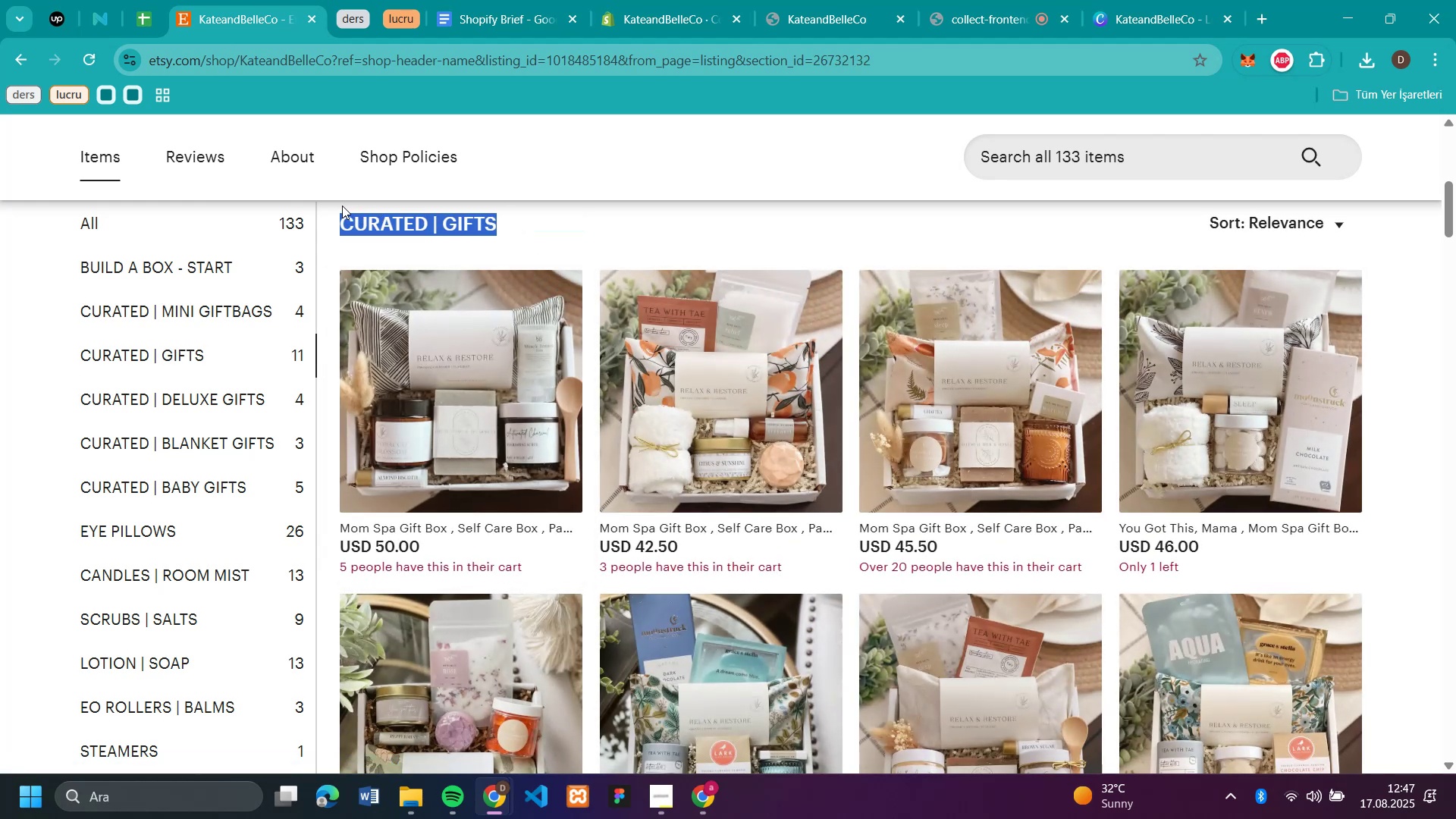 
key(Control+C)
 